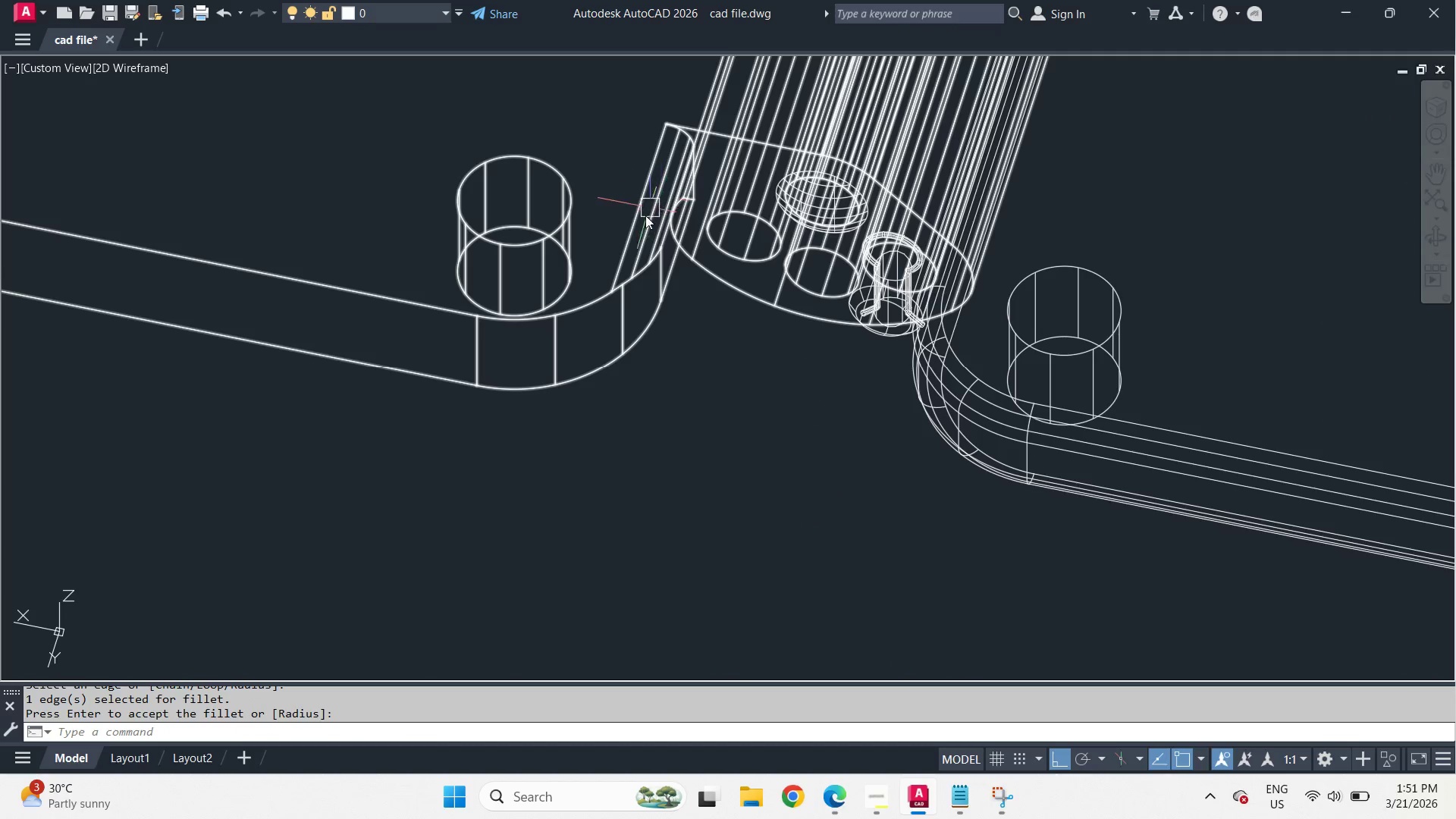 
key(Space)
 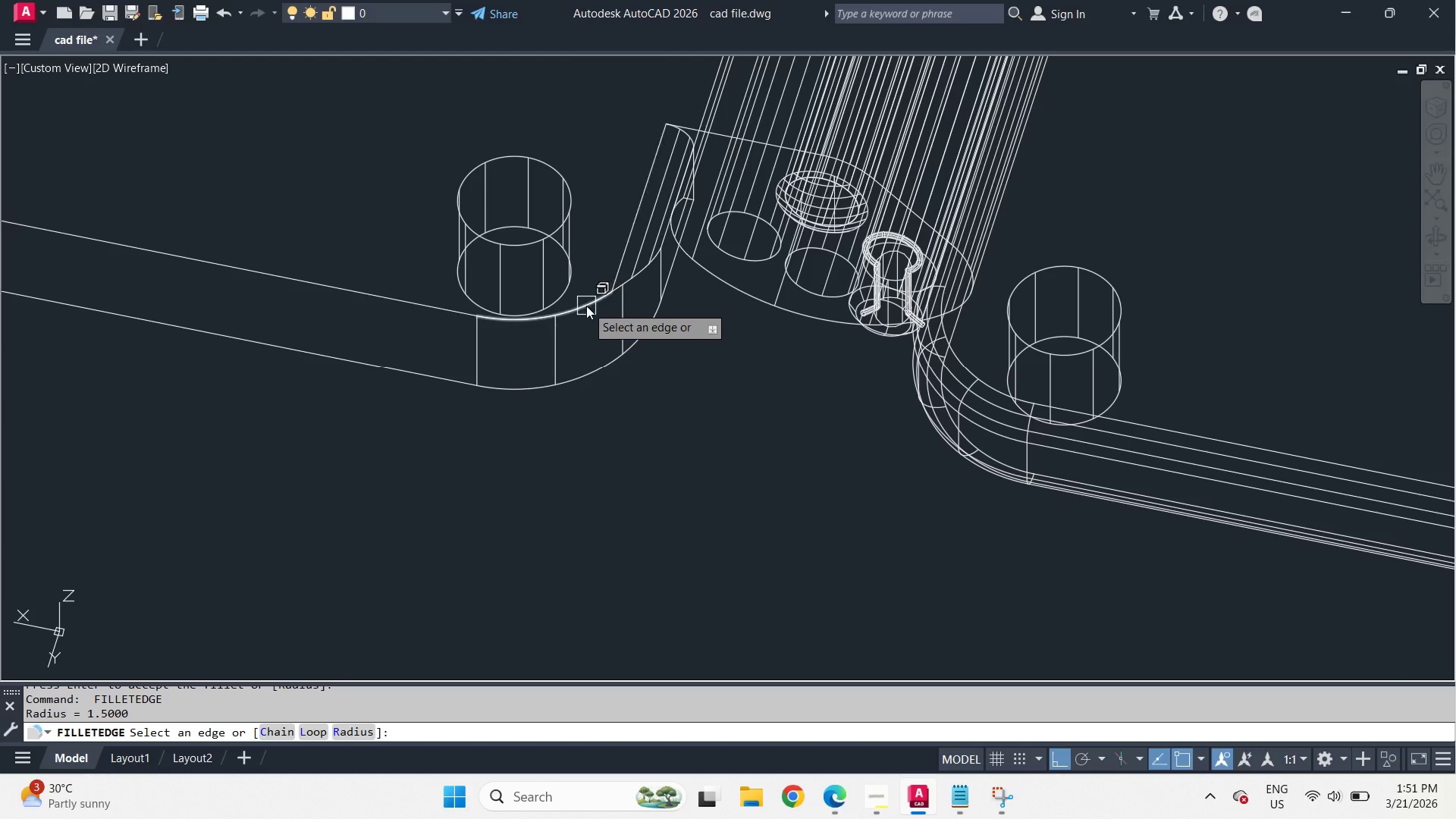 
left_click([585, 305])
 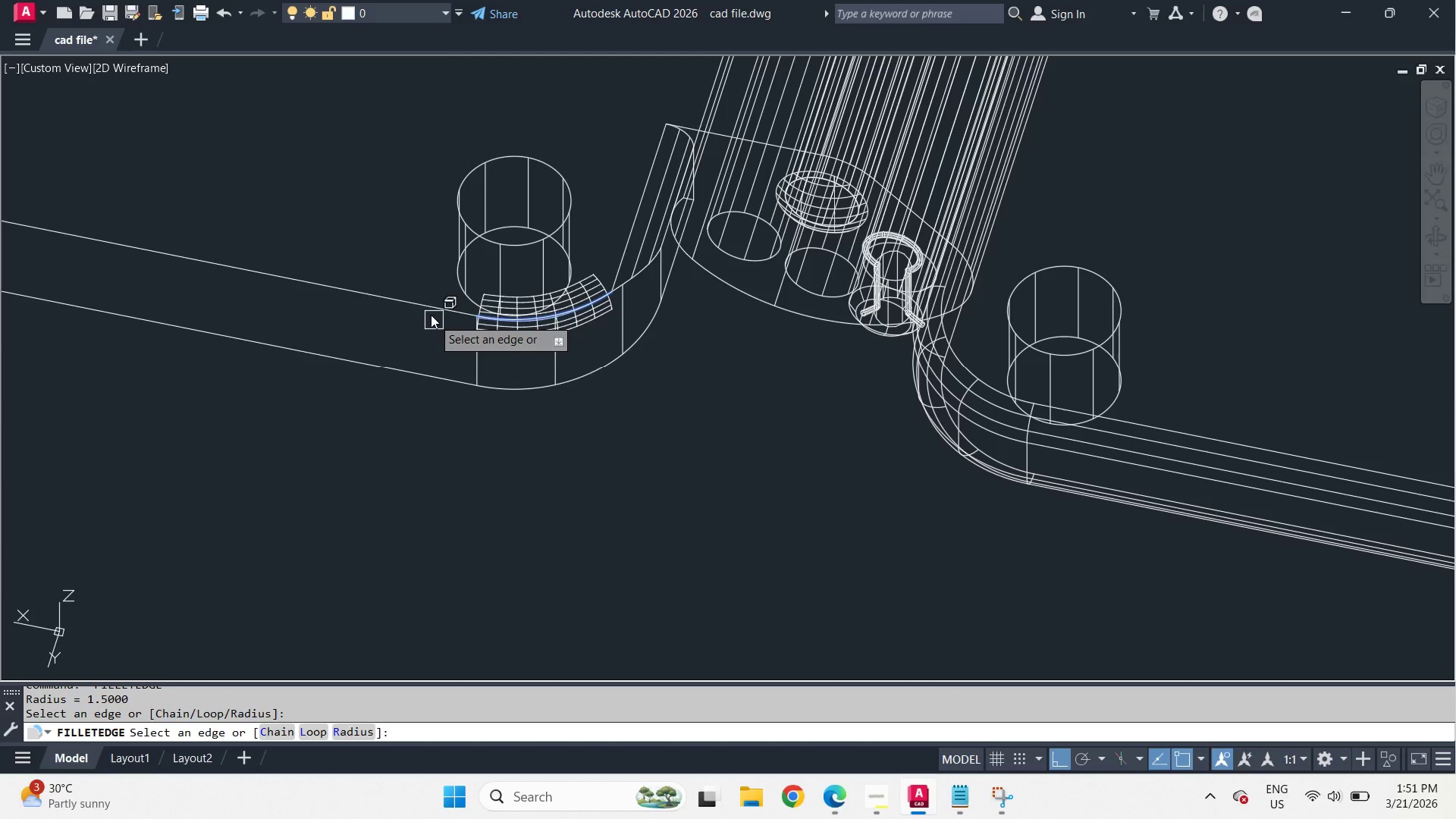 
left_click([430, 310])
 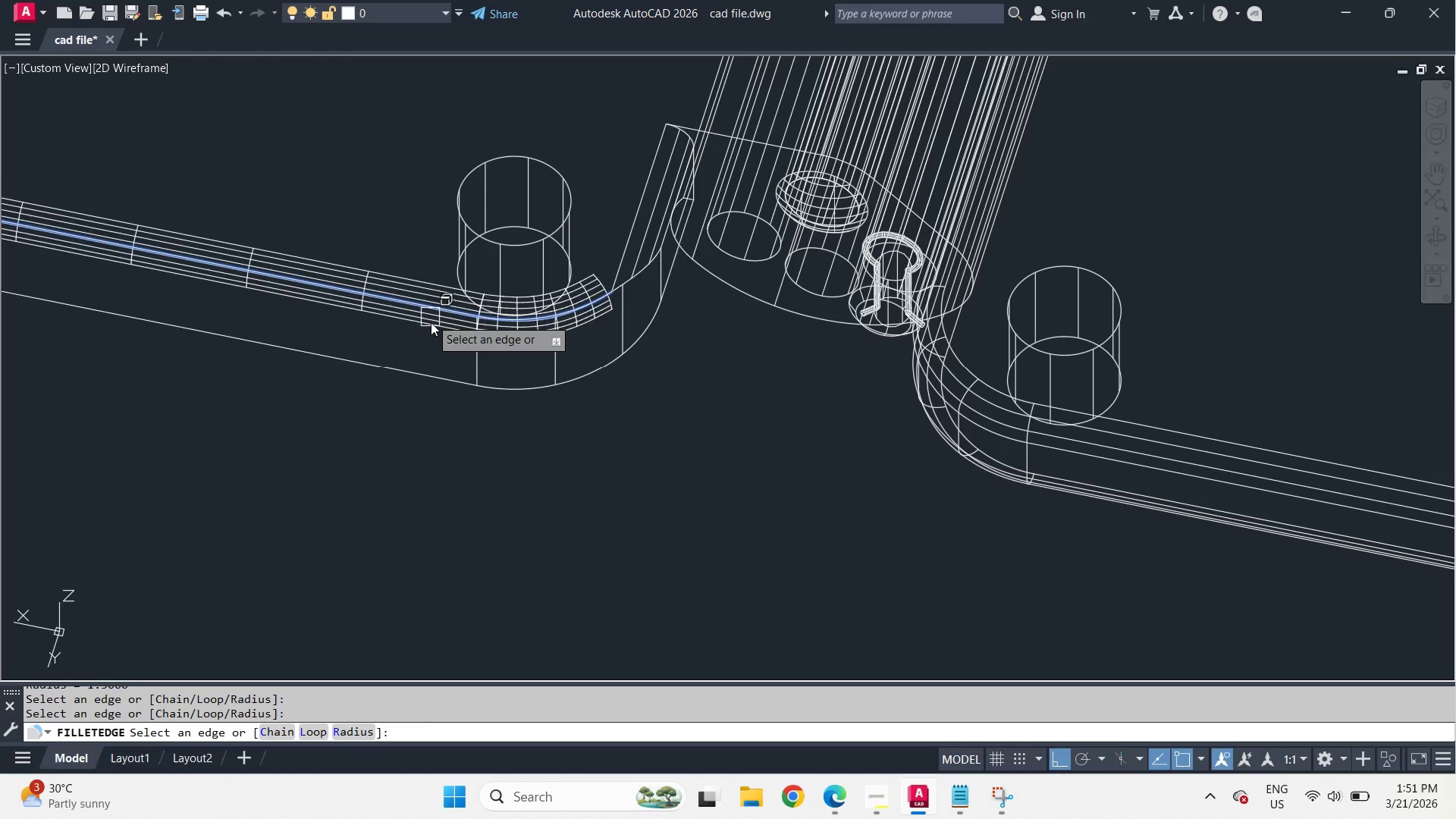 
key(Space)
 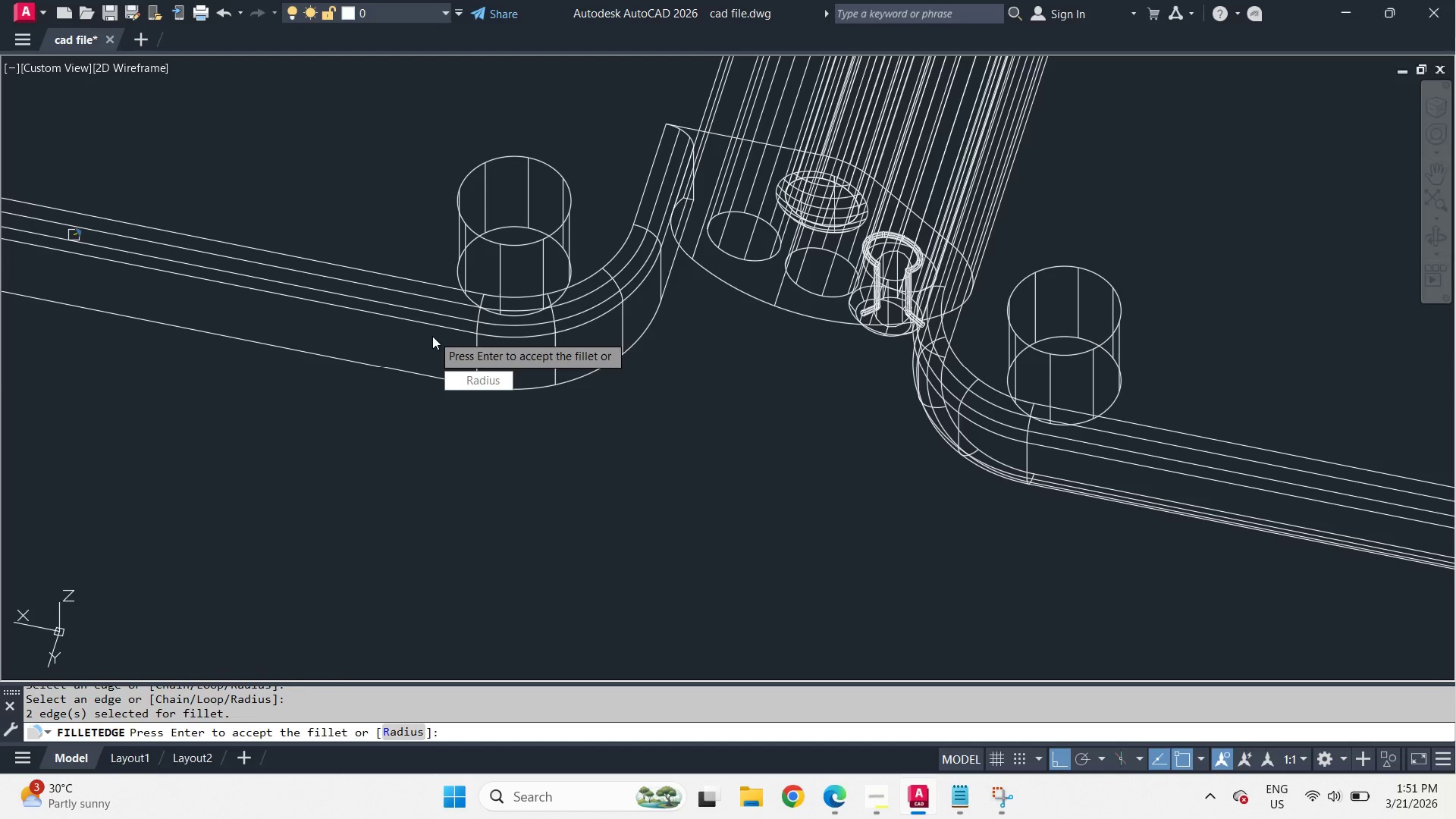 
key(Space)
 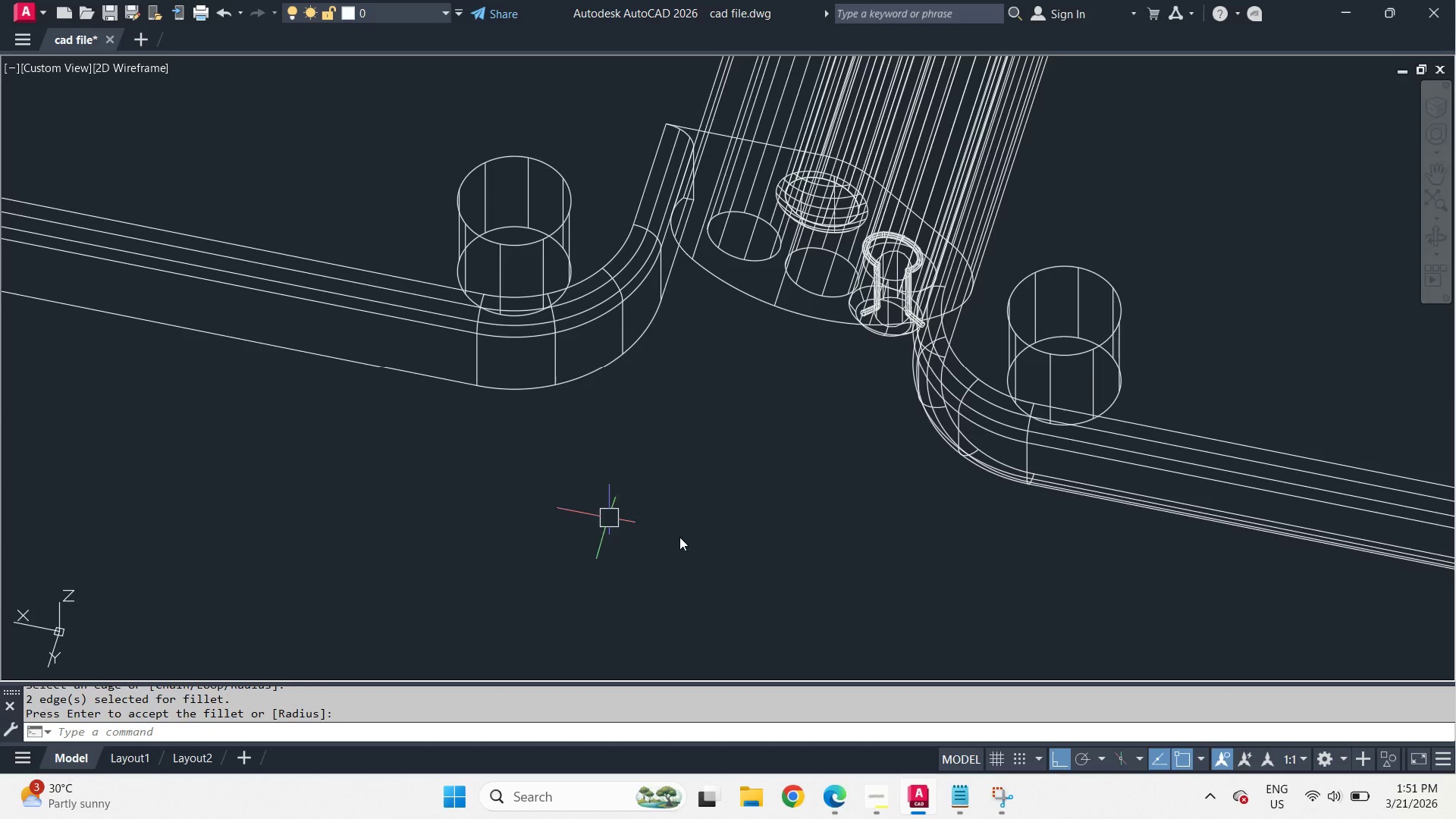 
key(Space)
 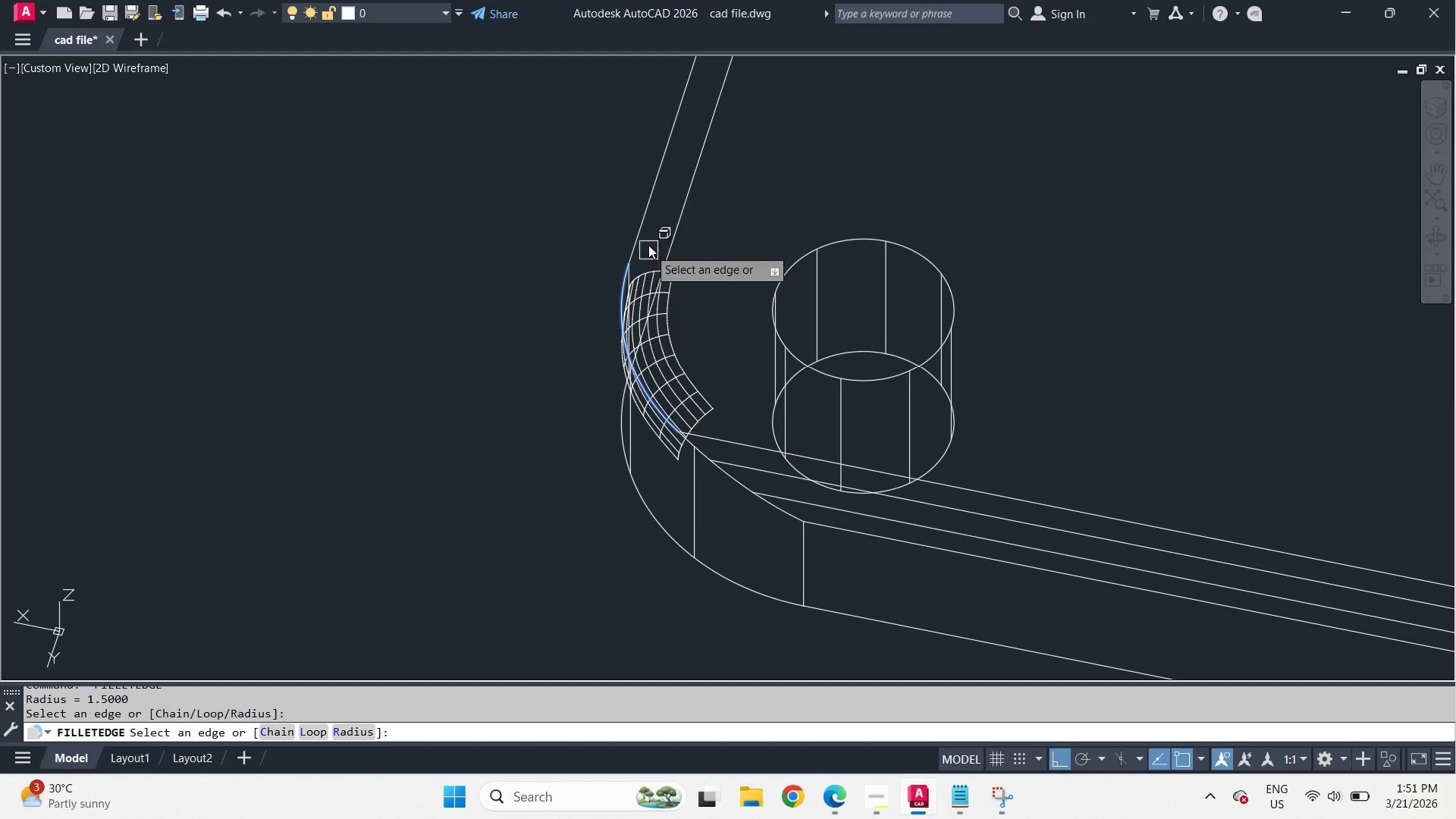 
scroll: coordinate [569, 400], scroll_direction: up, amount: 1.0
 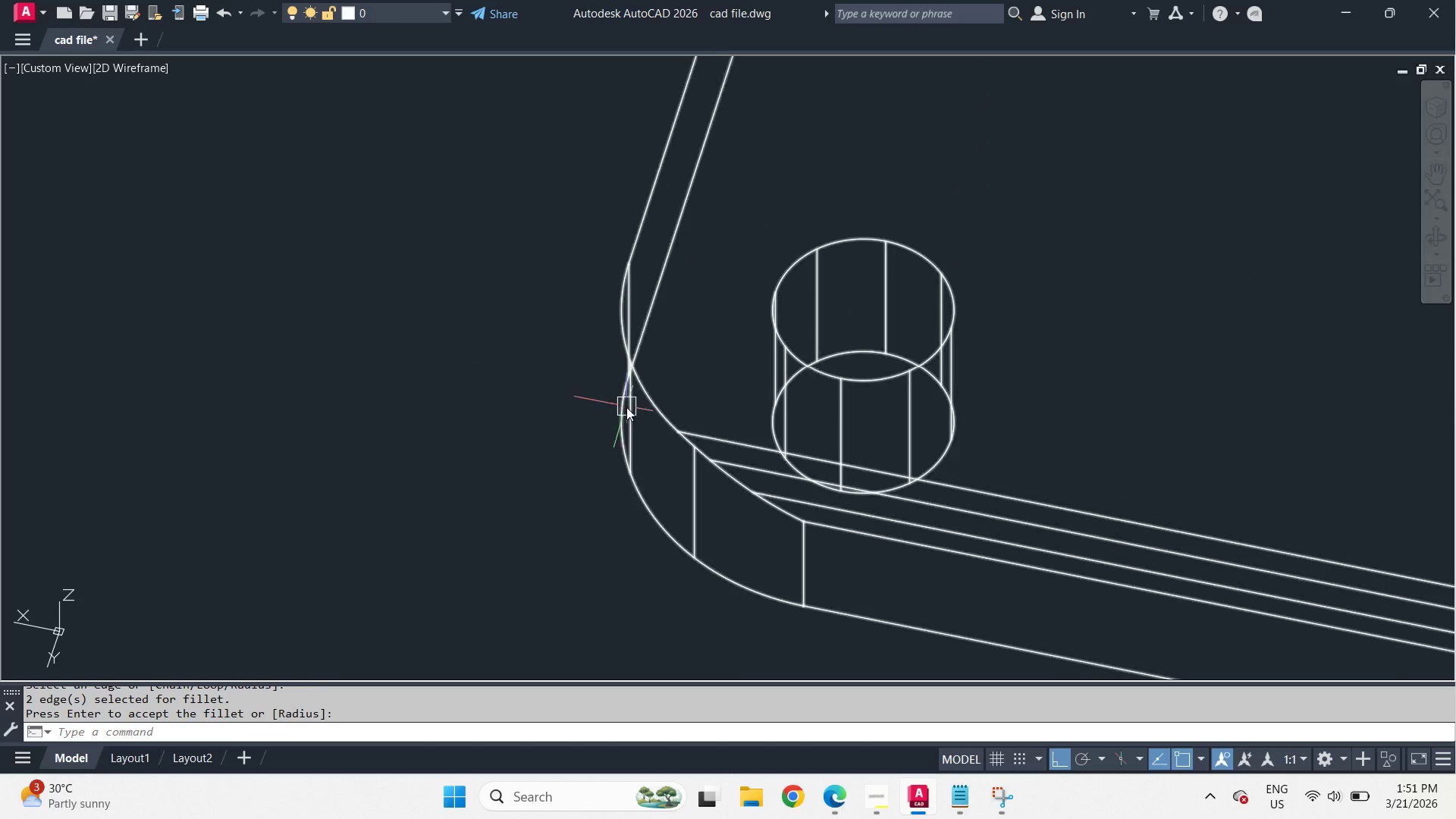 
left_click([647, 230])
 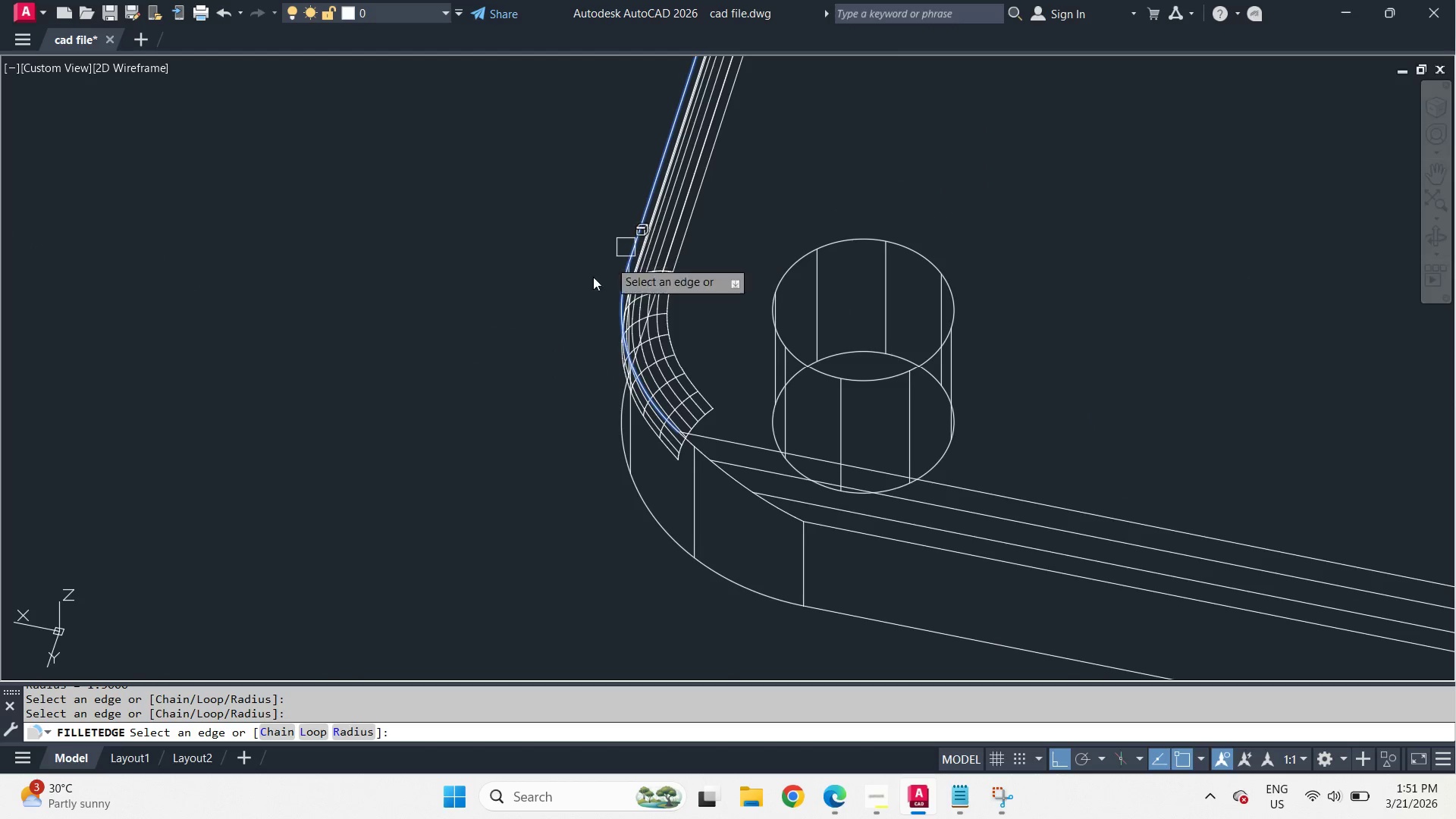 
key(Space)
 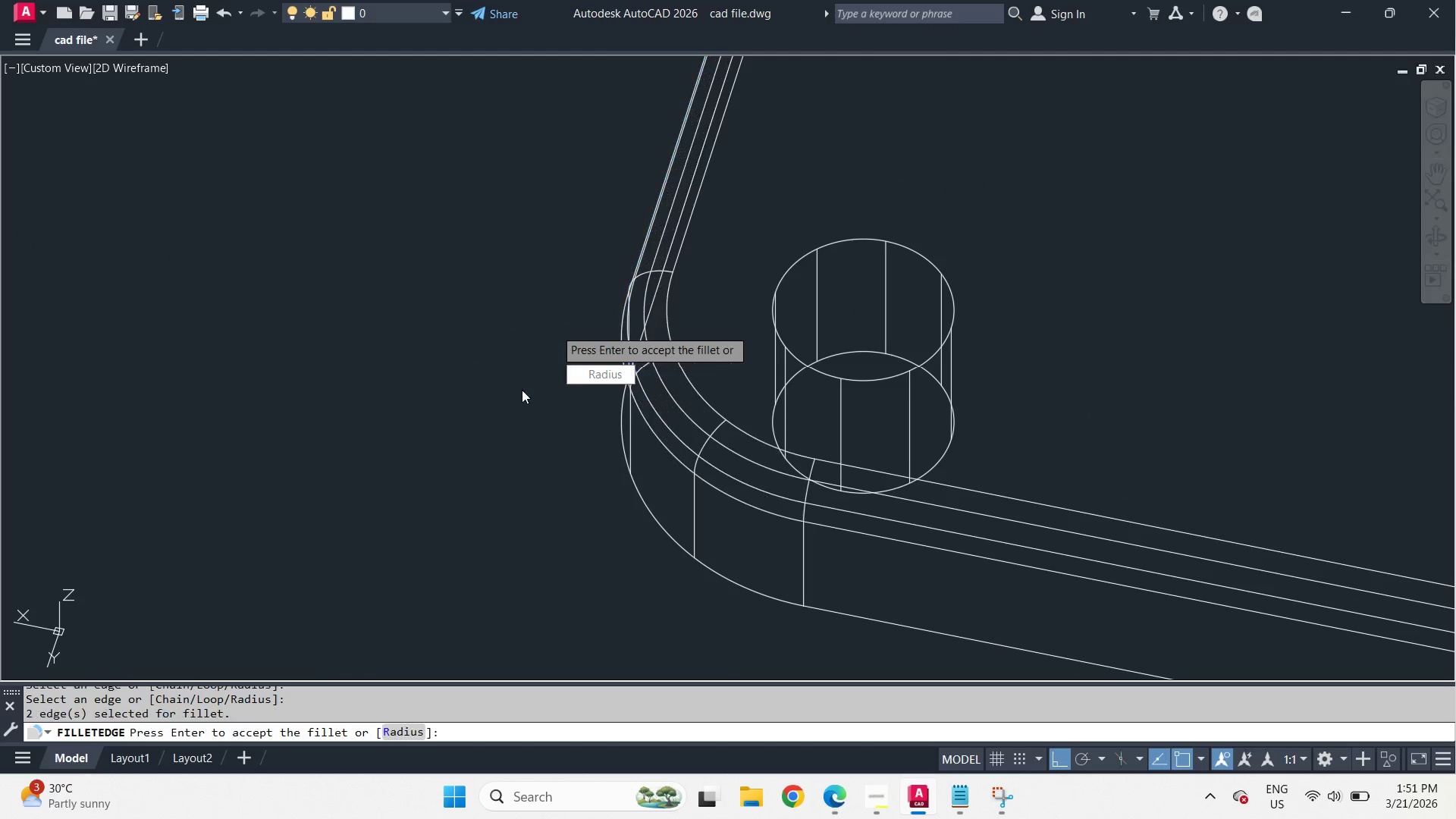 
key(Space)
 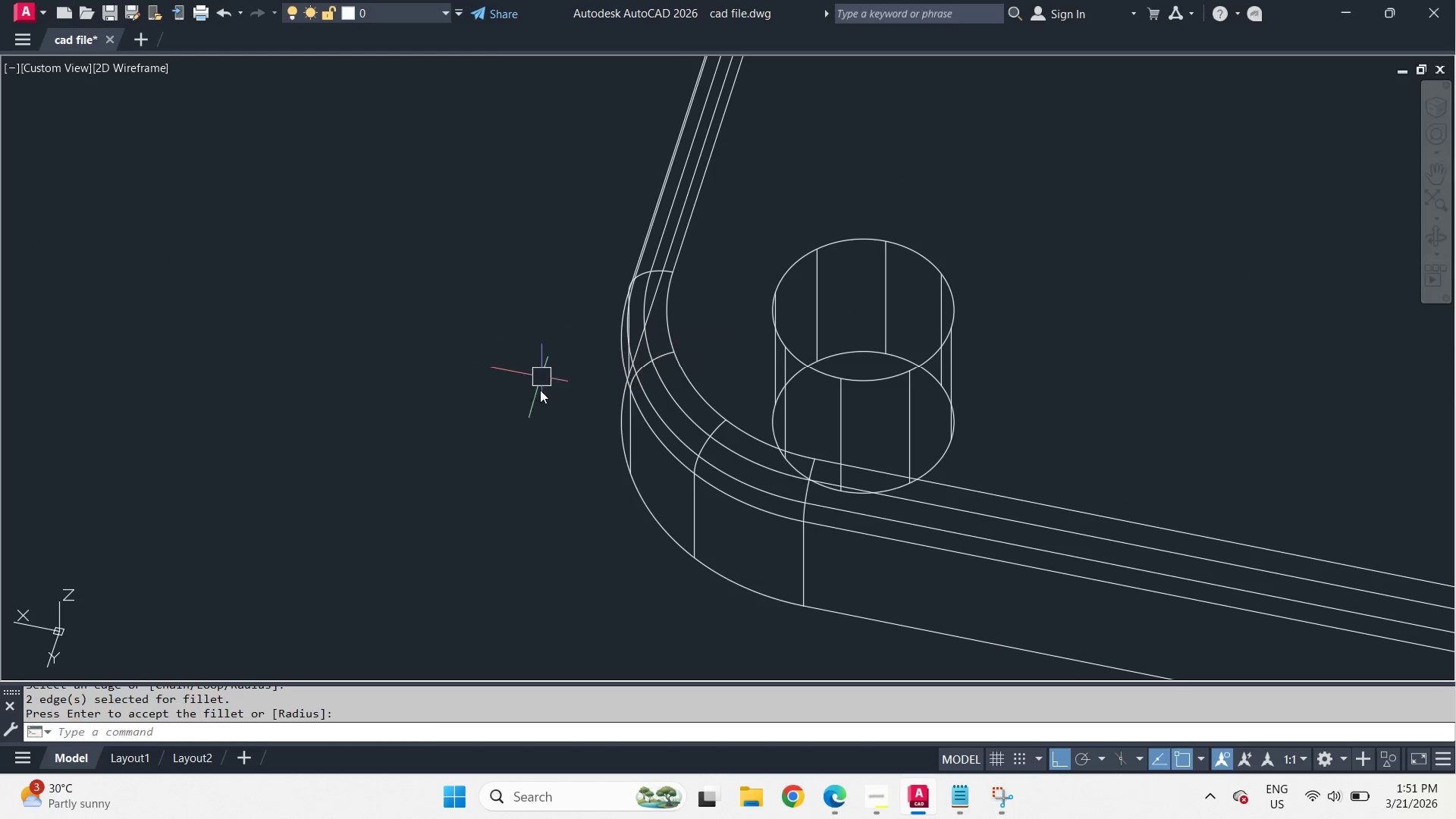 
scroll: coordinate [538, 417], scroll_direction: down, amount: 4.0
 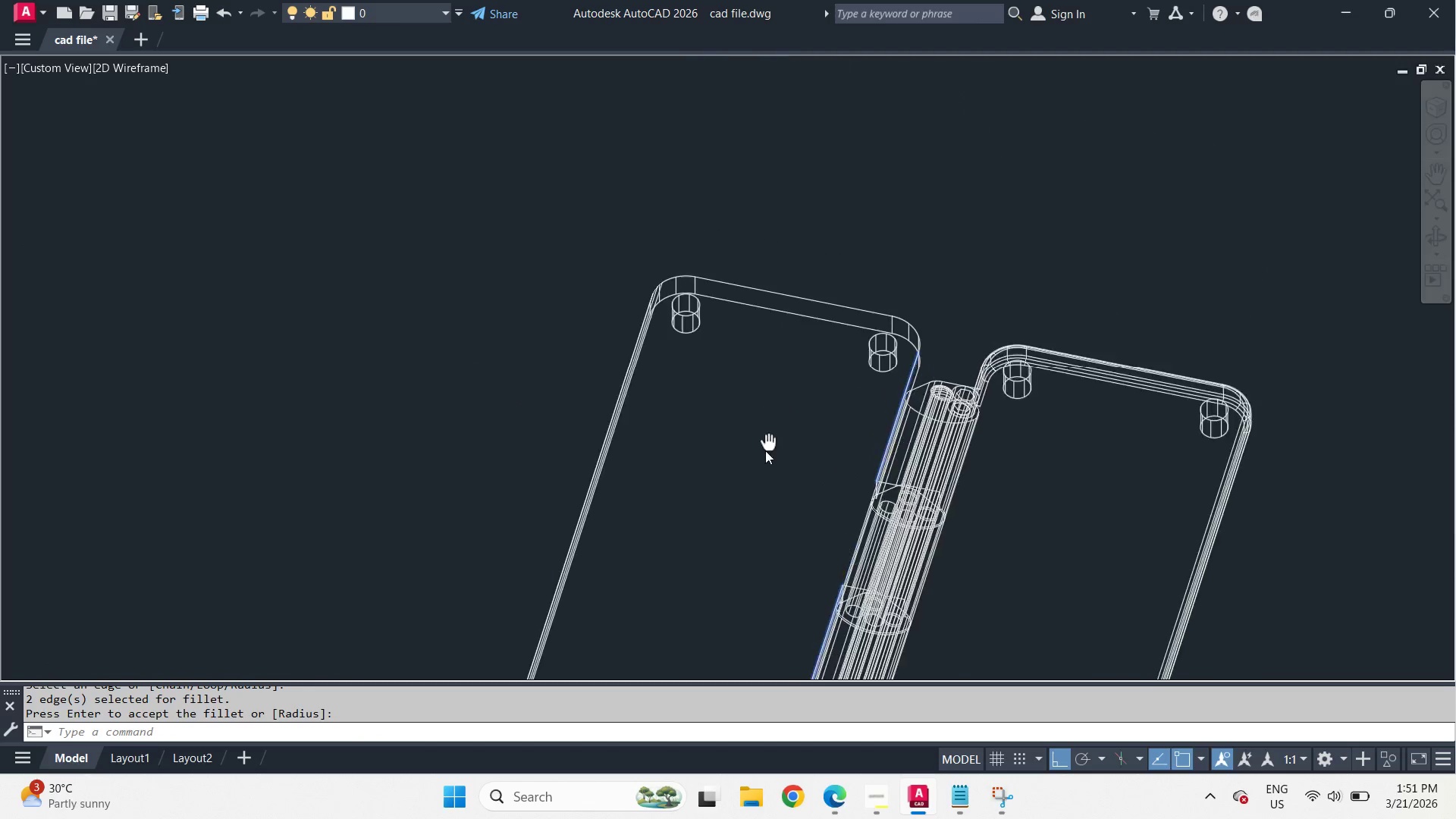 
key(Space)
 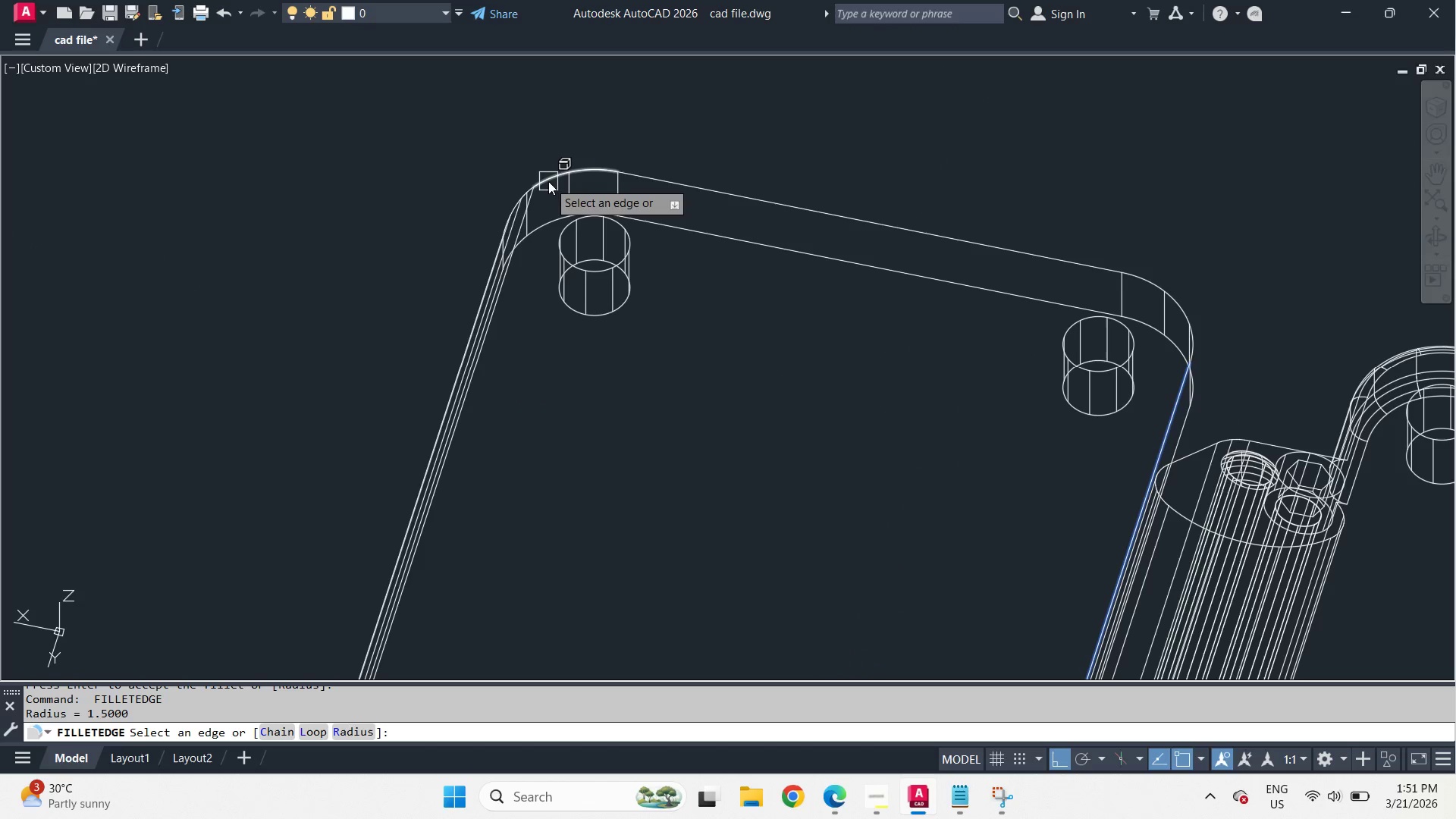 
scroll: coordinate [732, 359], scroll_direction: up, amount: 2.0
 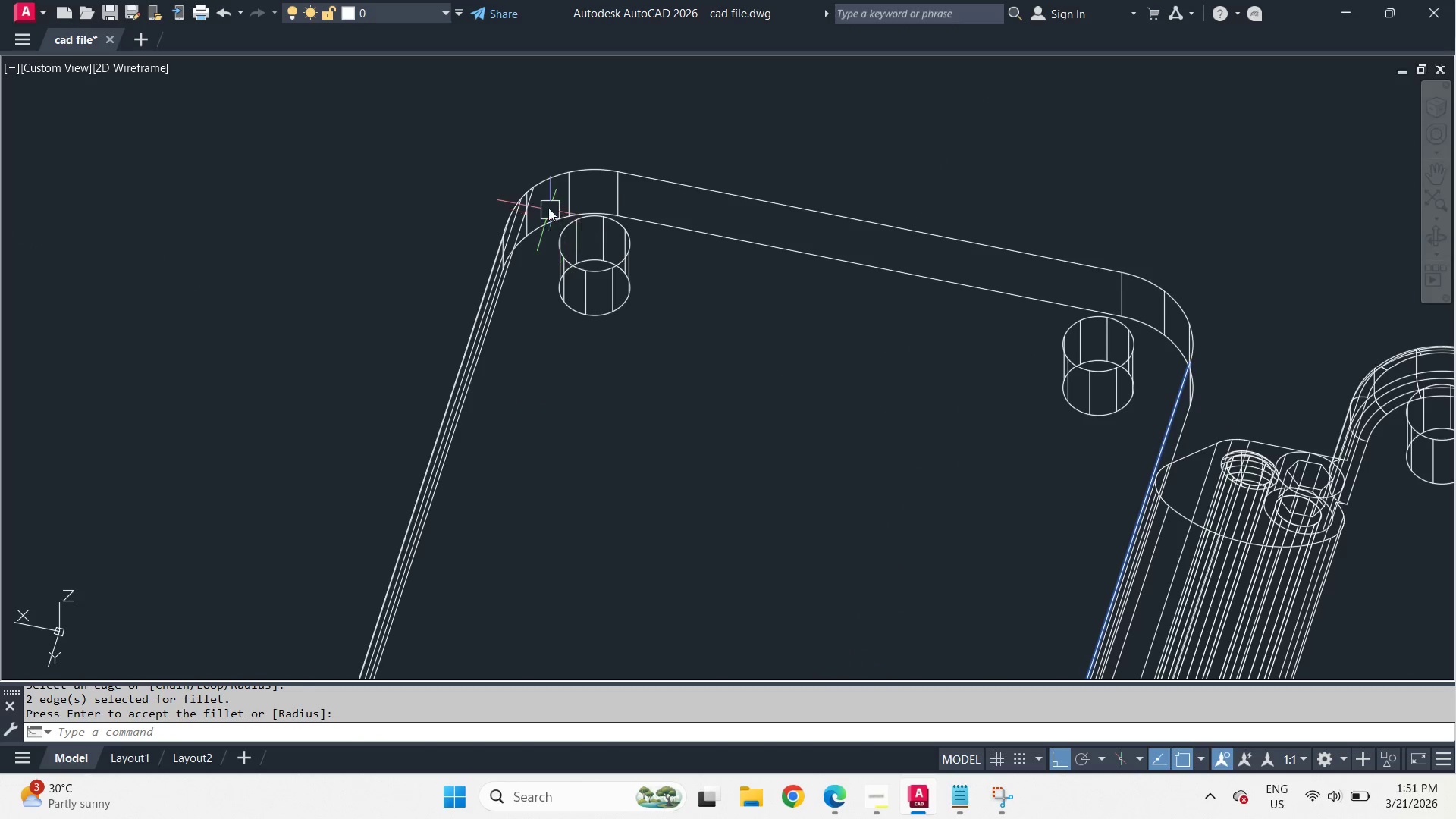 
left_click([548, 180])
 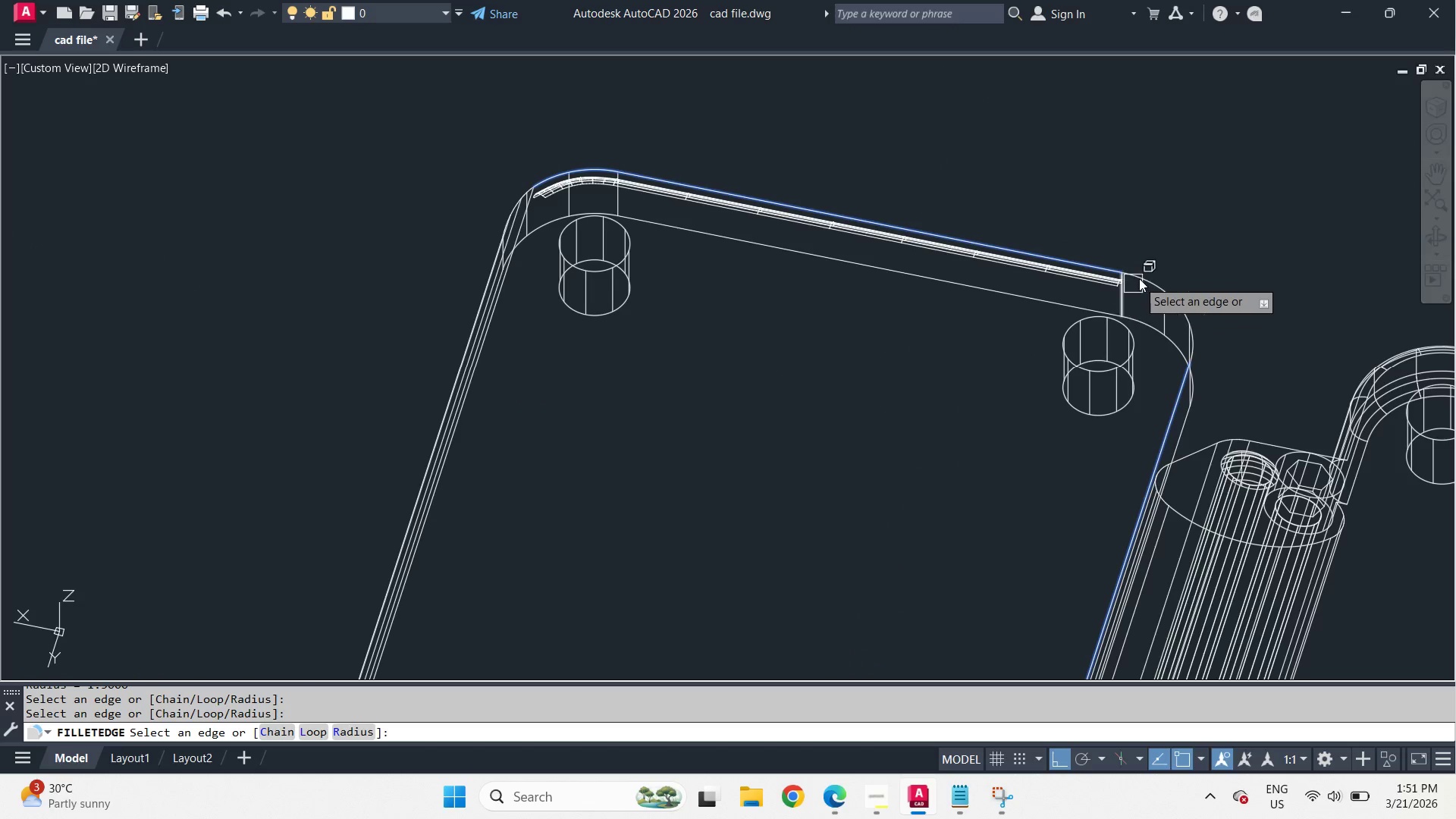 
left_click([1142, 280])
 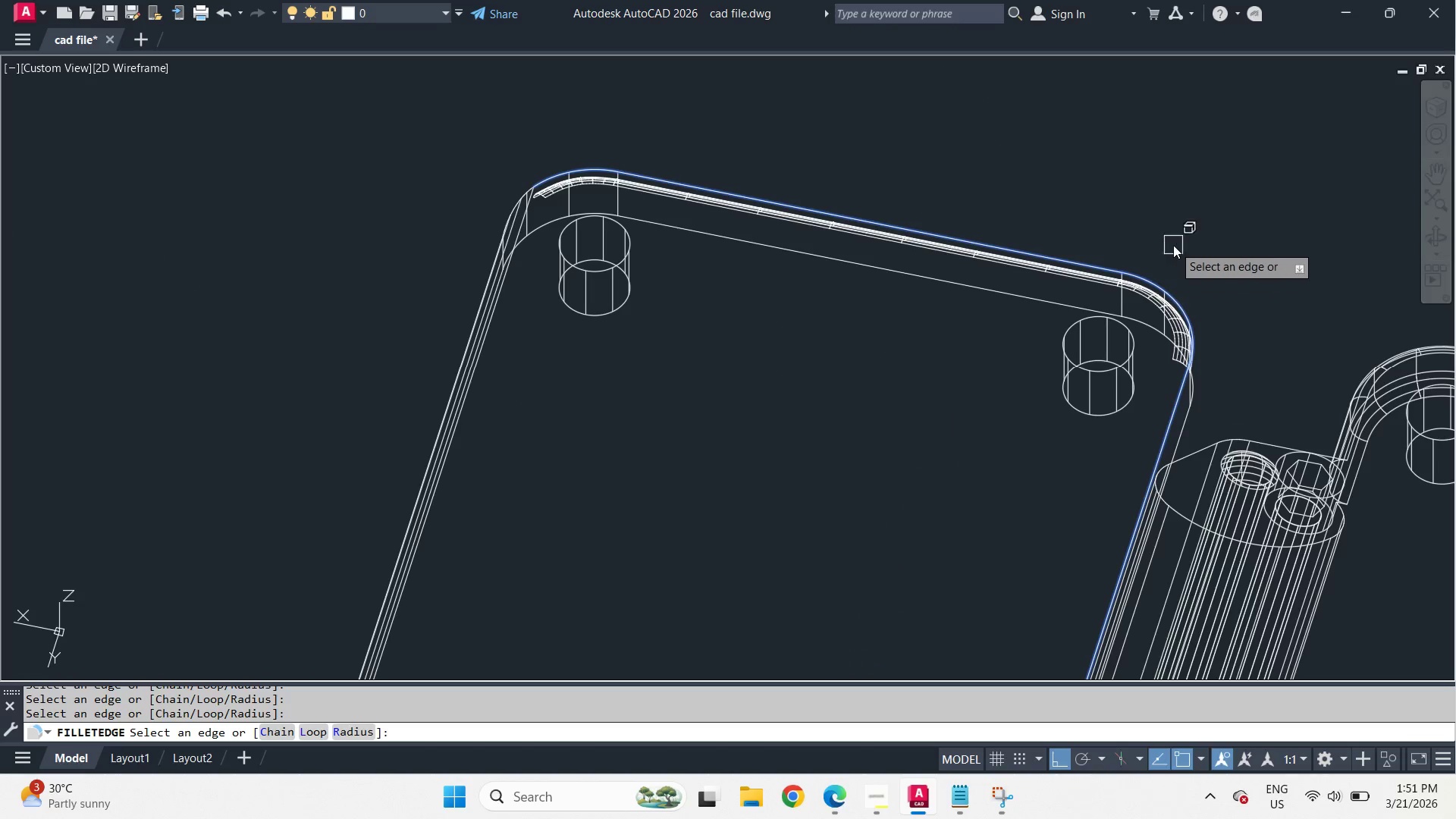 
key(Space)
 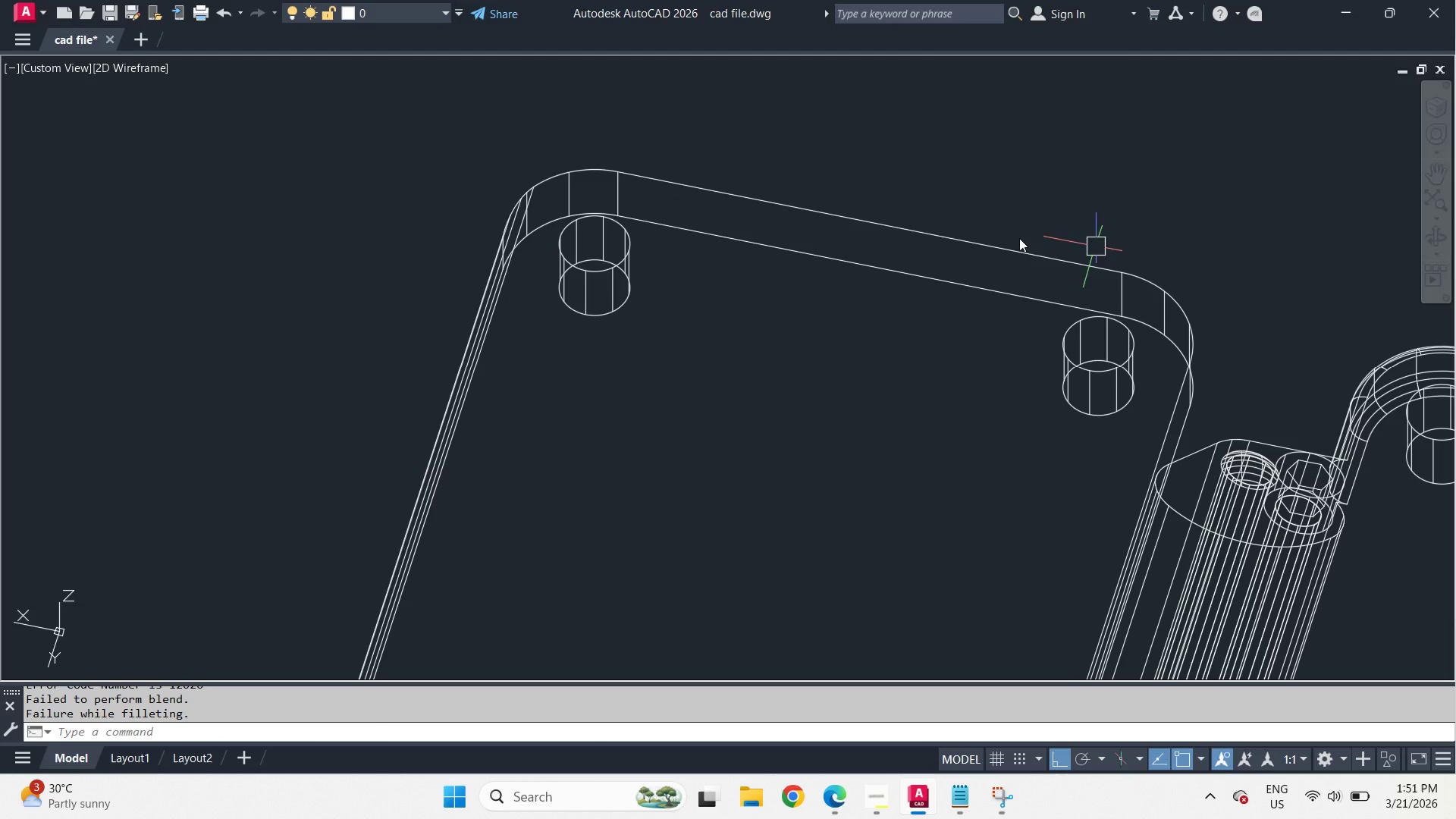 
key(Space)
 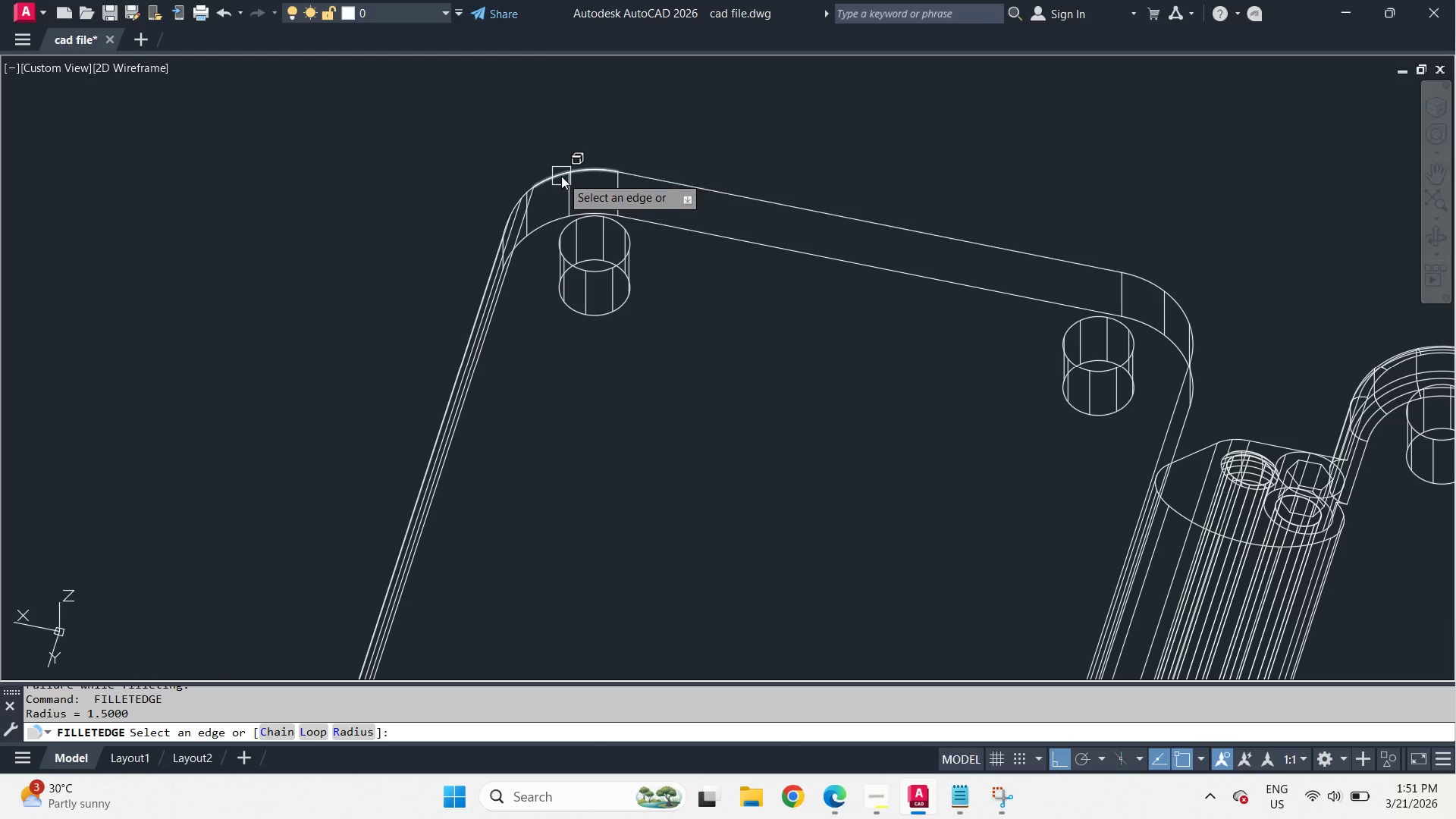 
left_click_drag(start_coordinate=[561, 174], to_coordinate=[585, 179])
 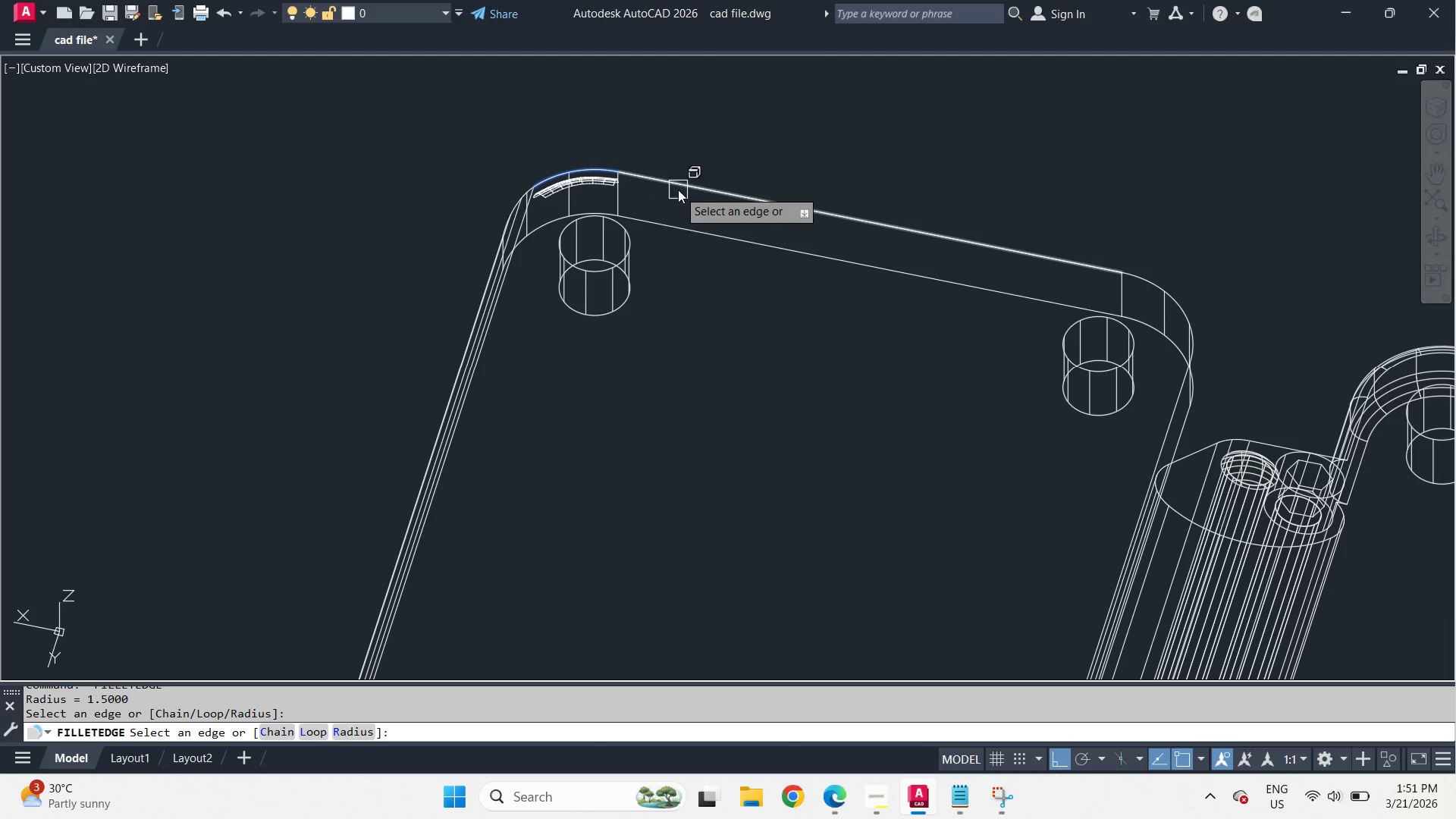 
double_click([679, 189])
 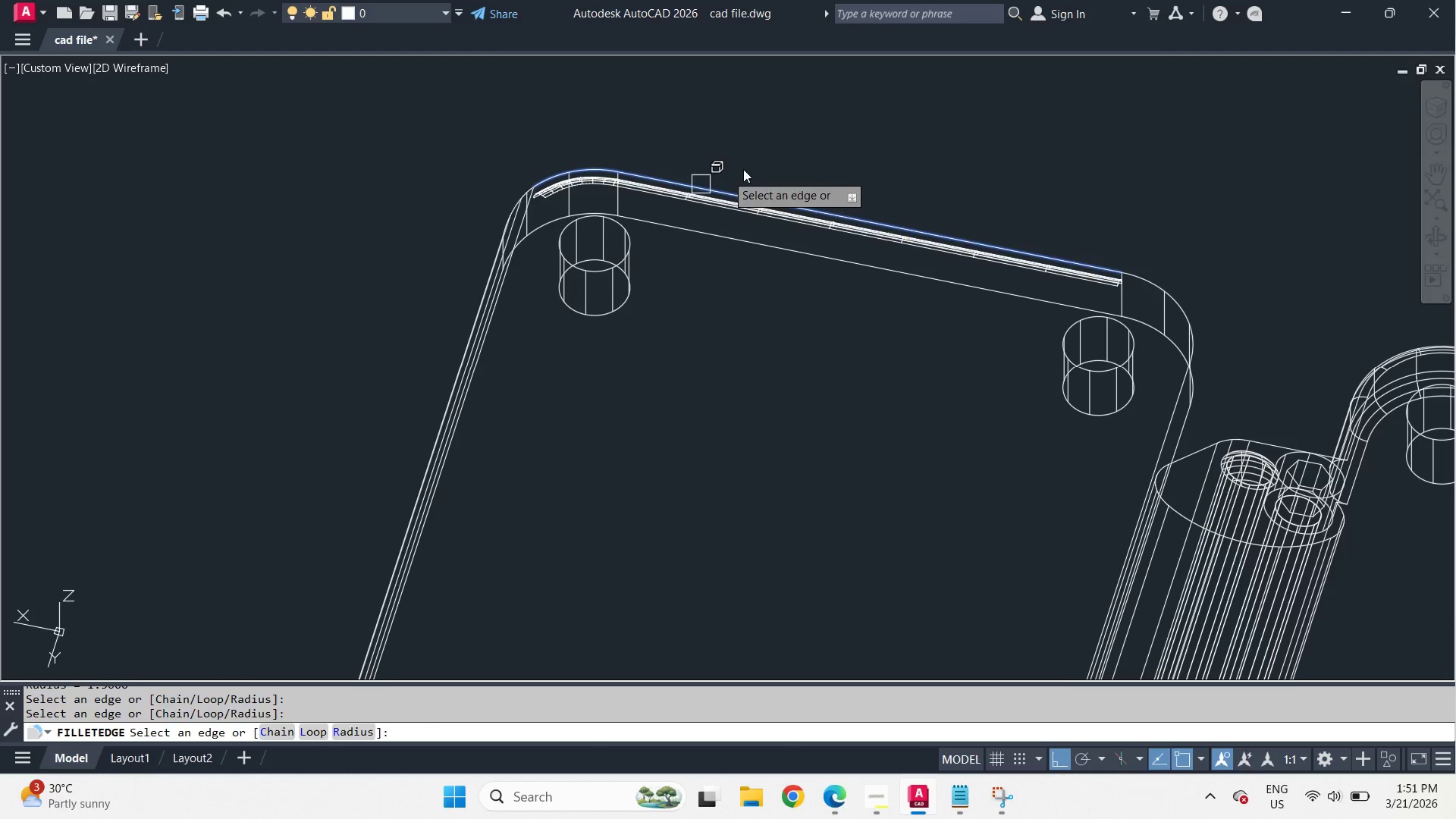 
key(Space)
 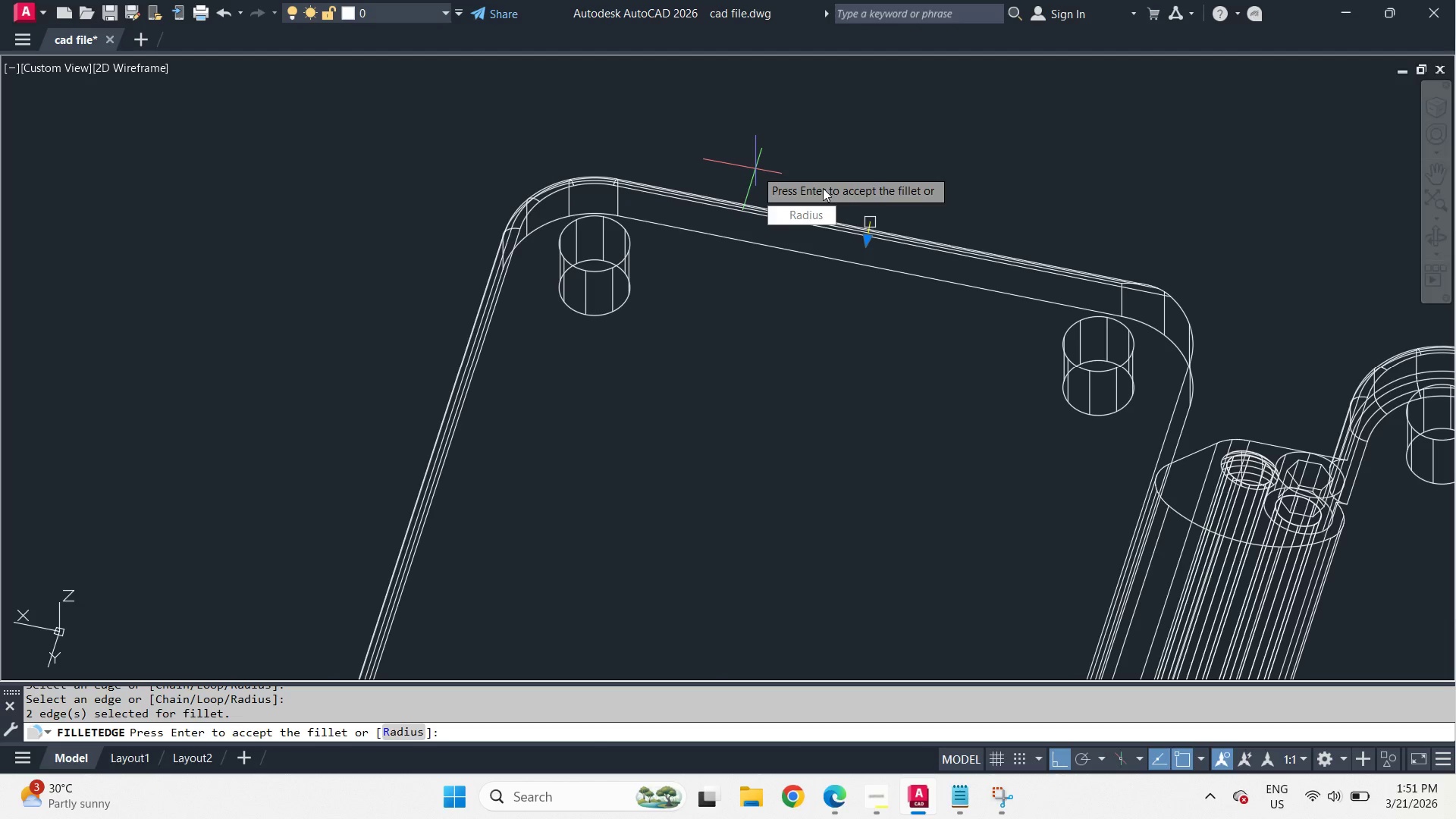 
key(Space)
 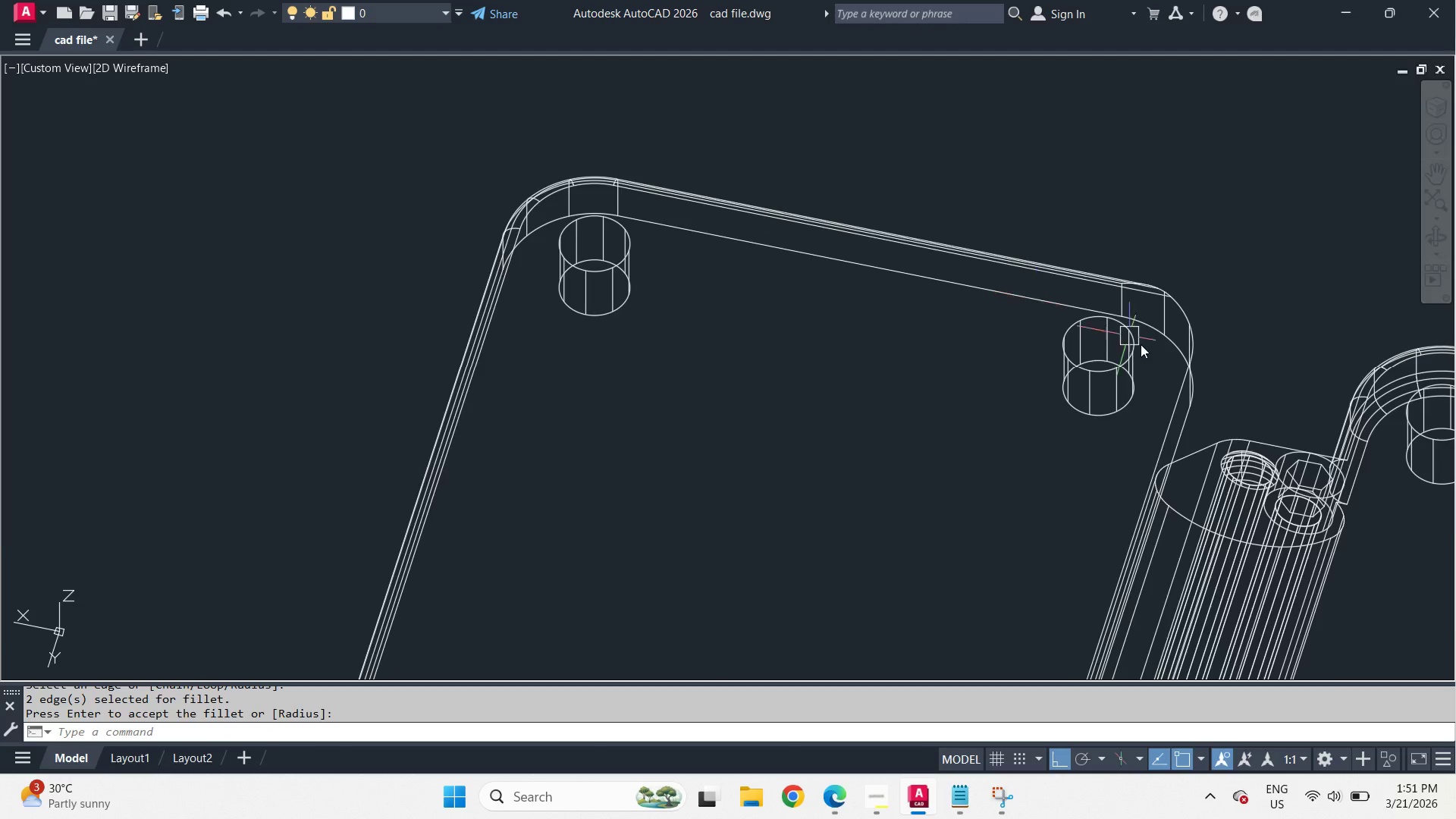 
key(Space)
 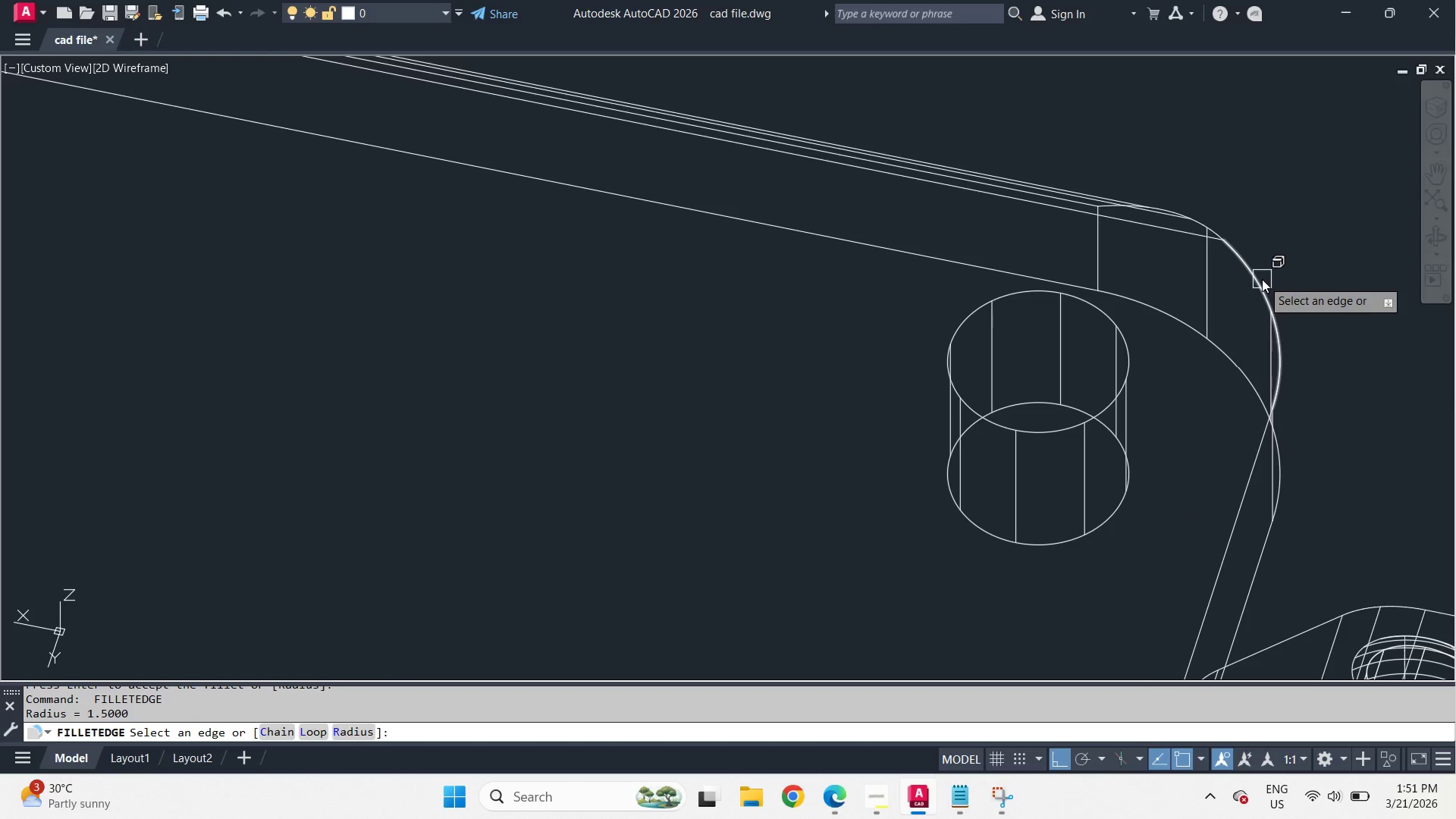 
left_click([1259, 286])
 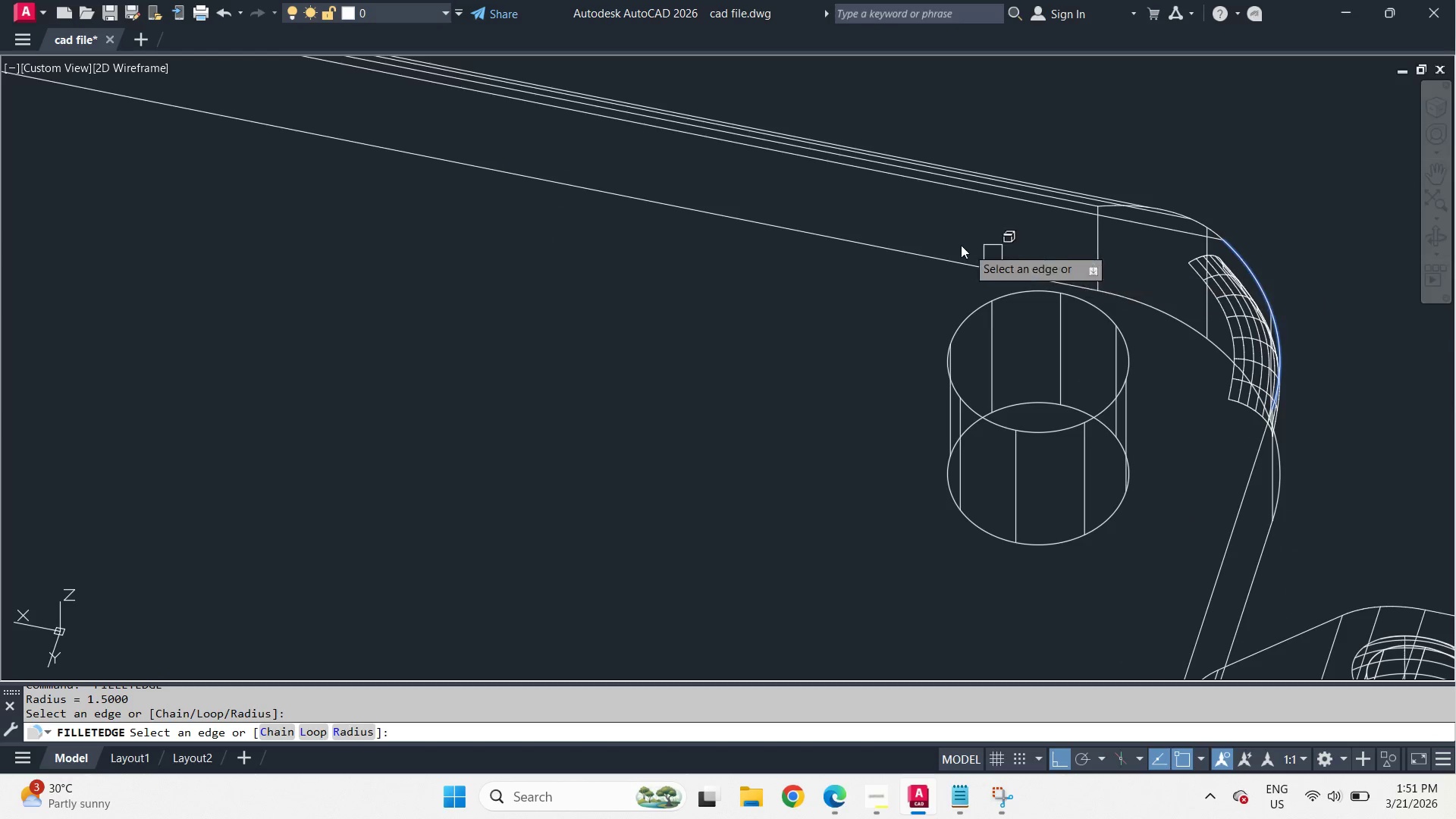 
scroll: coordinate [1131, 311], scroll_direction: up, amount: 2.0
 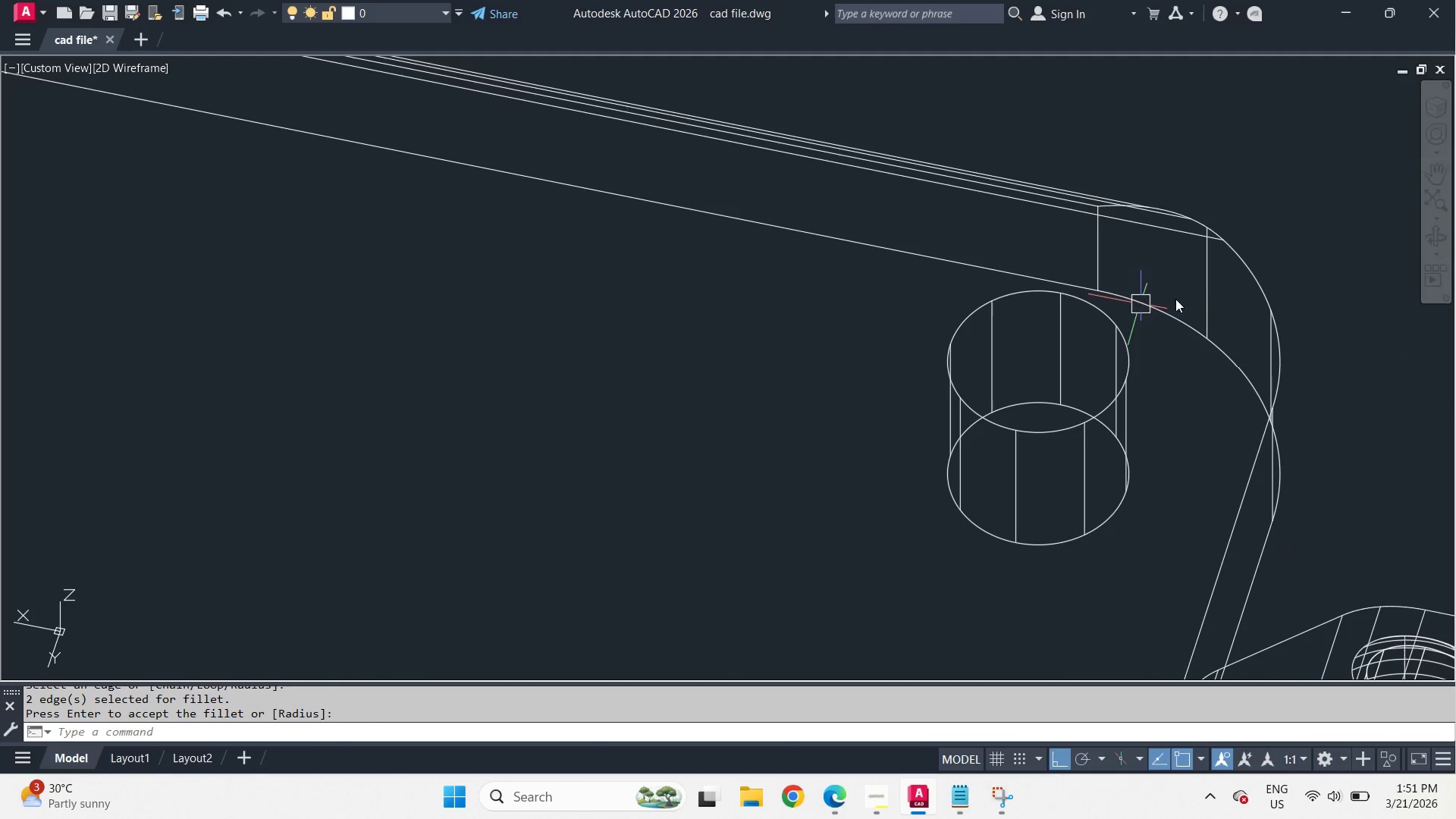 
left_click([963, 322])
 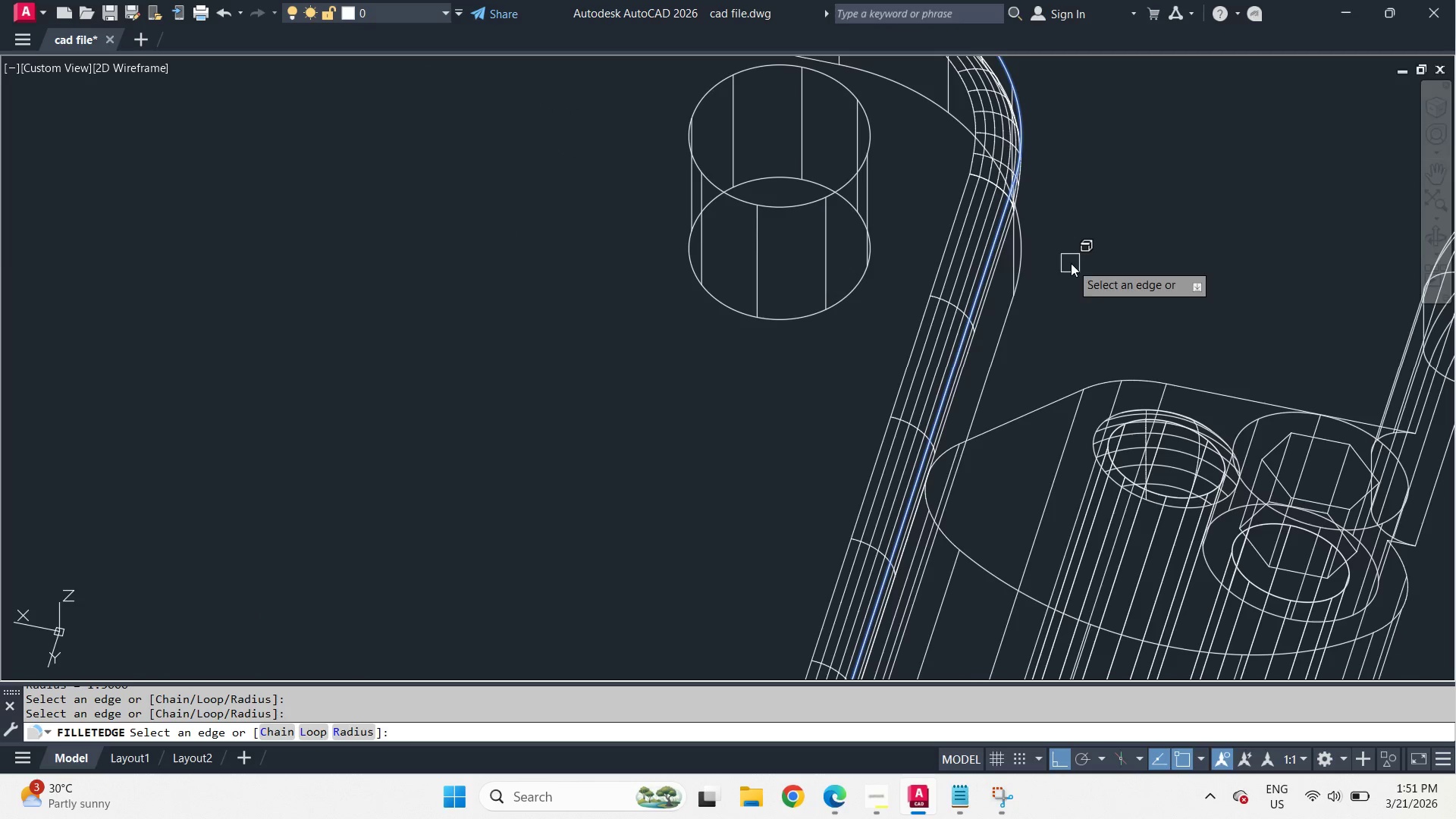 
scroll: coordinate [1112, 387], scroll_direction: none, amount: 0.0
 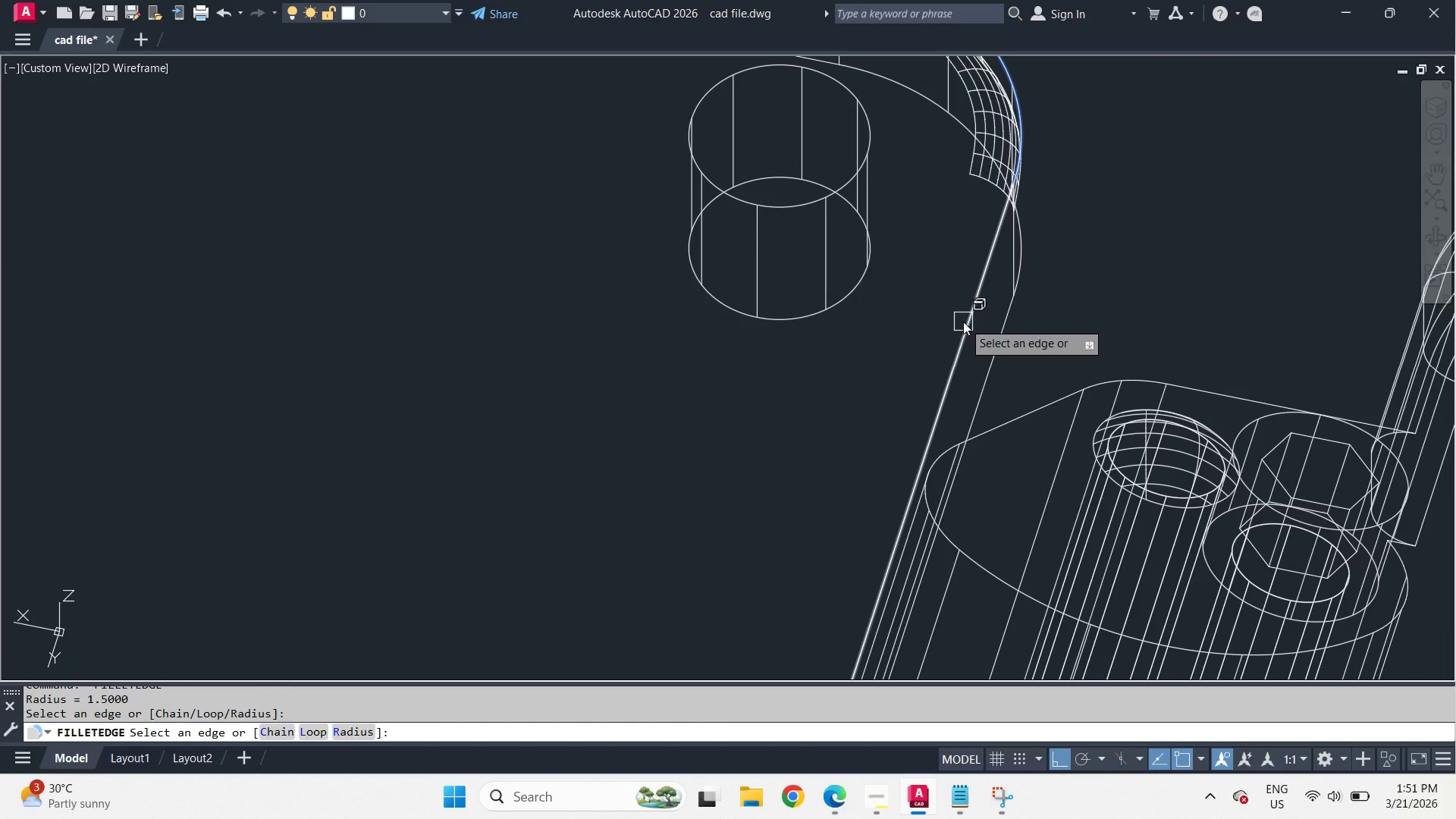 
key(Space)
 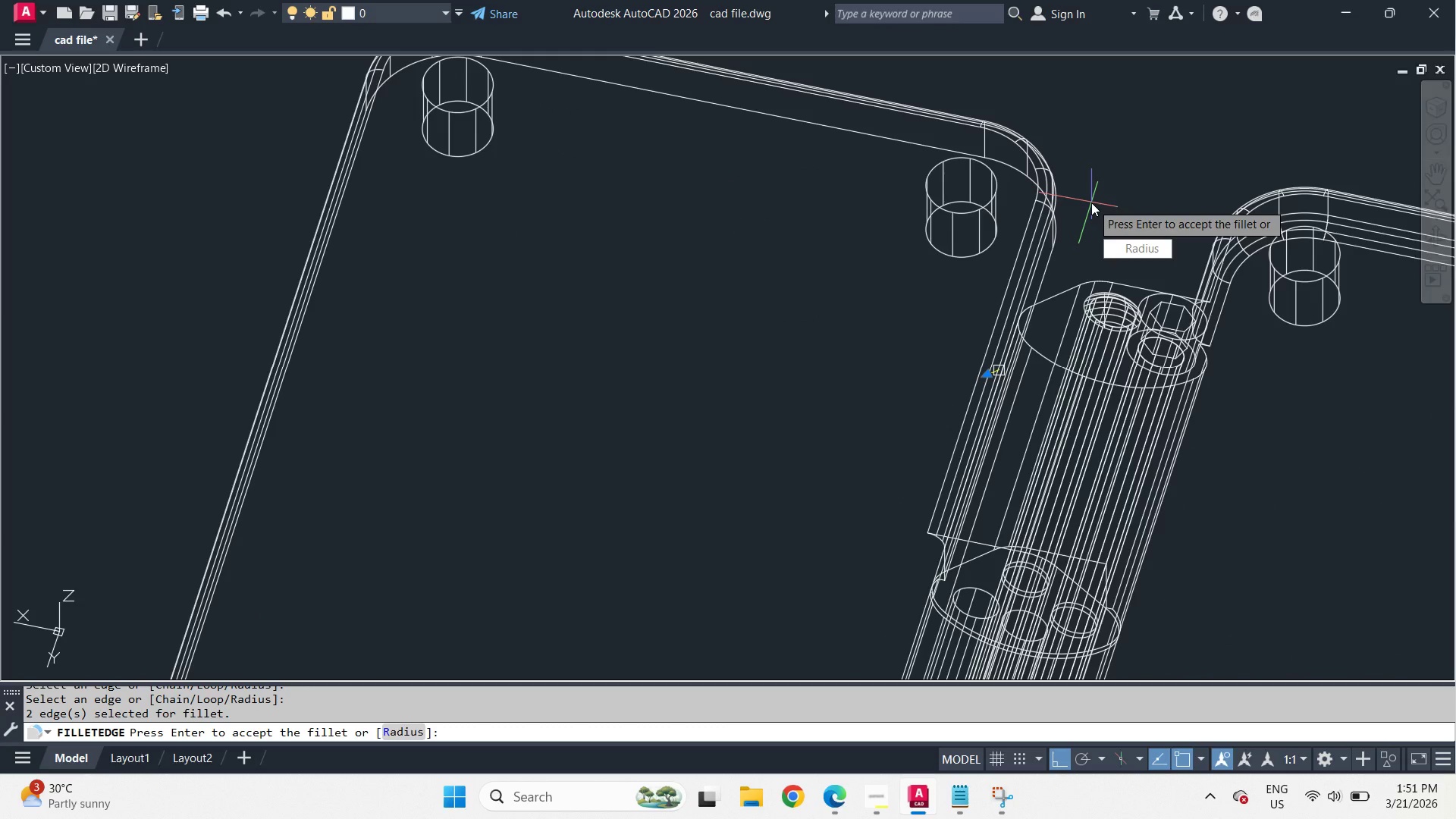 
key(Space)
 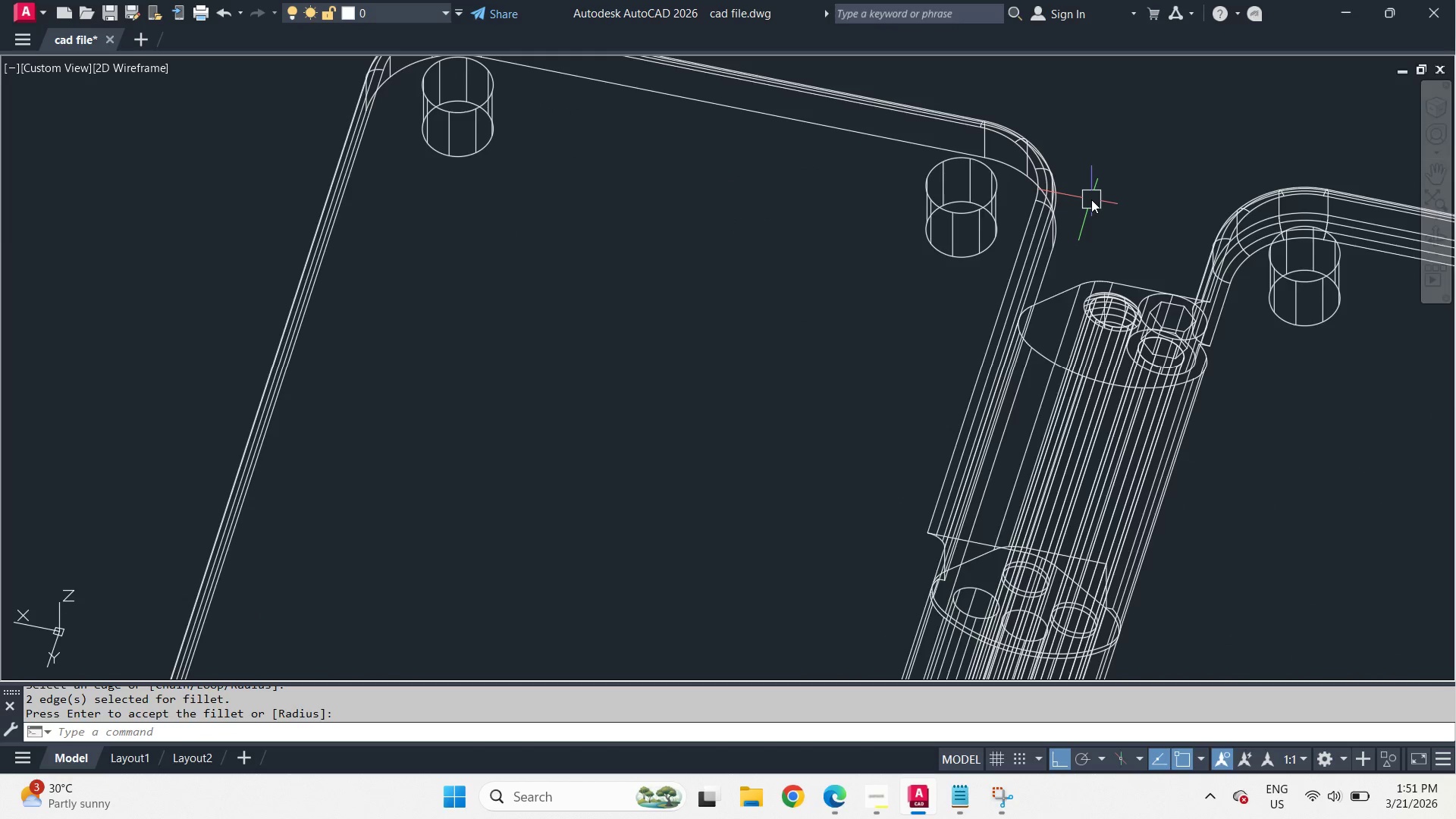 
scroll: coordinate [1078, 216], scroll_direction: down, amount: 2.0
 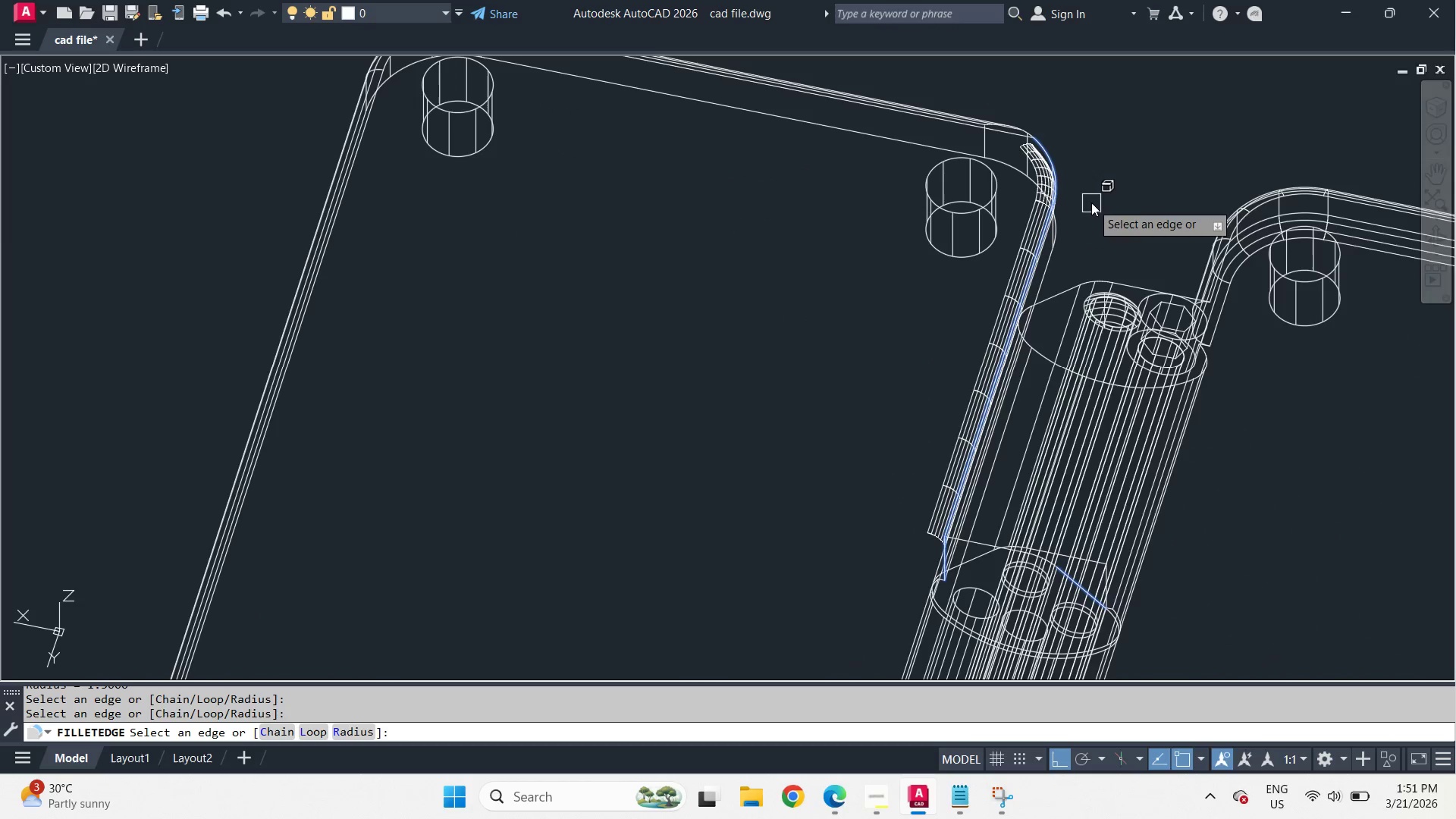 
hold_key(key=ShiftLeft, duration=2.48)
 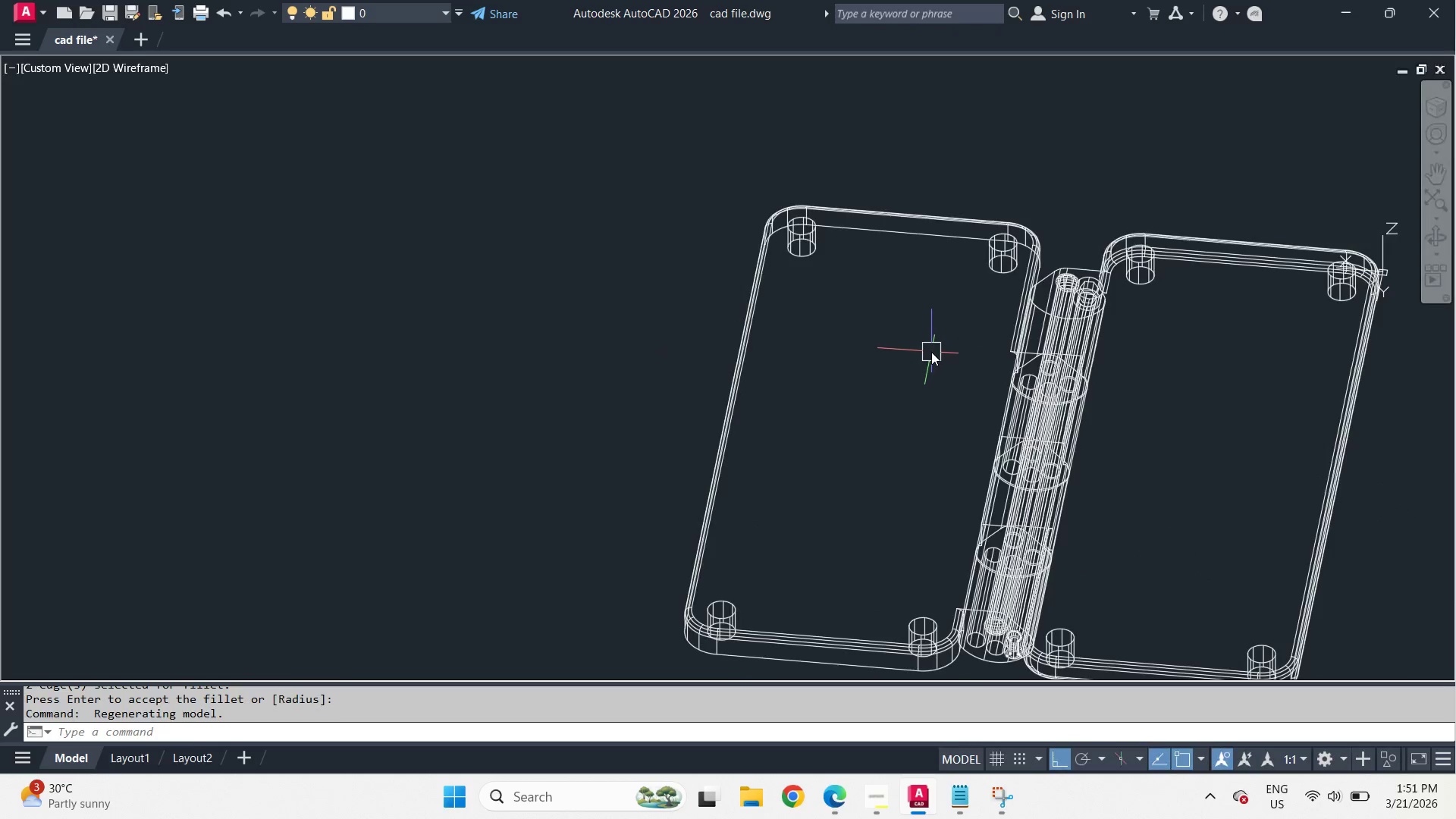 
scroll: coordinate [1091, 199], scroll_direction: down, amount: 2.0
 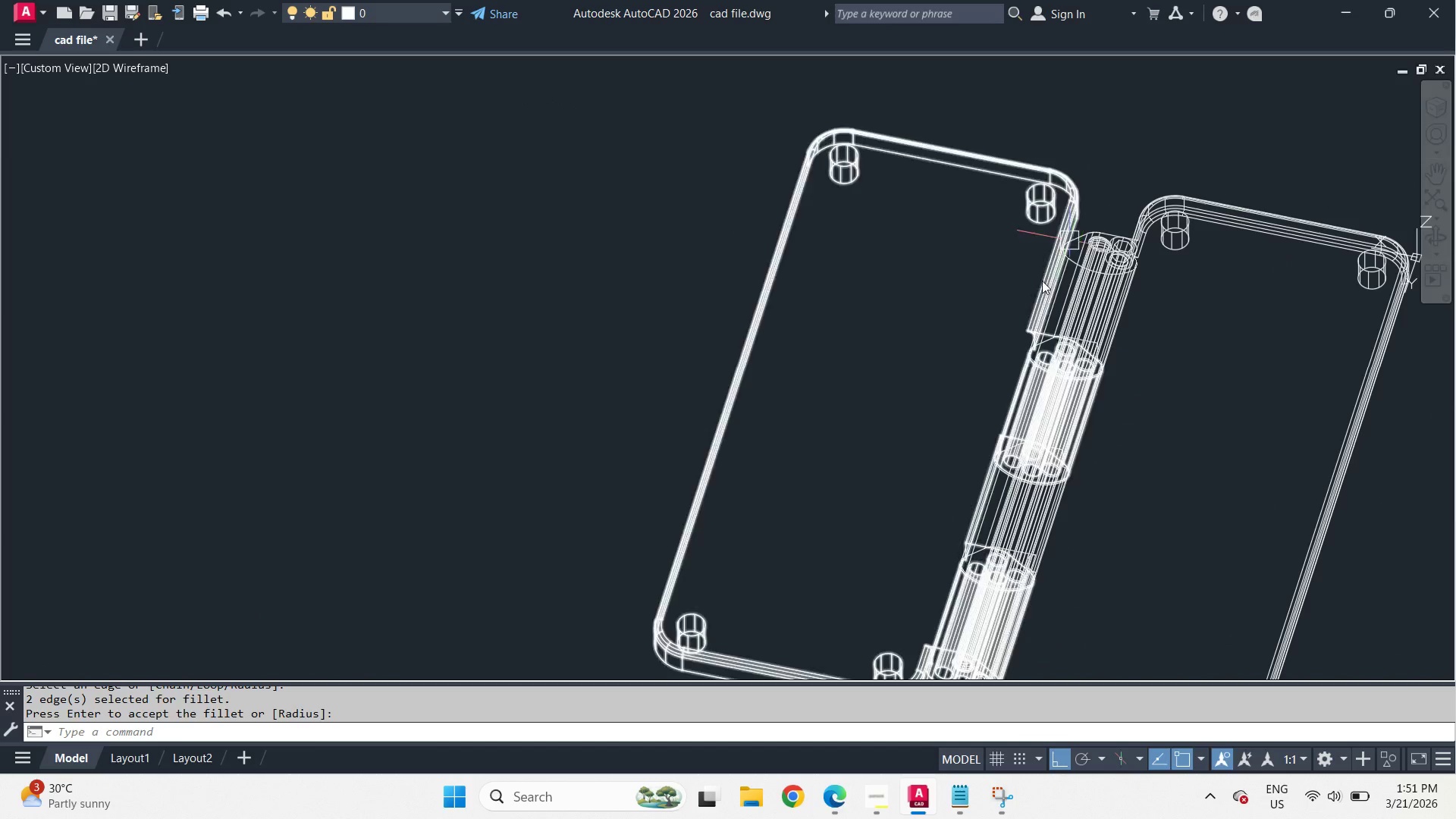 
hold_key(key=ShiftLeft, duration=3.86)
 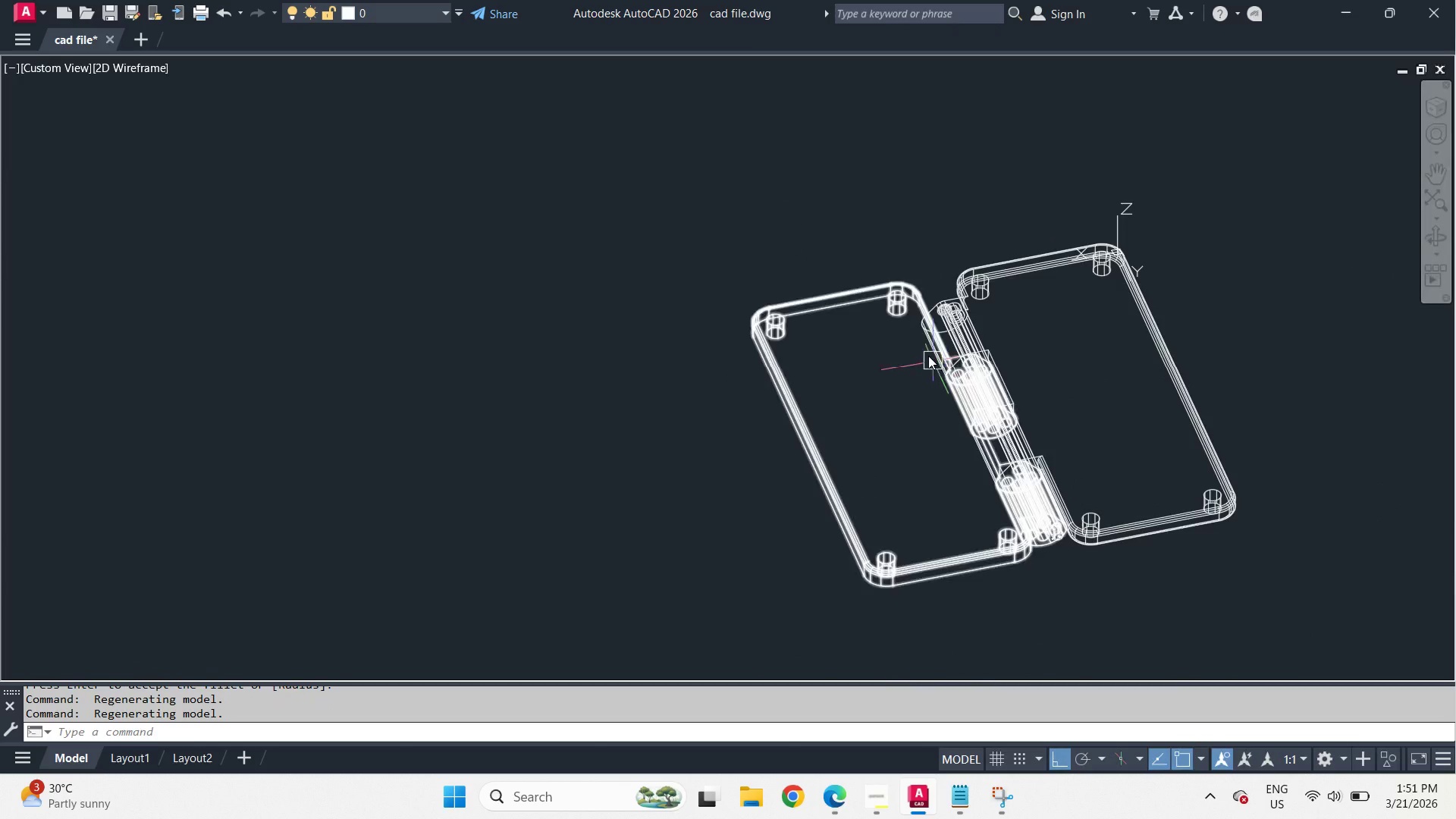 
scroll: coordinate [931, 352], scroll_direction: down, amount: 1.0
 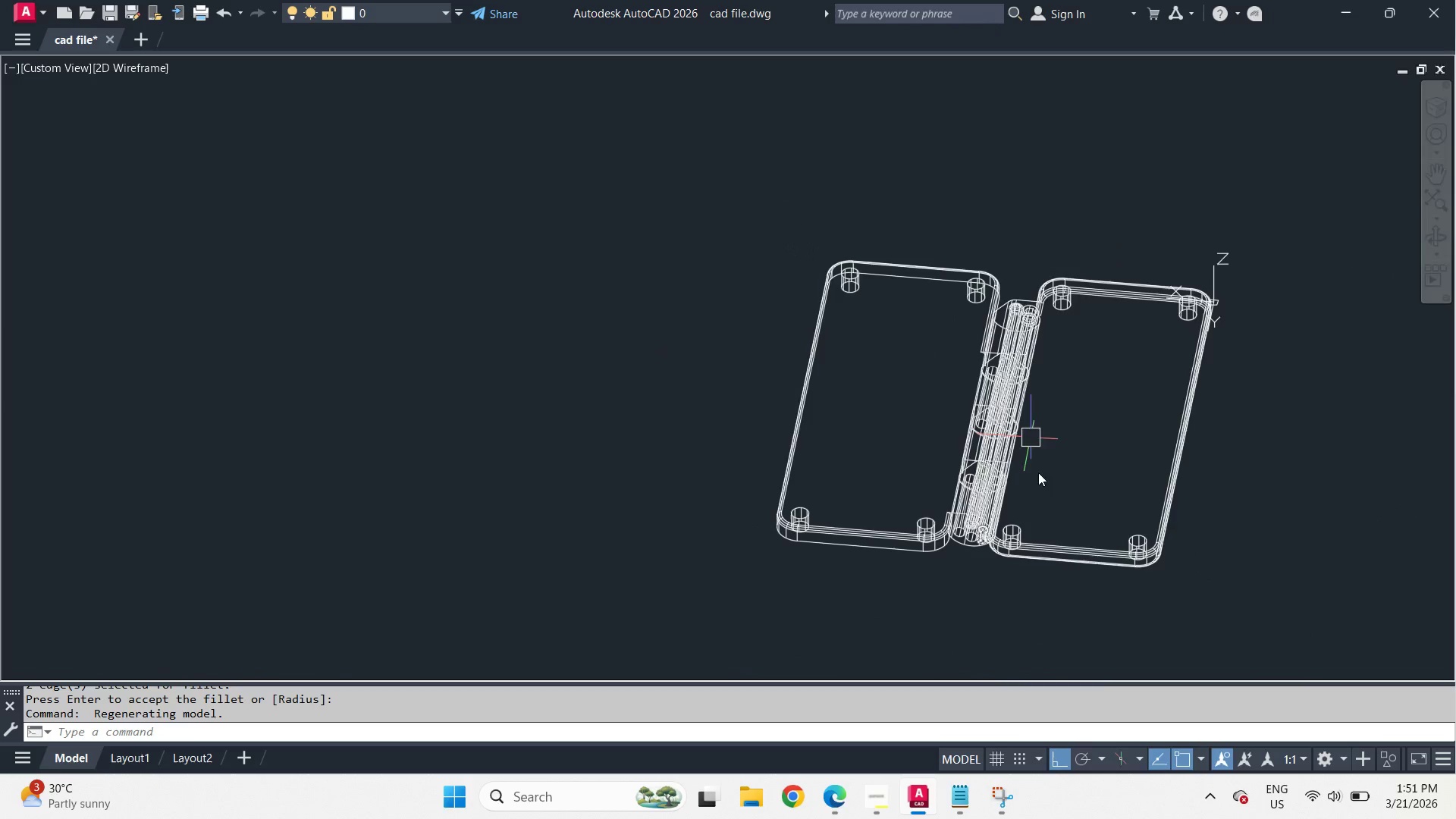 
scroll: coordinate [919, 344], scroll_direction: up, amount: 2.0
 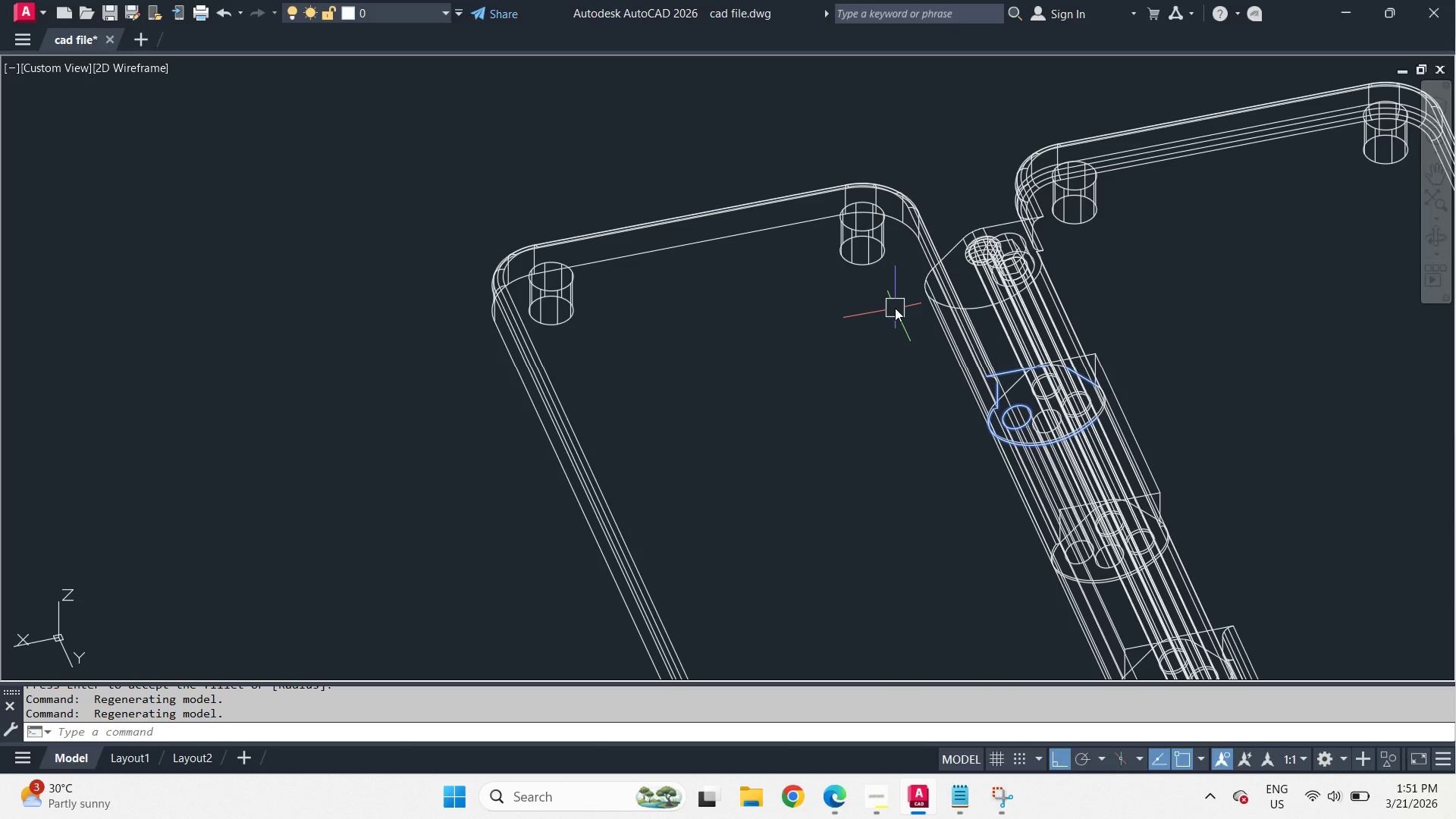 
type(vs s )
 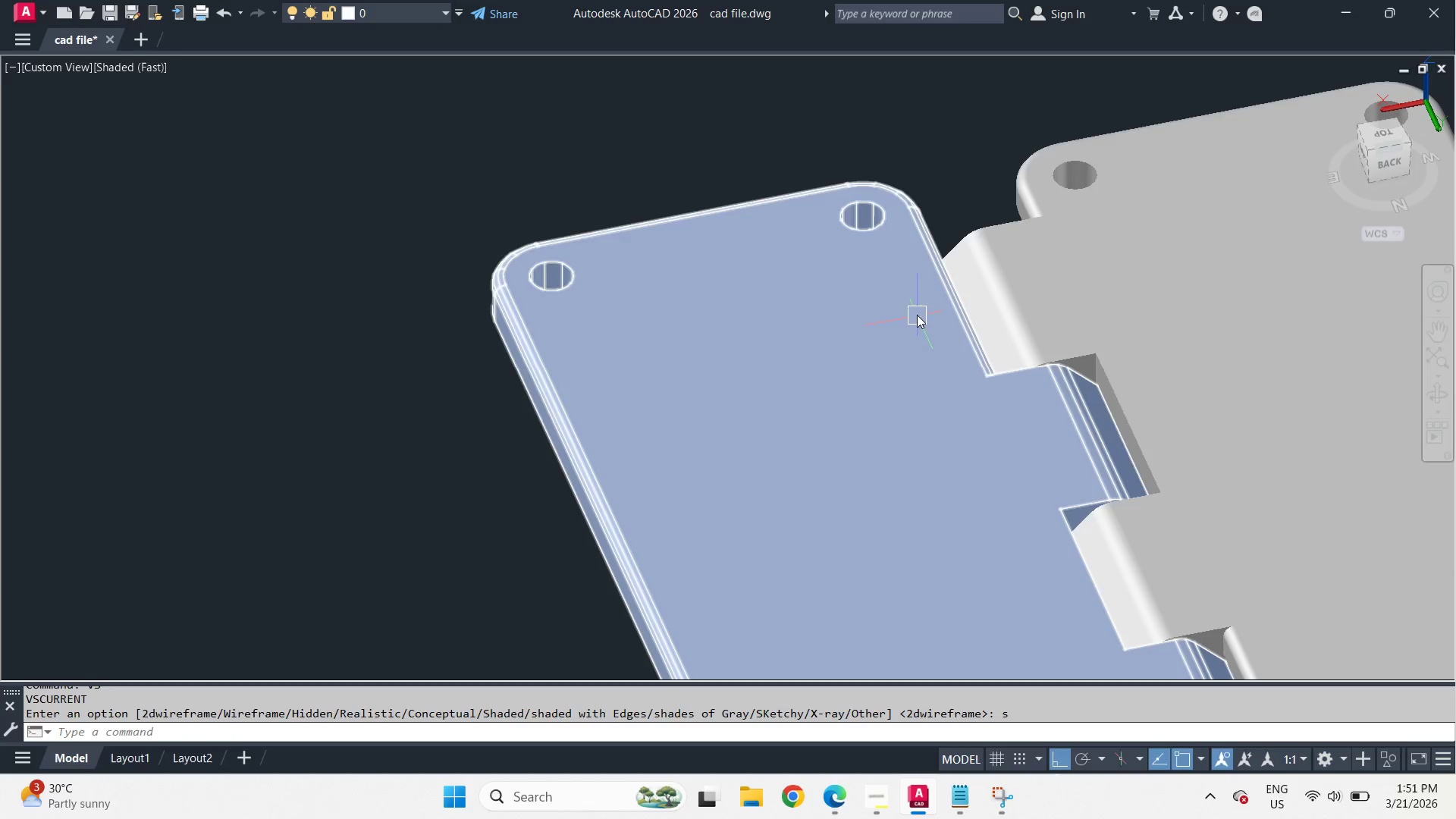 
hold_key(key=ShiftLeft, duration=1.47)
 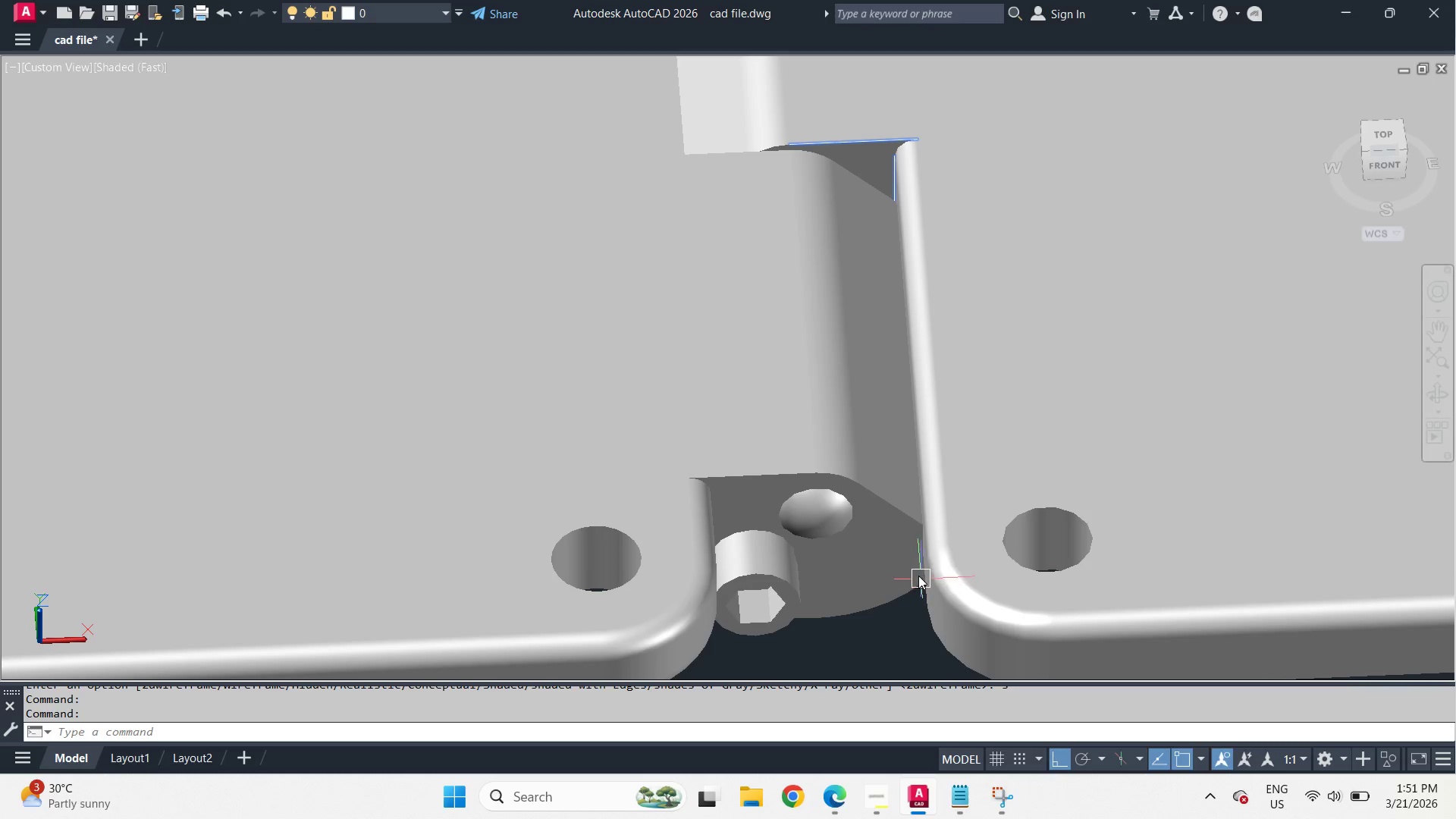 
scroll: coordinate [921, 311], scroll_direction: up, amount: 2.0
 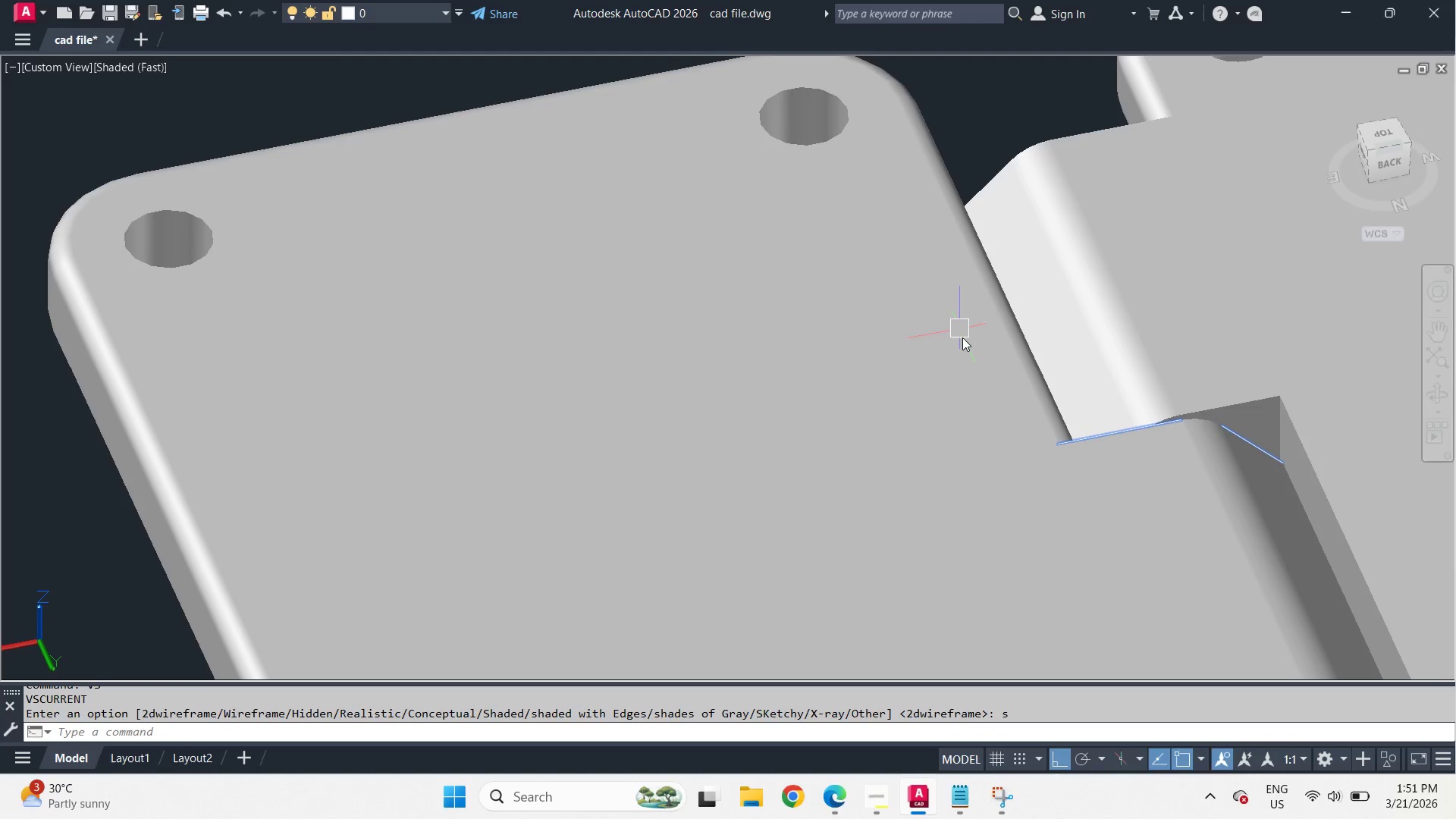 
hold_key(key=ShiftLeft, duration=3.72)
 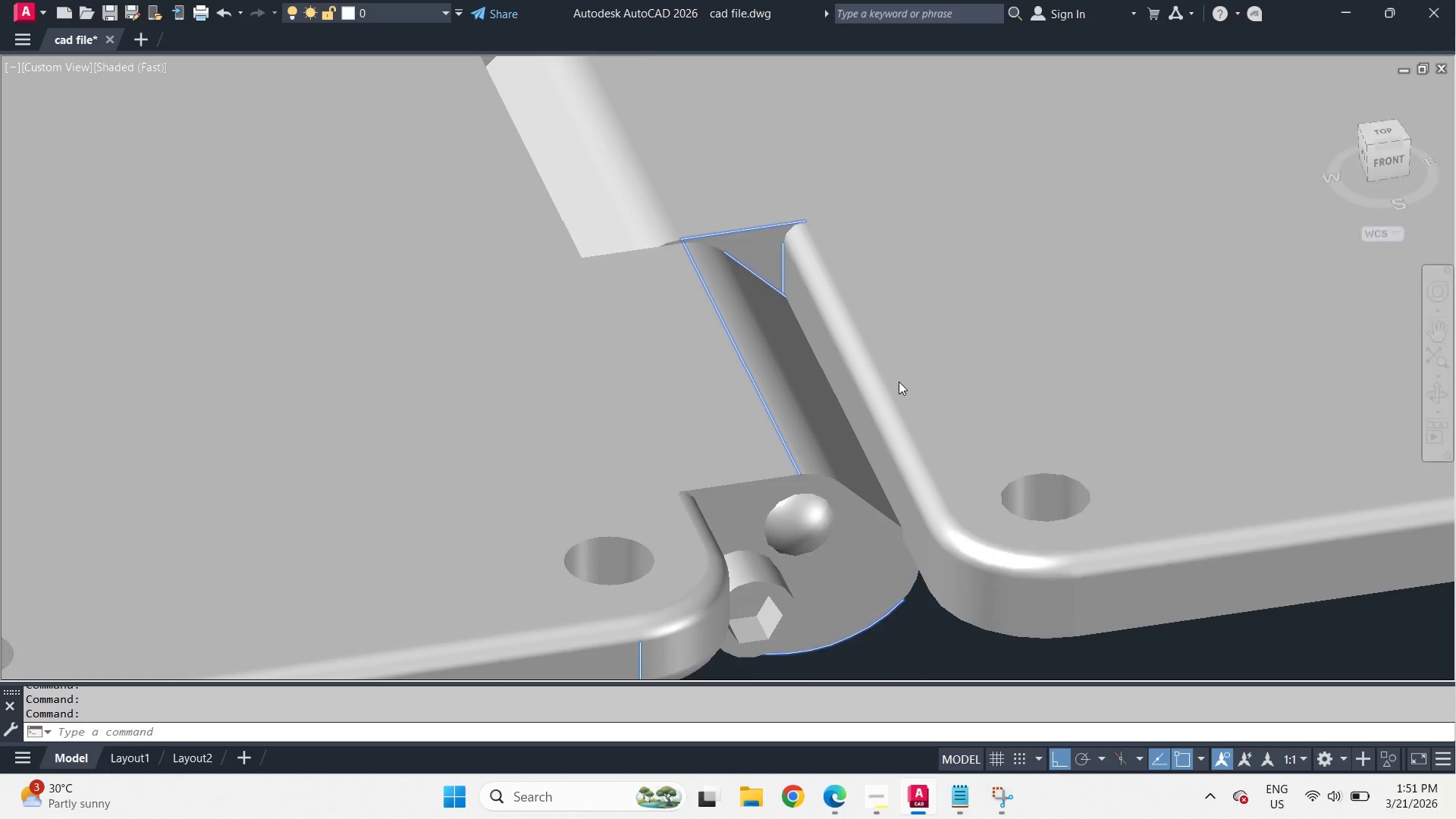 
scroll: coordinate [754, 405], scroll_direction: down, amount: 1.0
 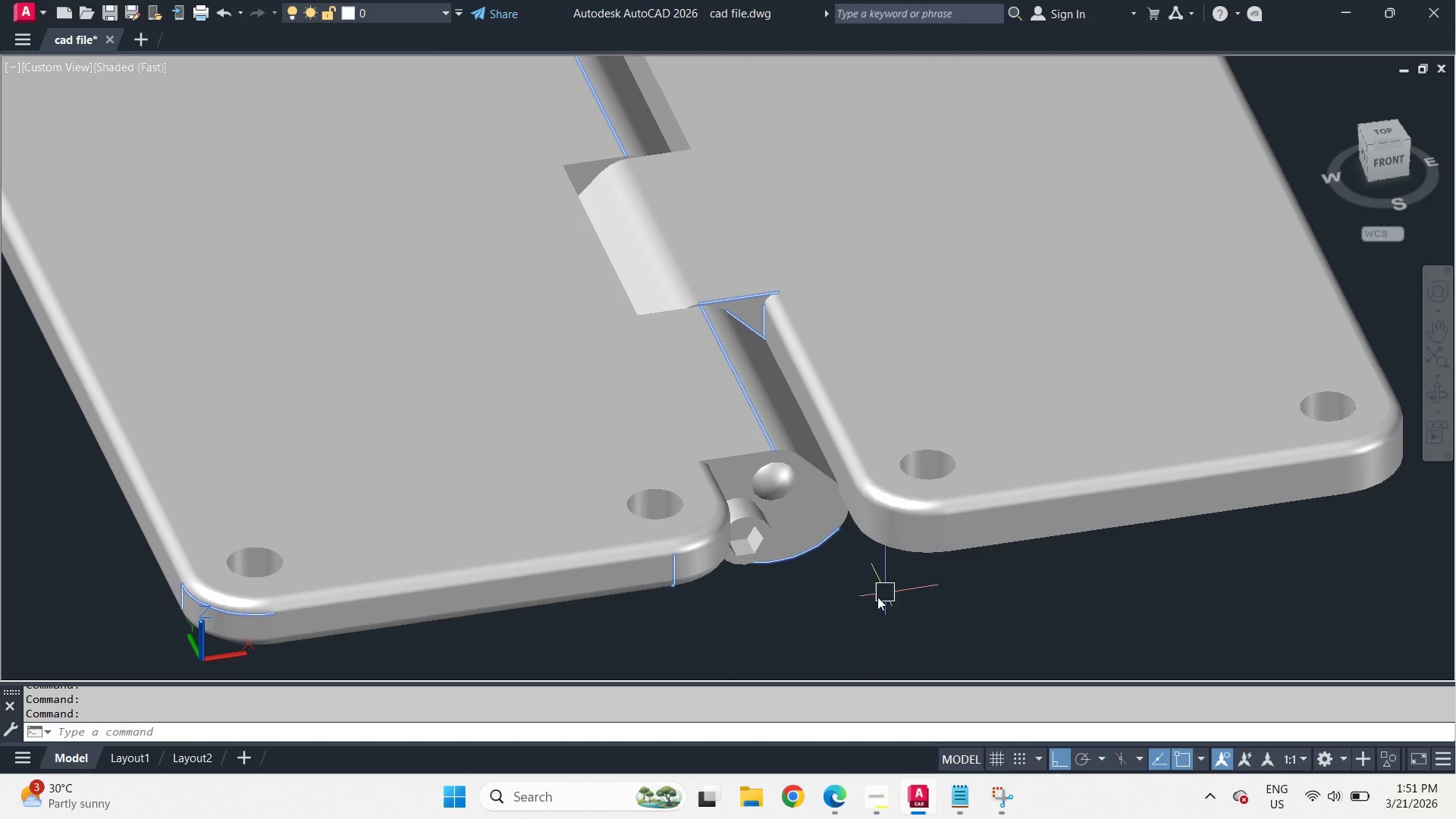 
scroll: coordinate [877, 598], scroll_direction: up, amount: 1.0
 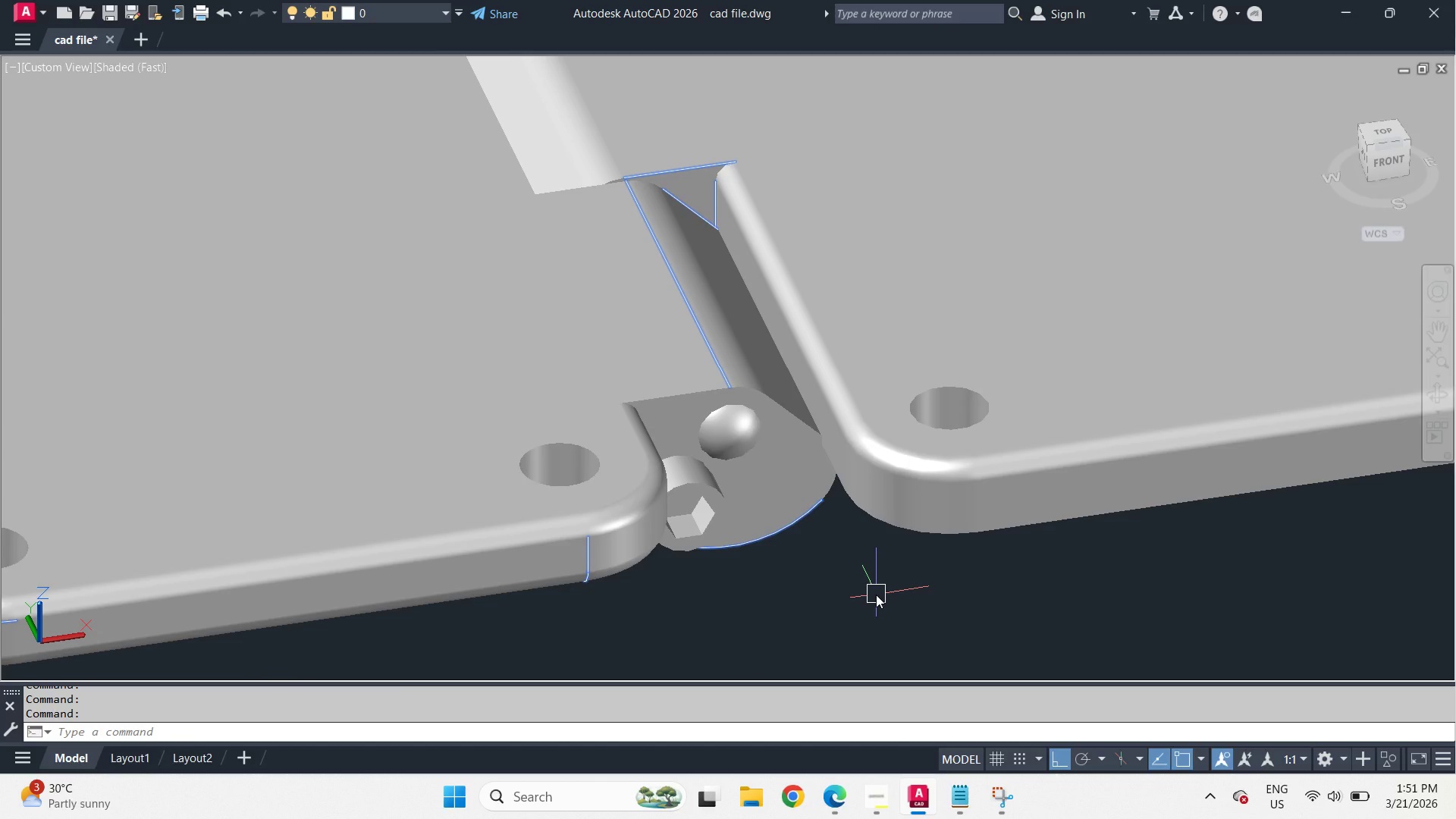 
type(vs 2 fil)
 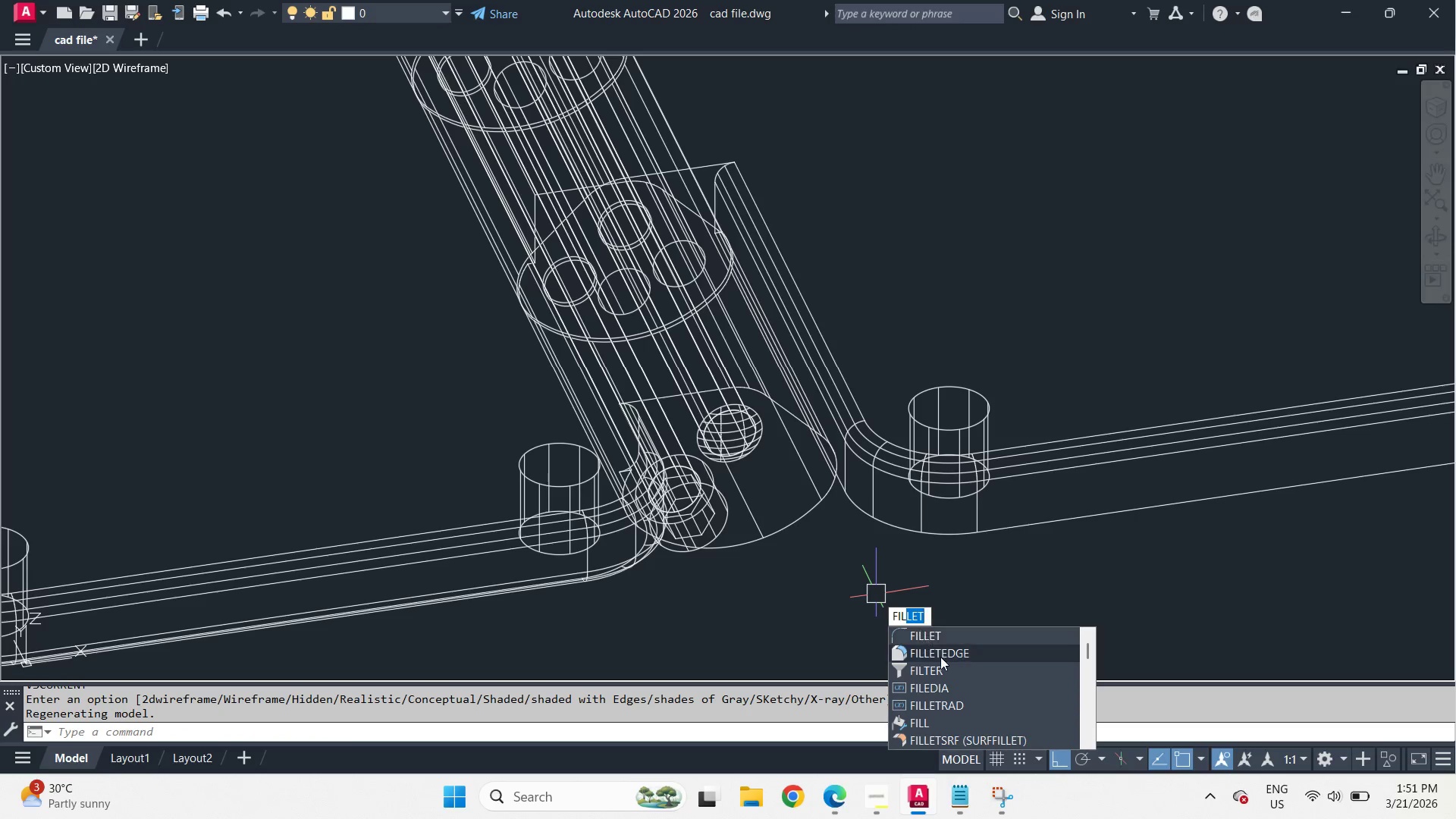 
left_click([942, 658])
 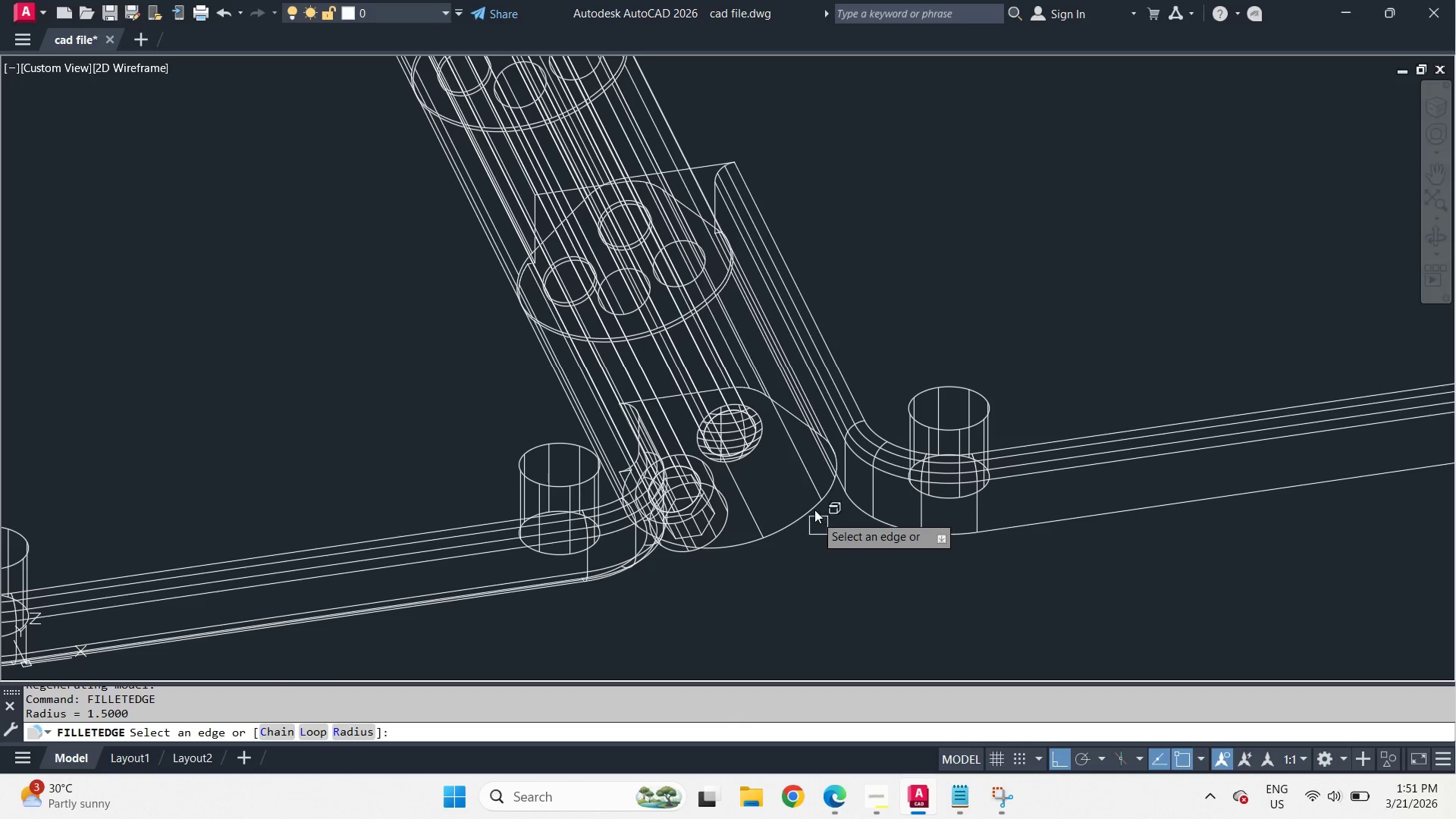 
scroll: coordinate [815, 500], scroll_direction: up, amount: 2.0
 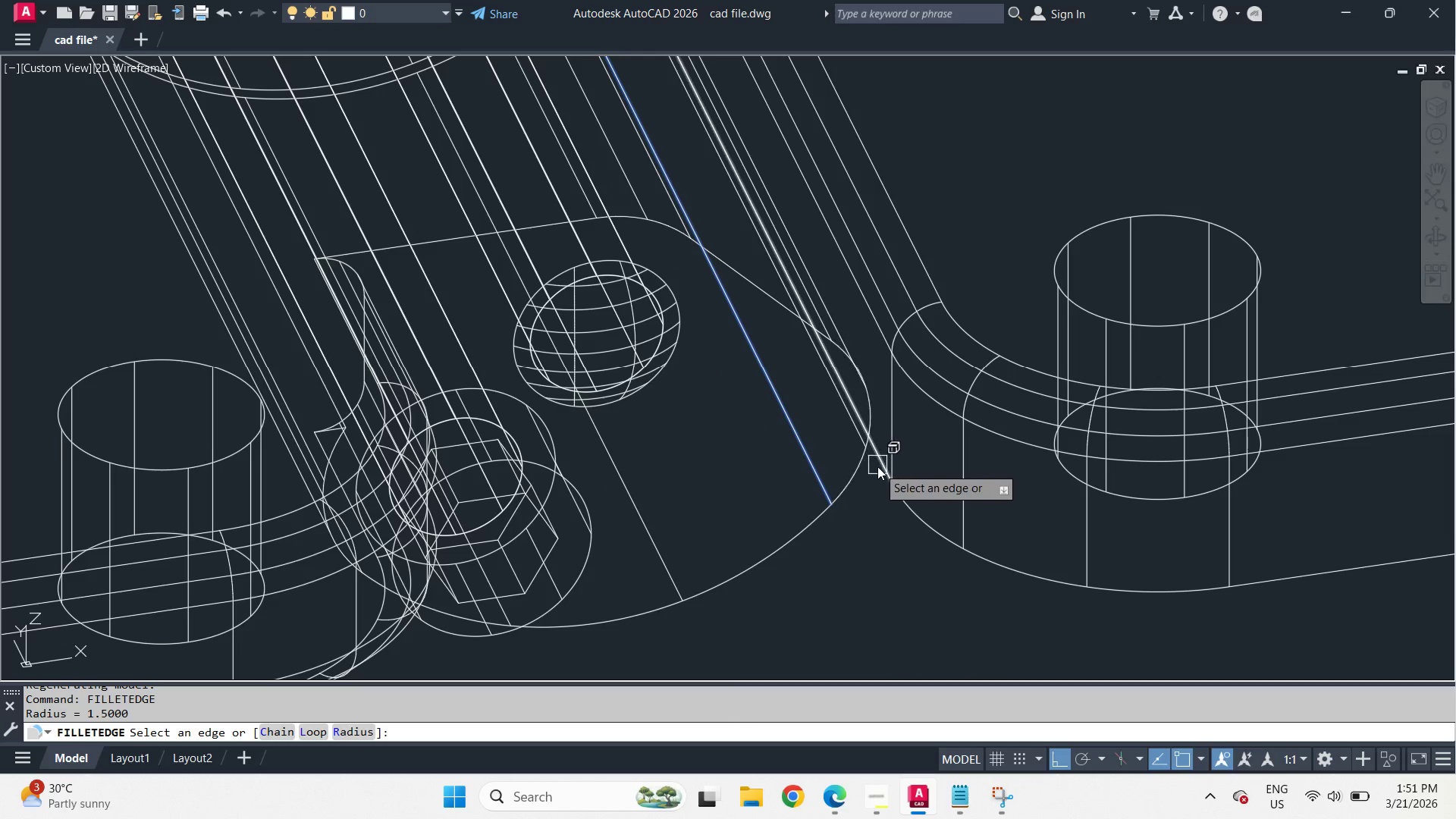 
left_click([877, 466])
 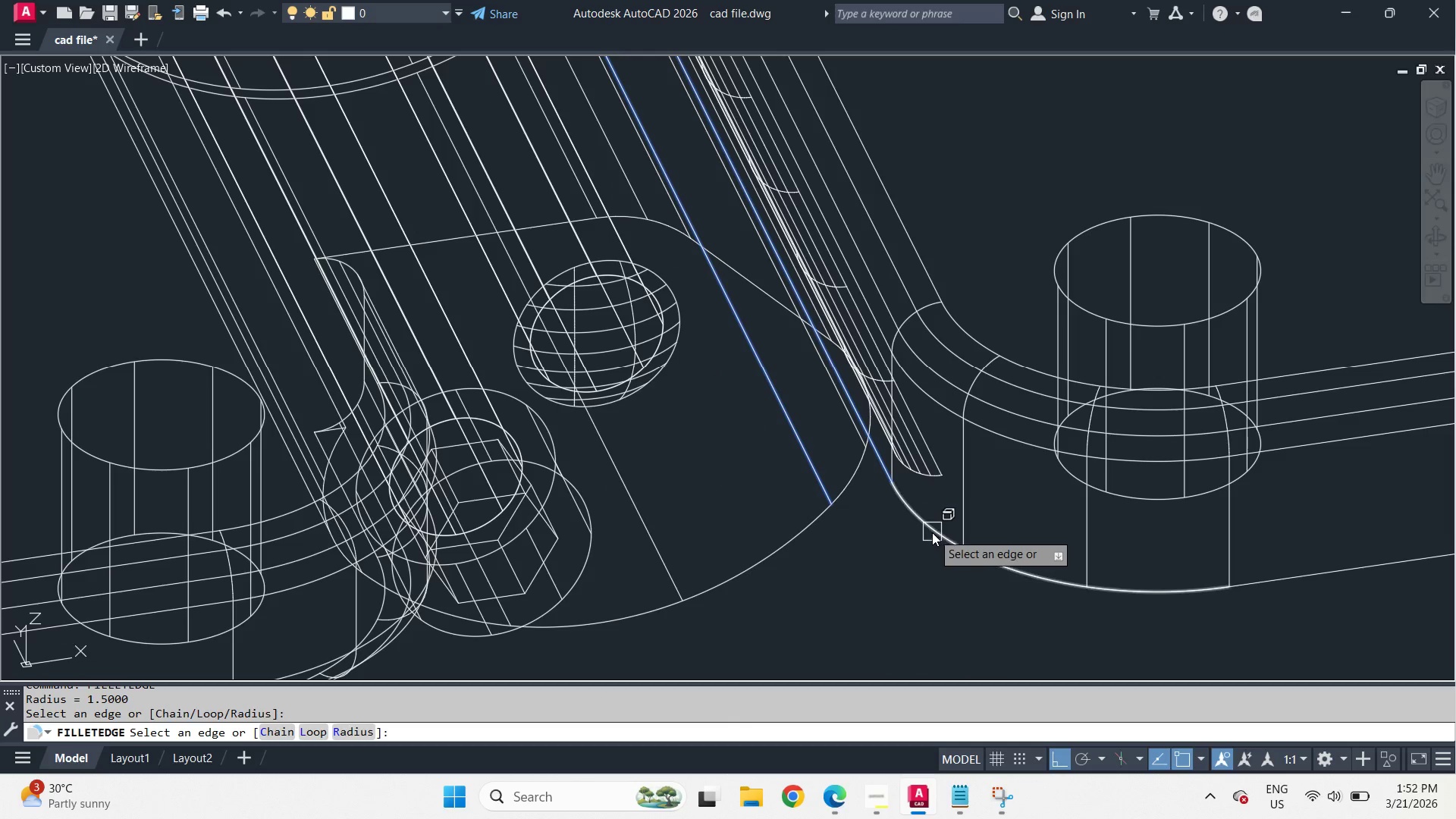 
left_click([934, 533])
 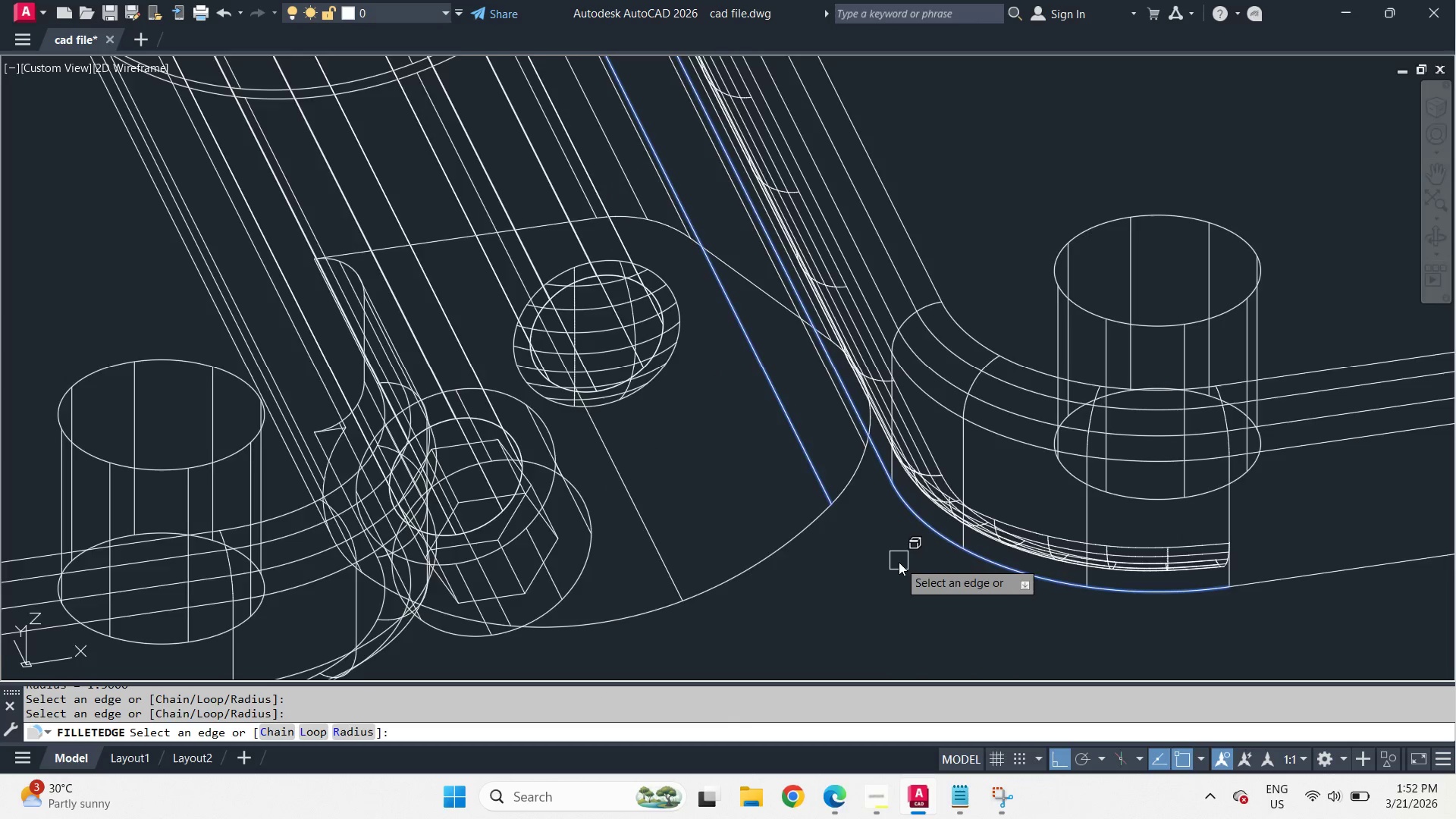 
key(Space)
 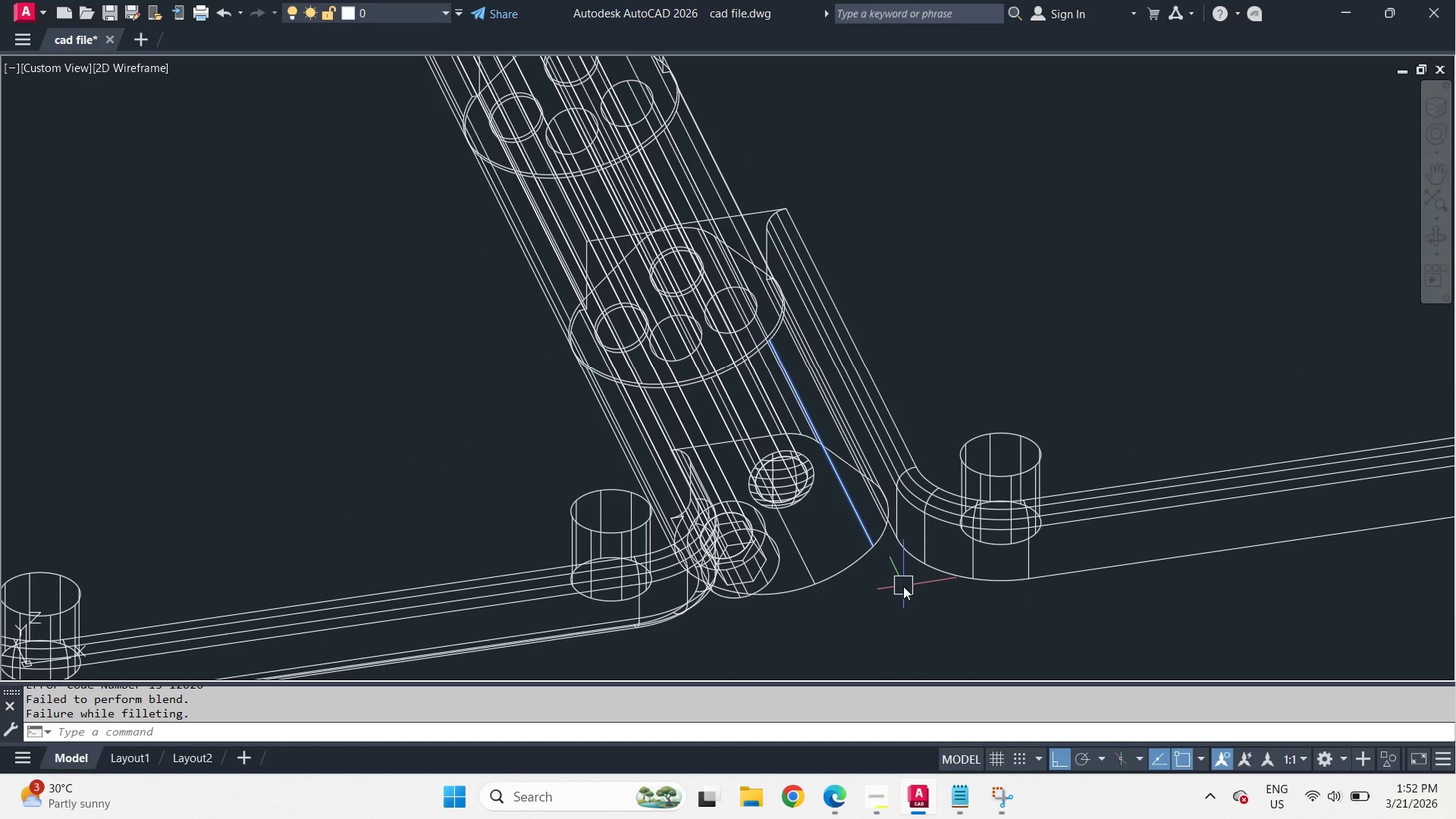 
scroll: coordinate [901, 579], scroll_direction: down, amount: 2.0
 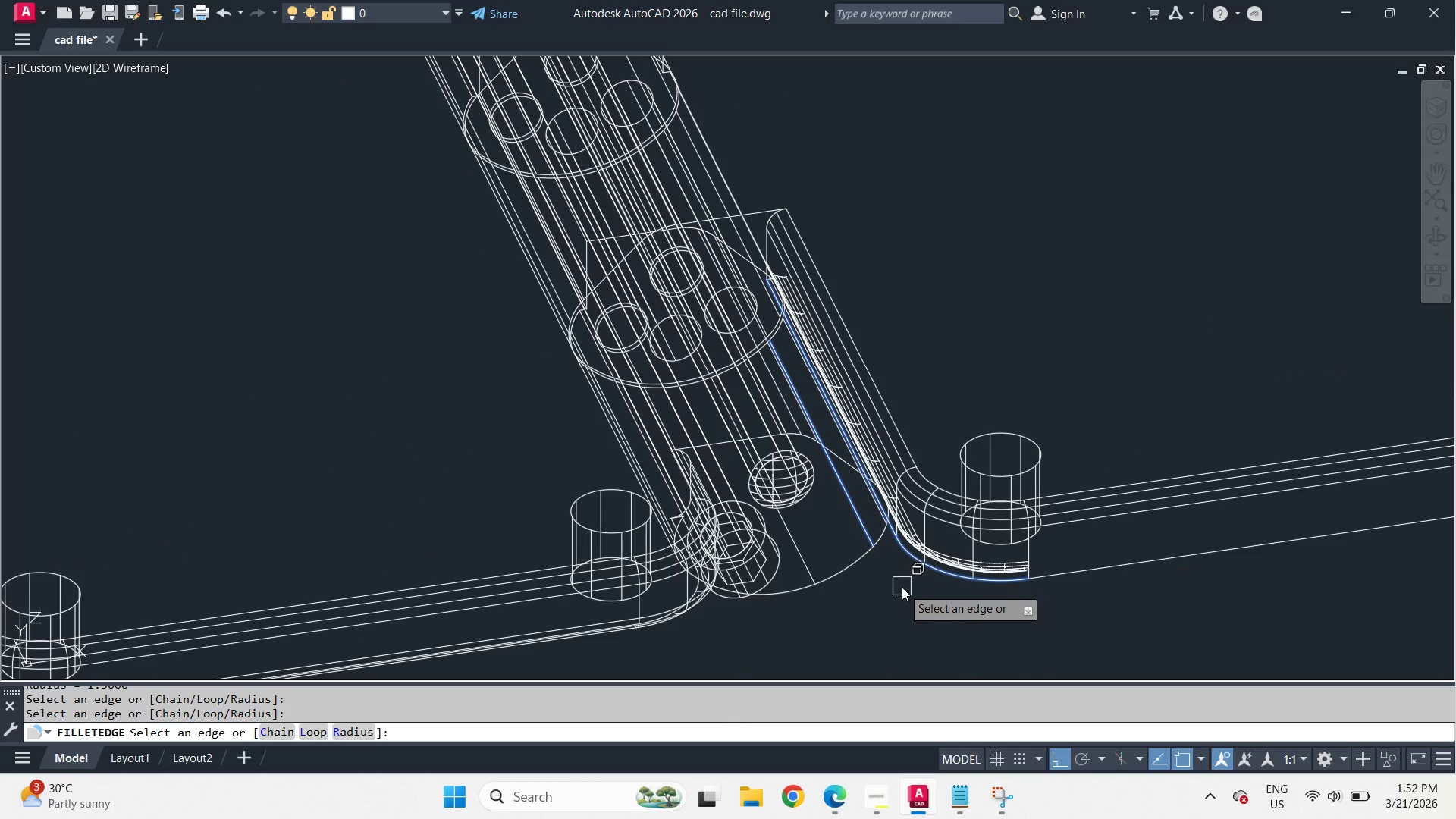 
key(Space)
 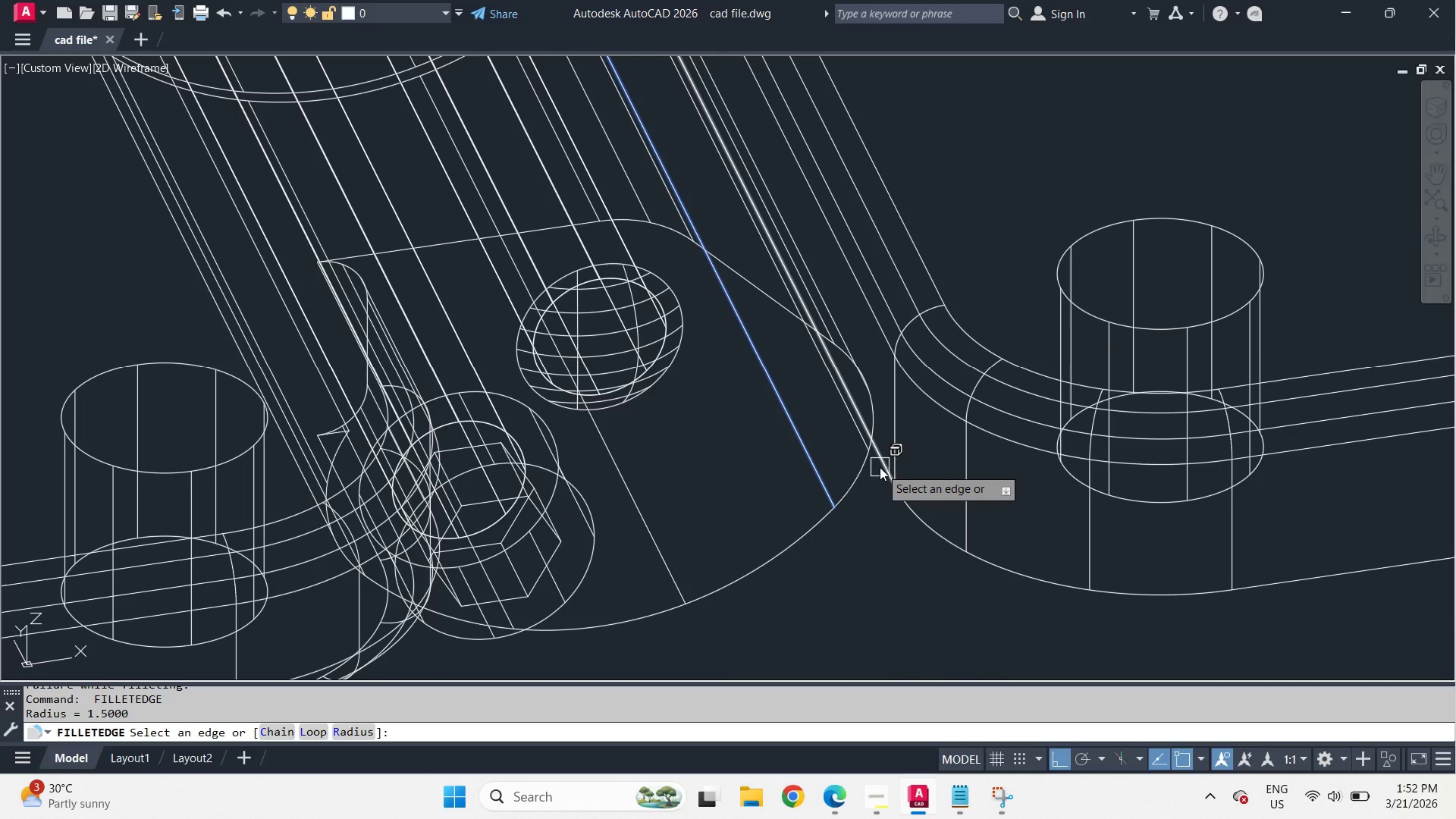 
left_click([880, 467])
 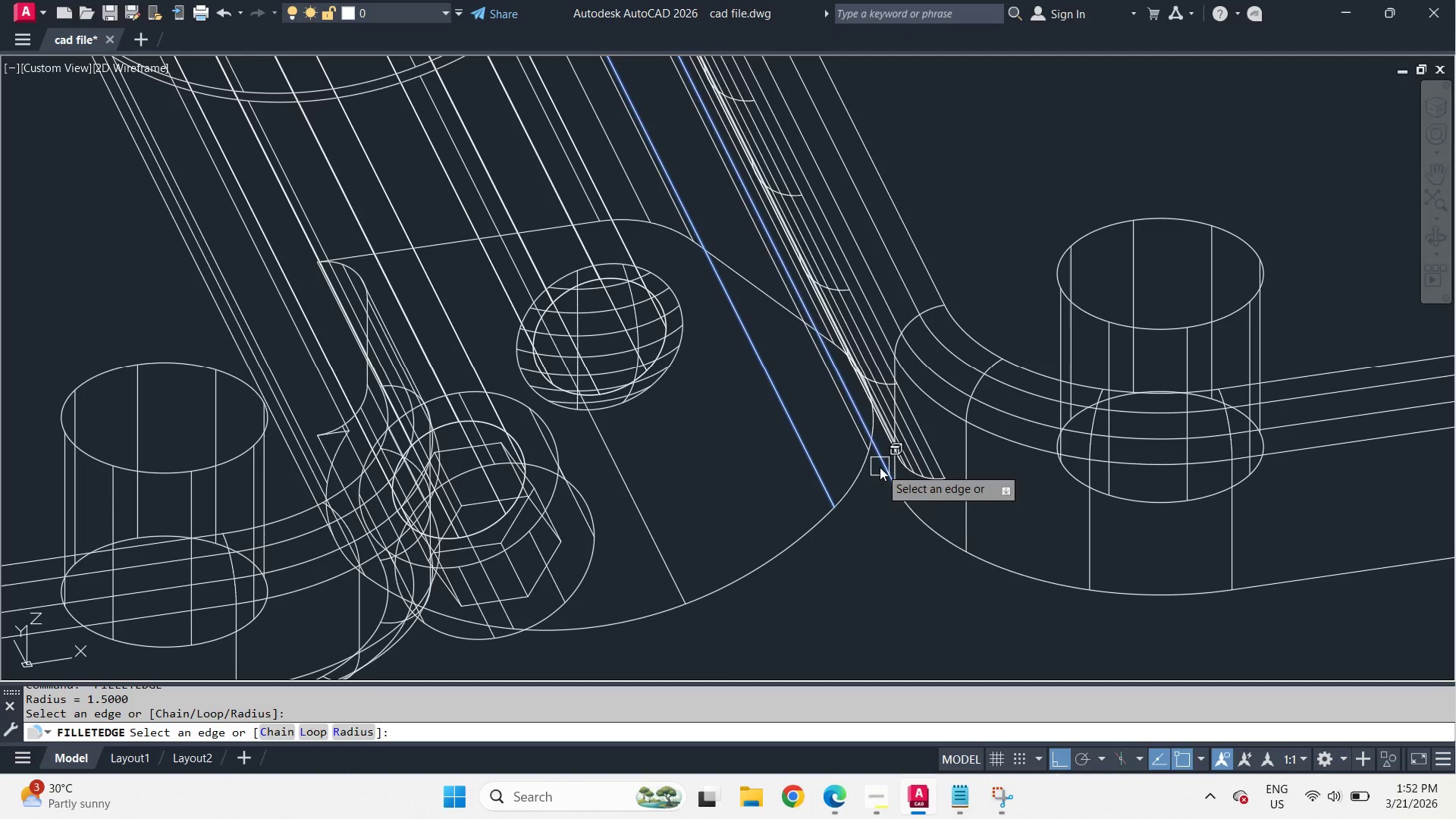 
scroll: coordinate [898, 573], scroll_direction: up, amount: 2.0
 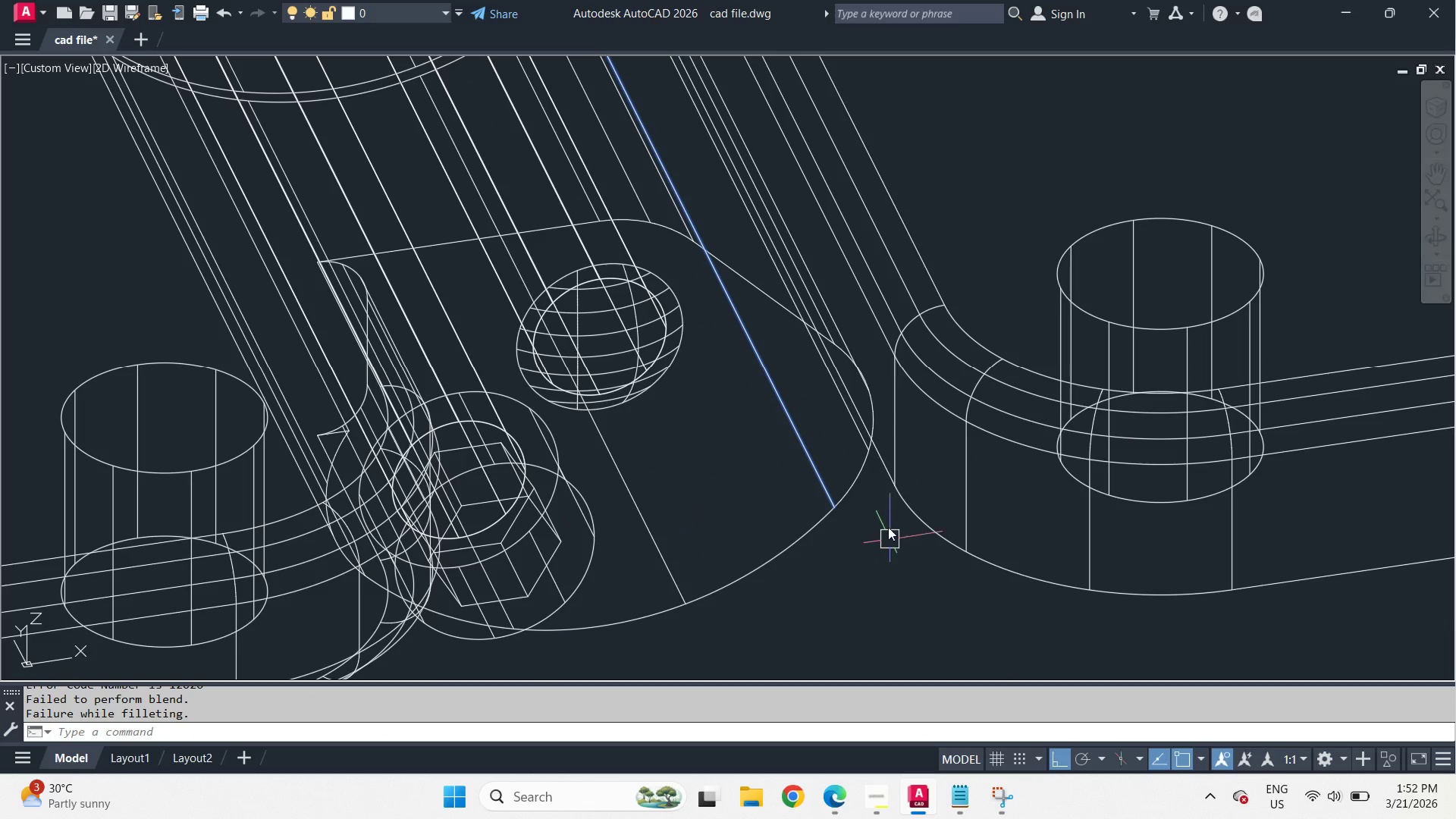 
key(Space)
 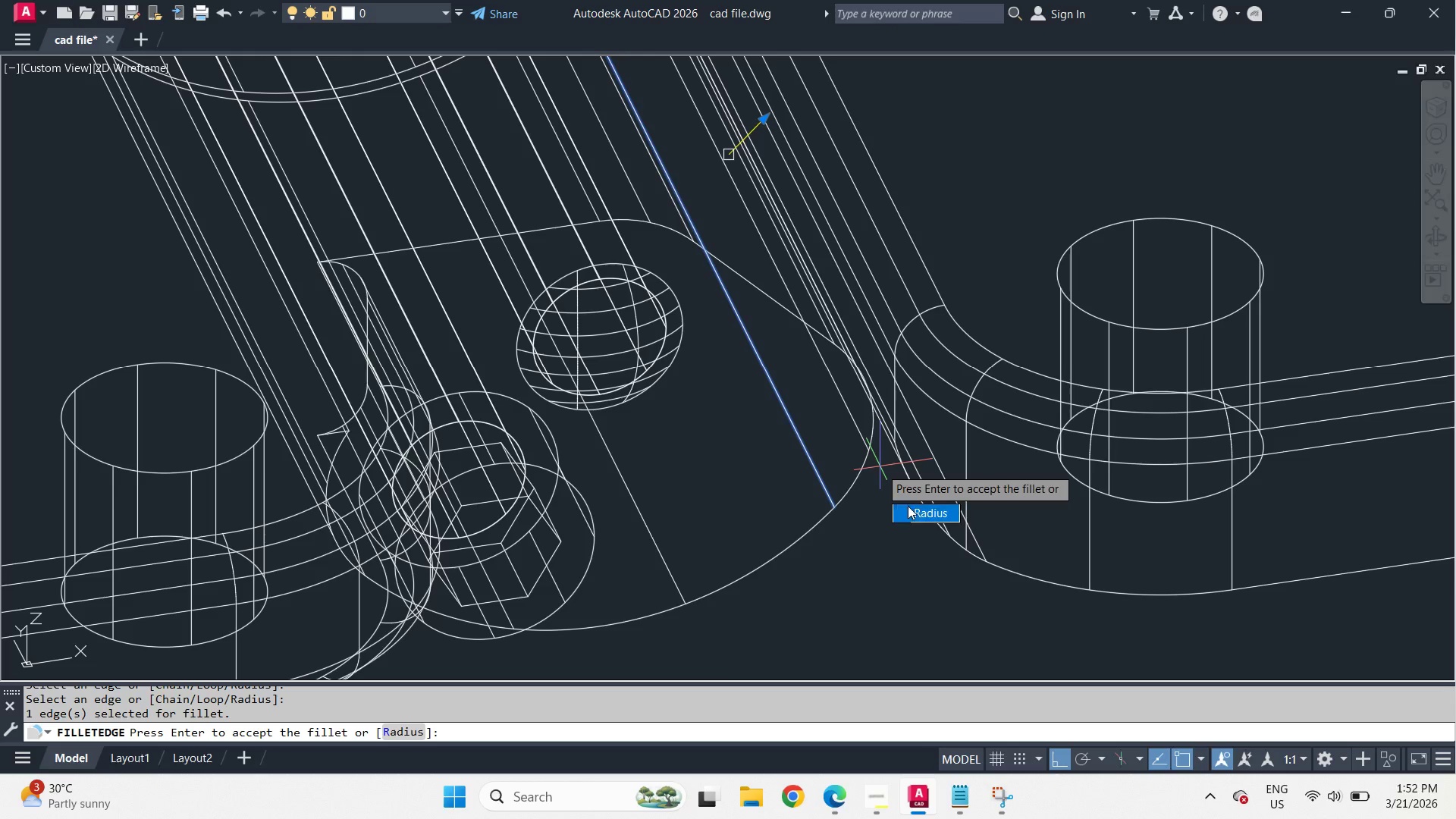 
key(Space)
 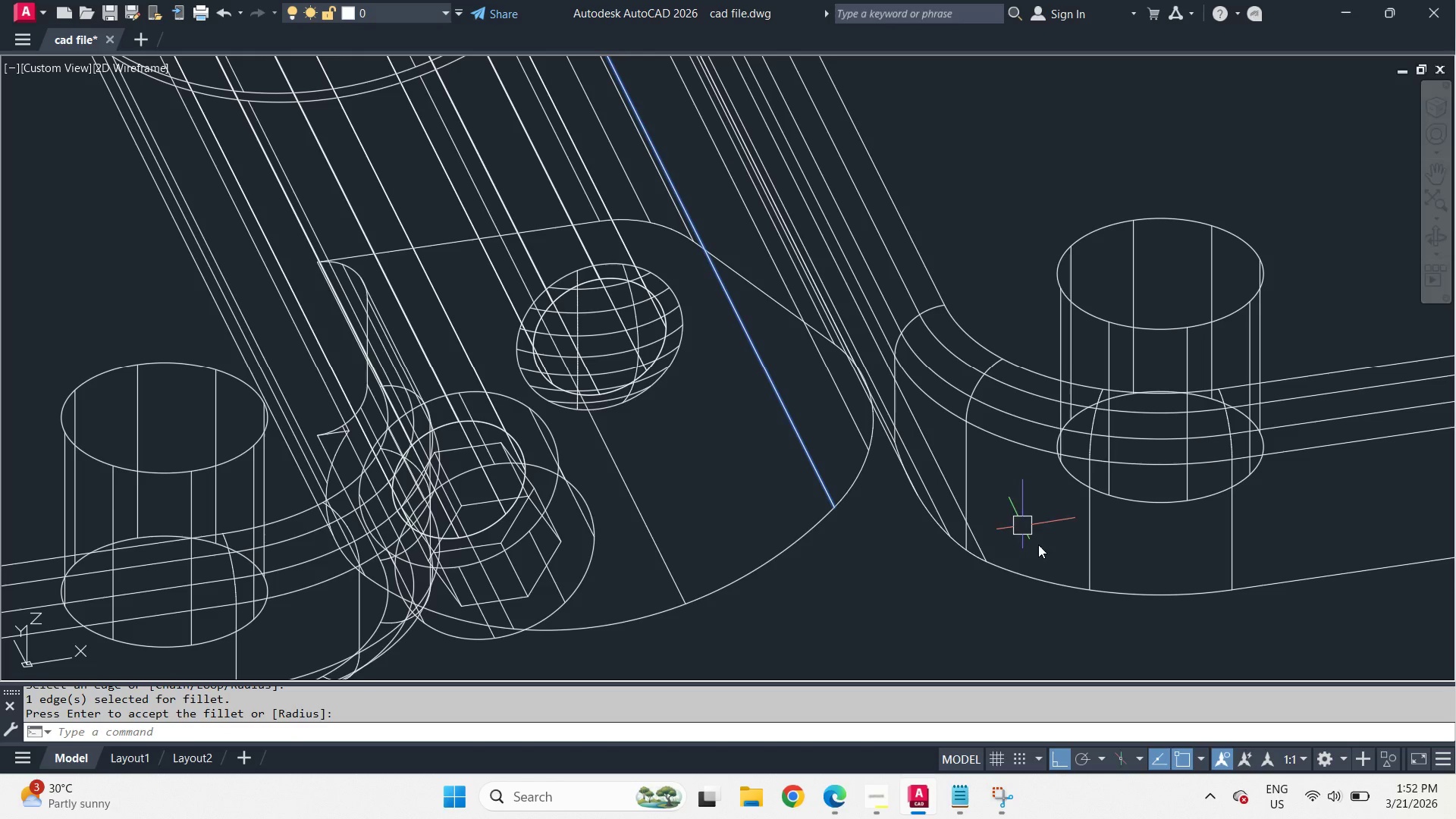 
key(Space)
 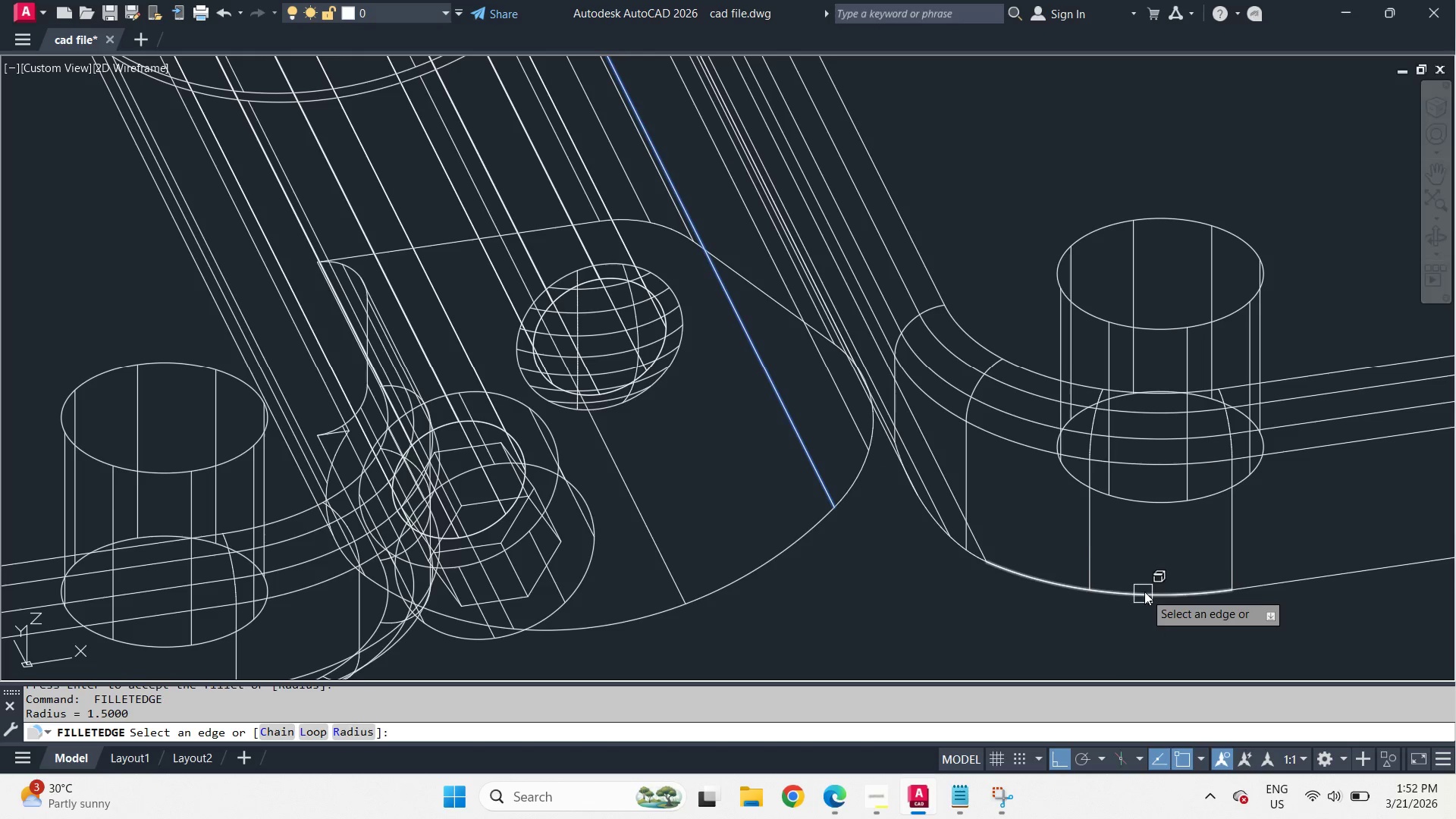 
left_click([1145, 591])
 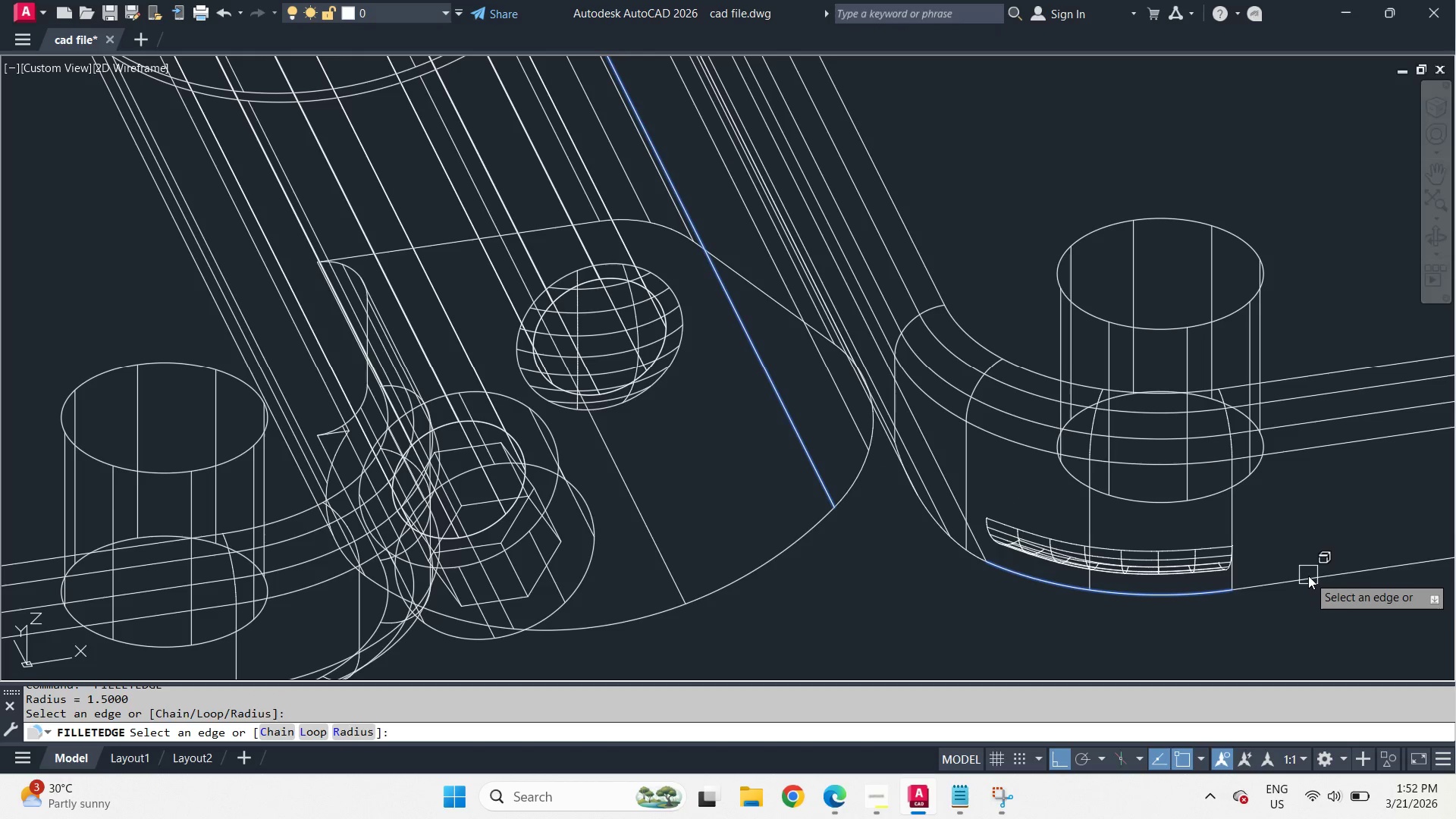 
left_click([1309, 585])
 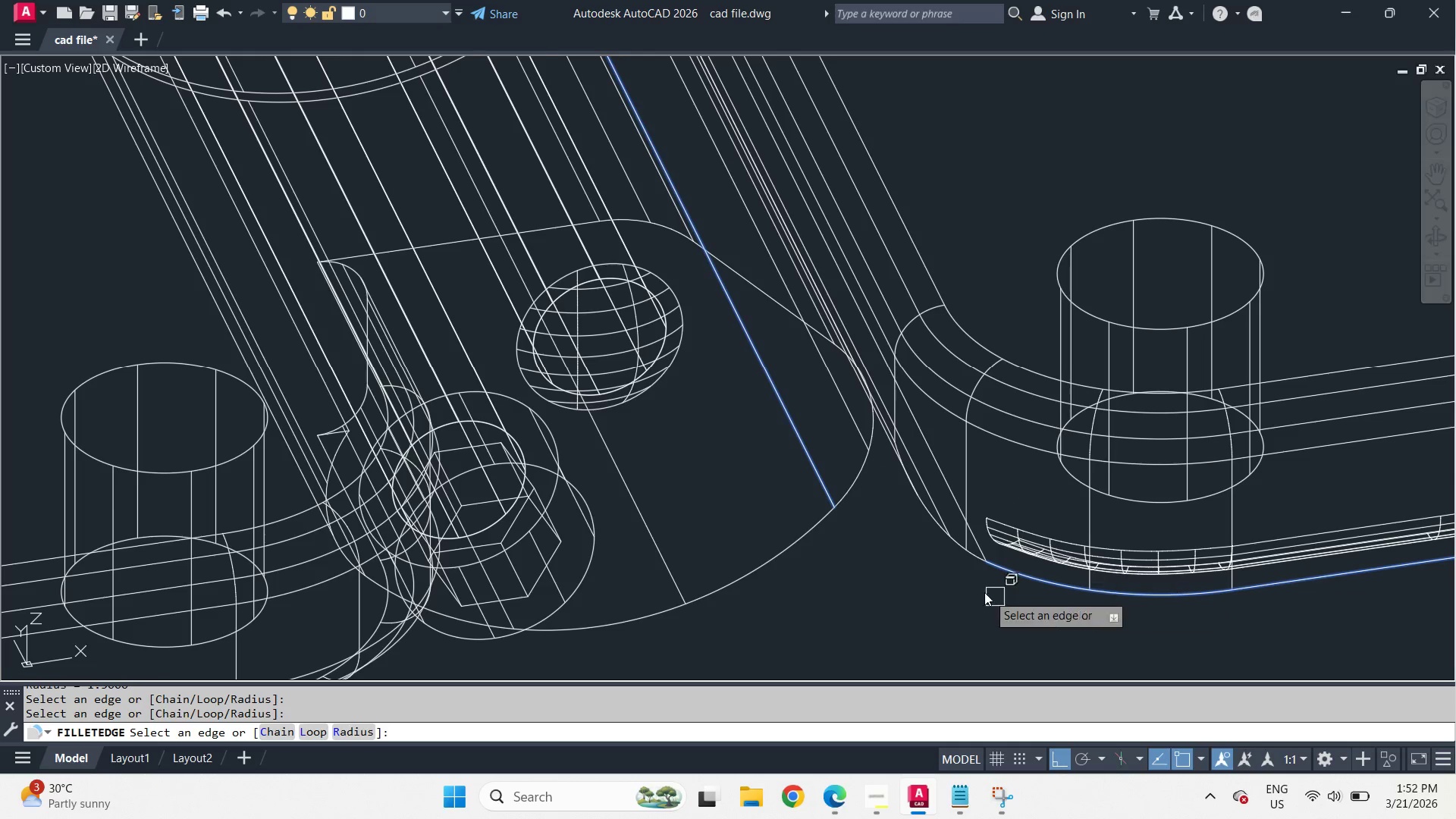 
key(Space)
 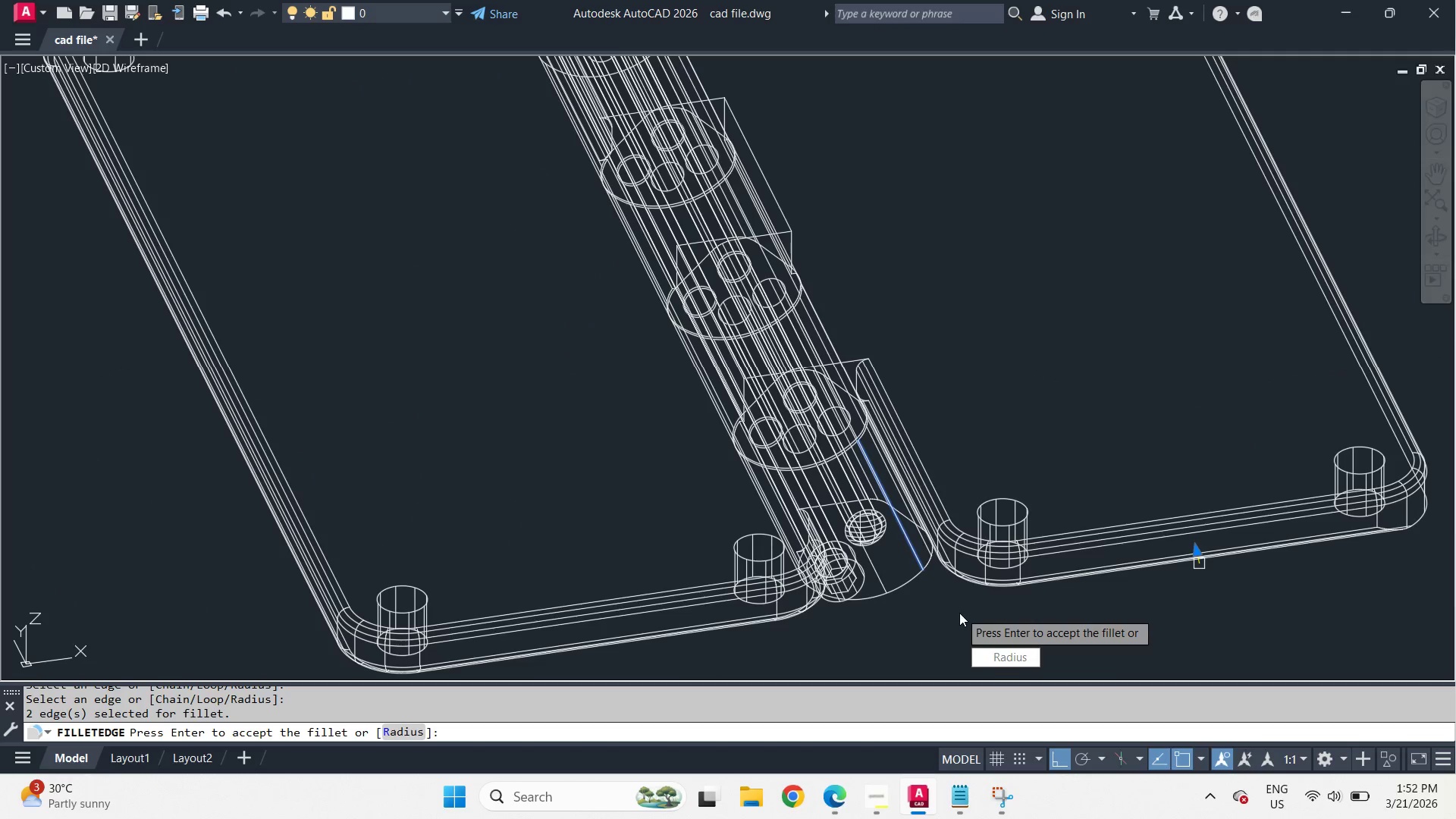 
key(Space)
 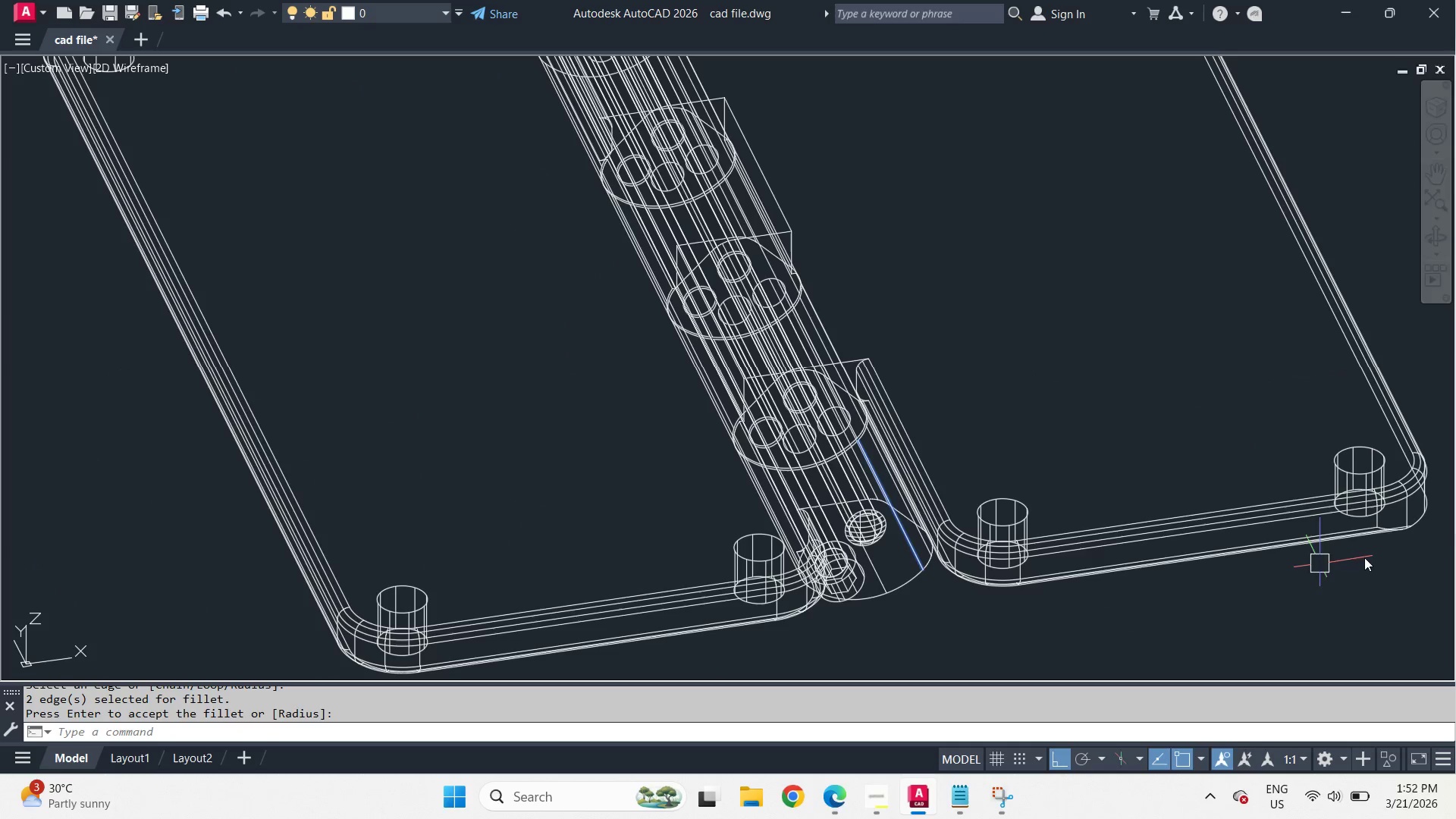 
hold_key(key=ShiftLeft, duration=1.05)
 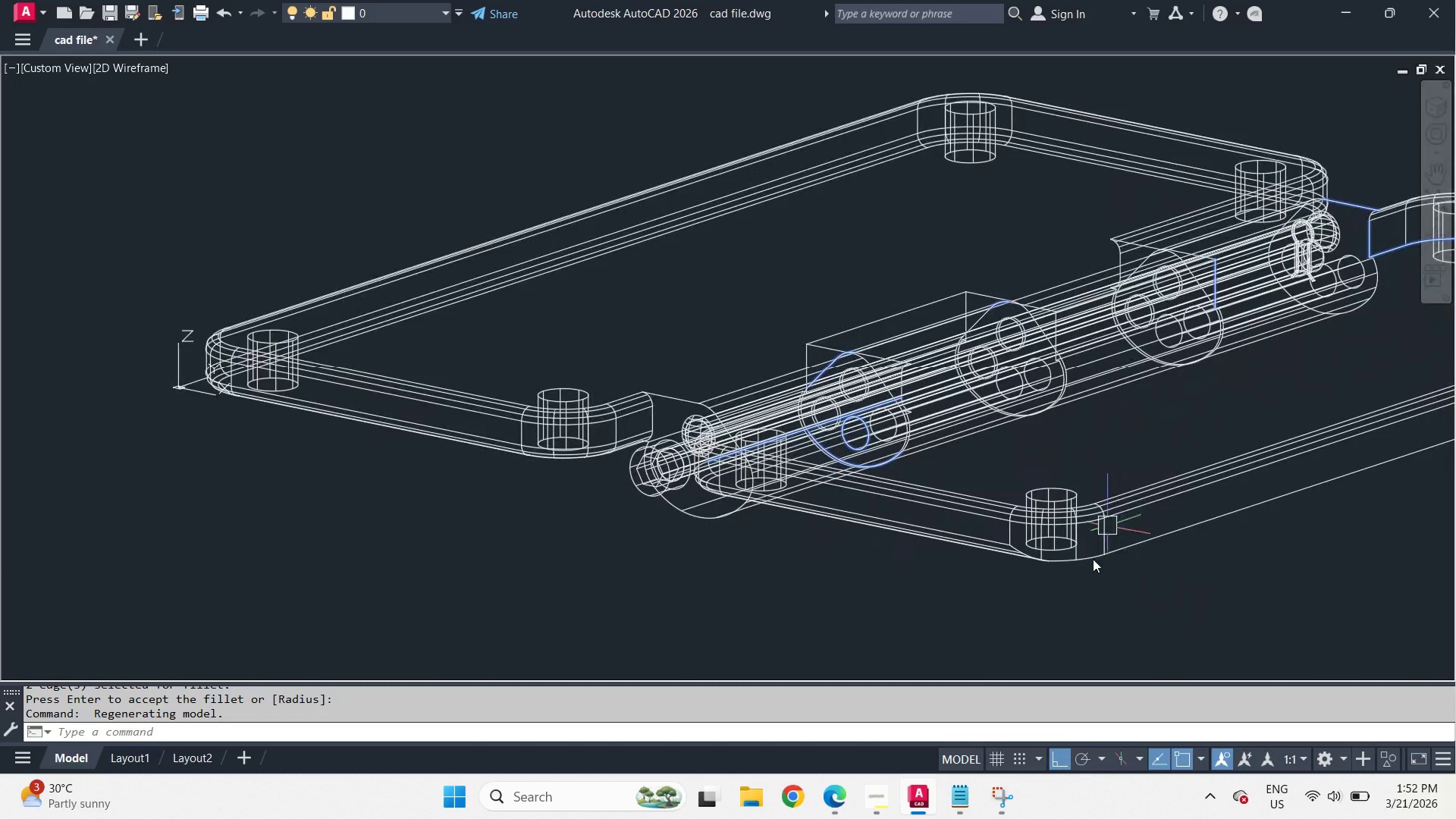 
scroll: coordinate [945, 592], scroll_direction: down, amount: 3.0
 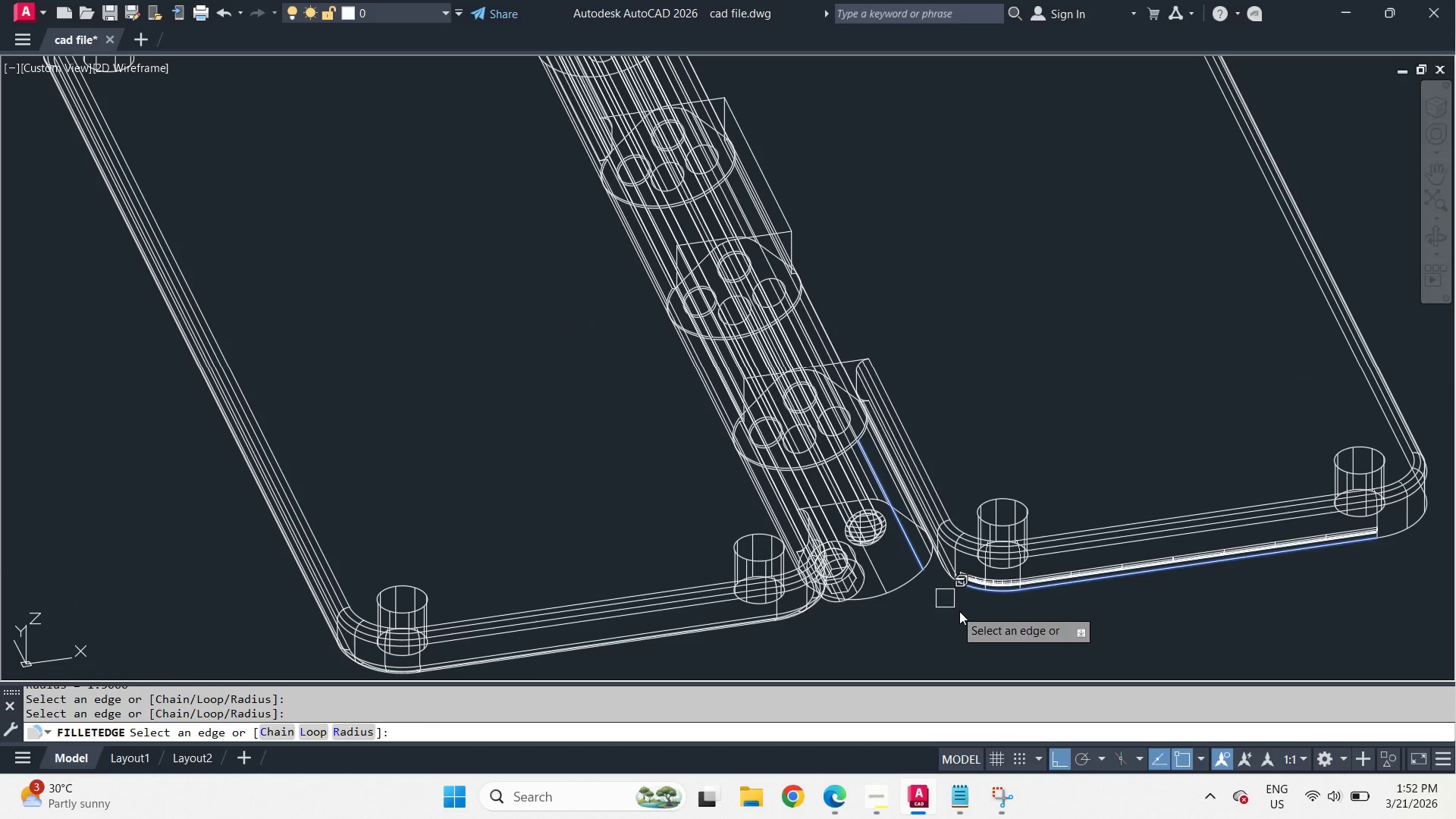 
key(Space)
 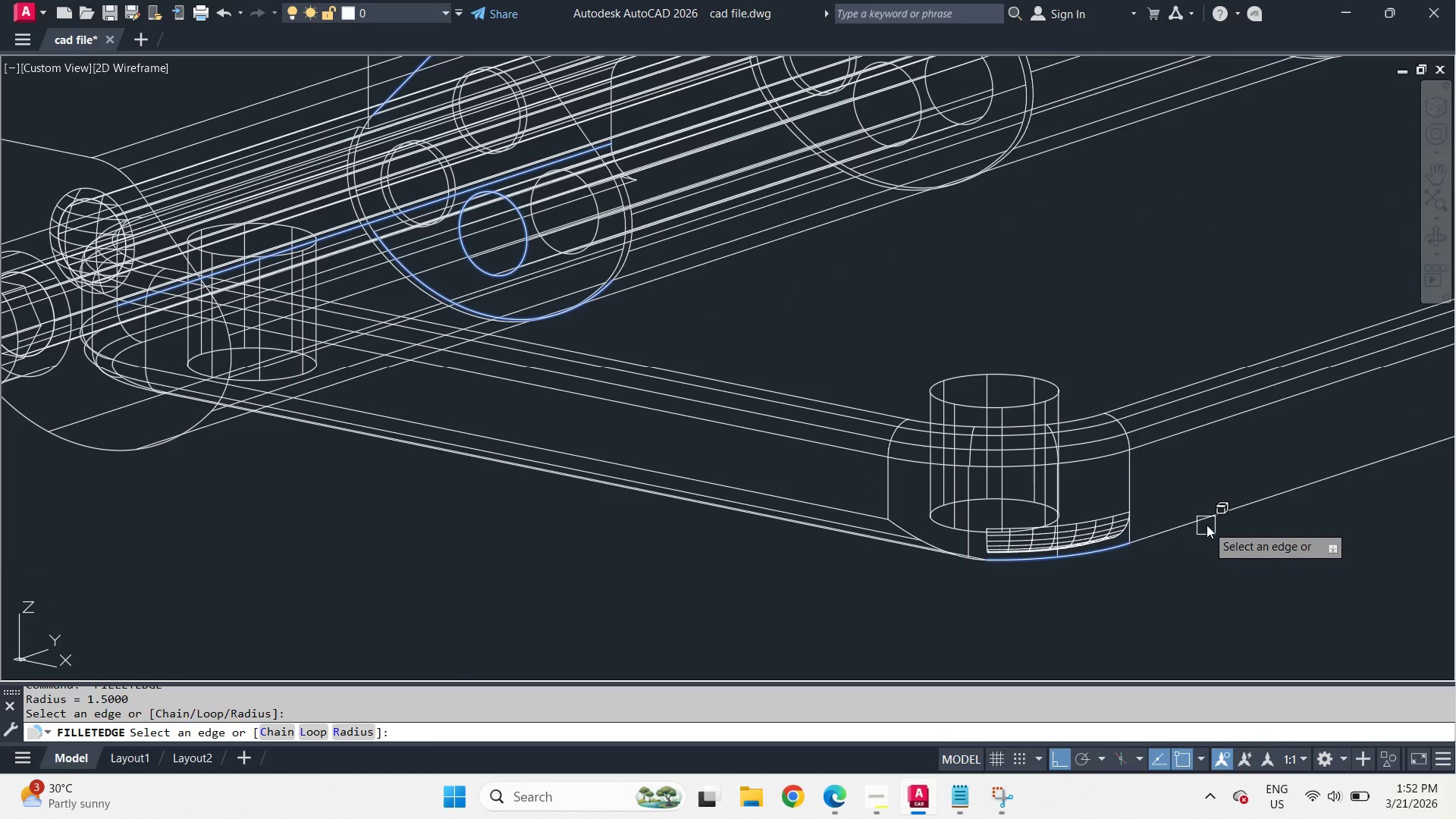 
scroll: coordinate [1084, 566], scroll_direction: up, amount: 2.0
 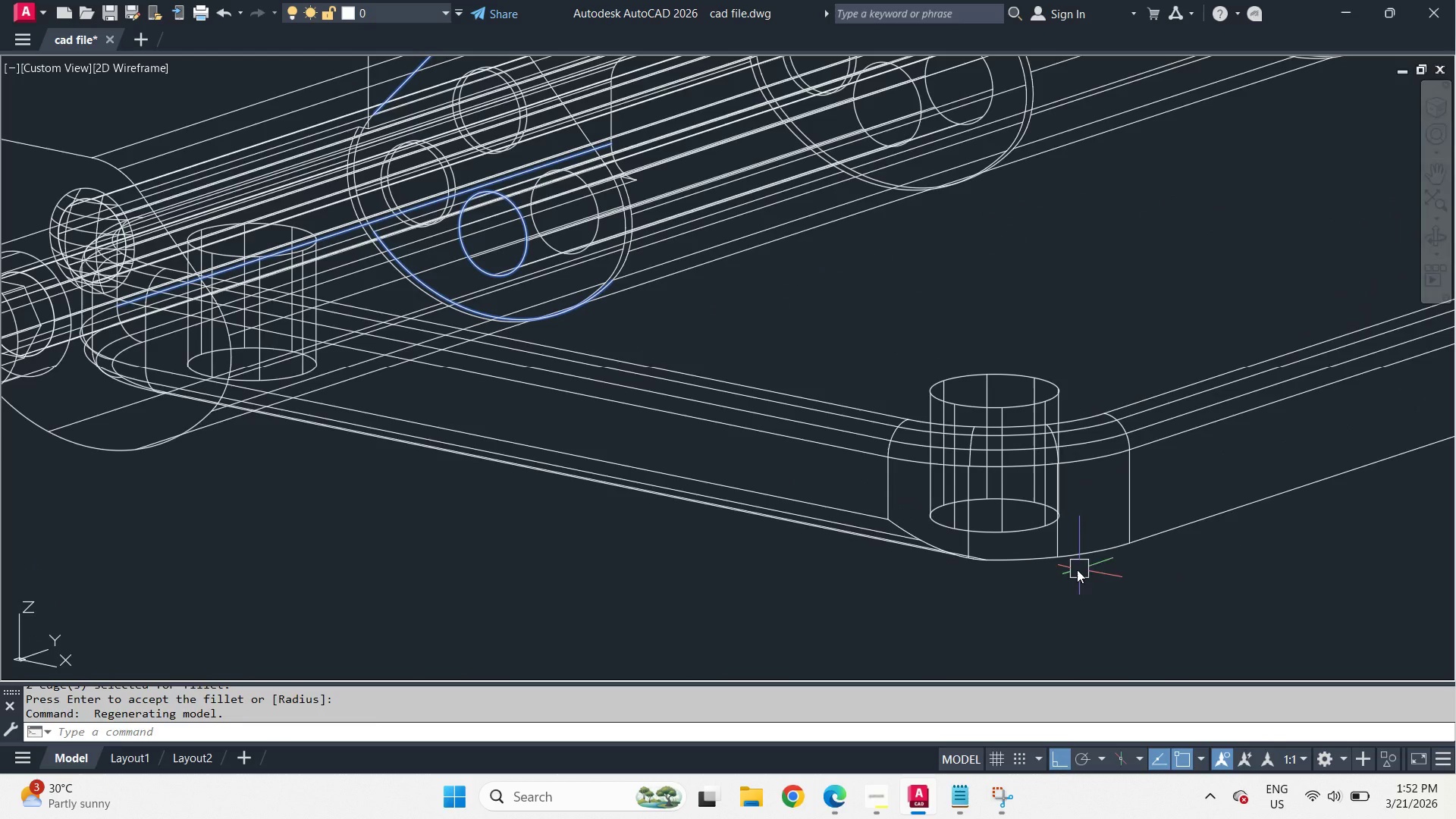 
left_click([1207, 522])
 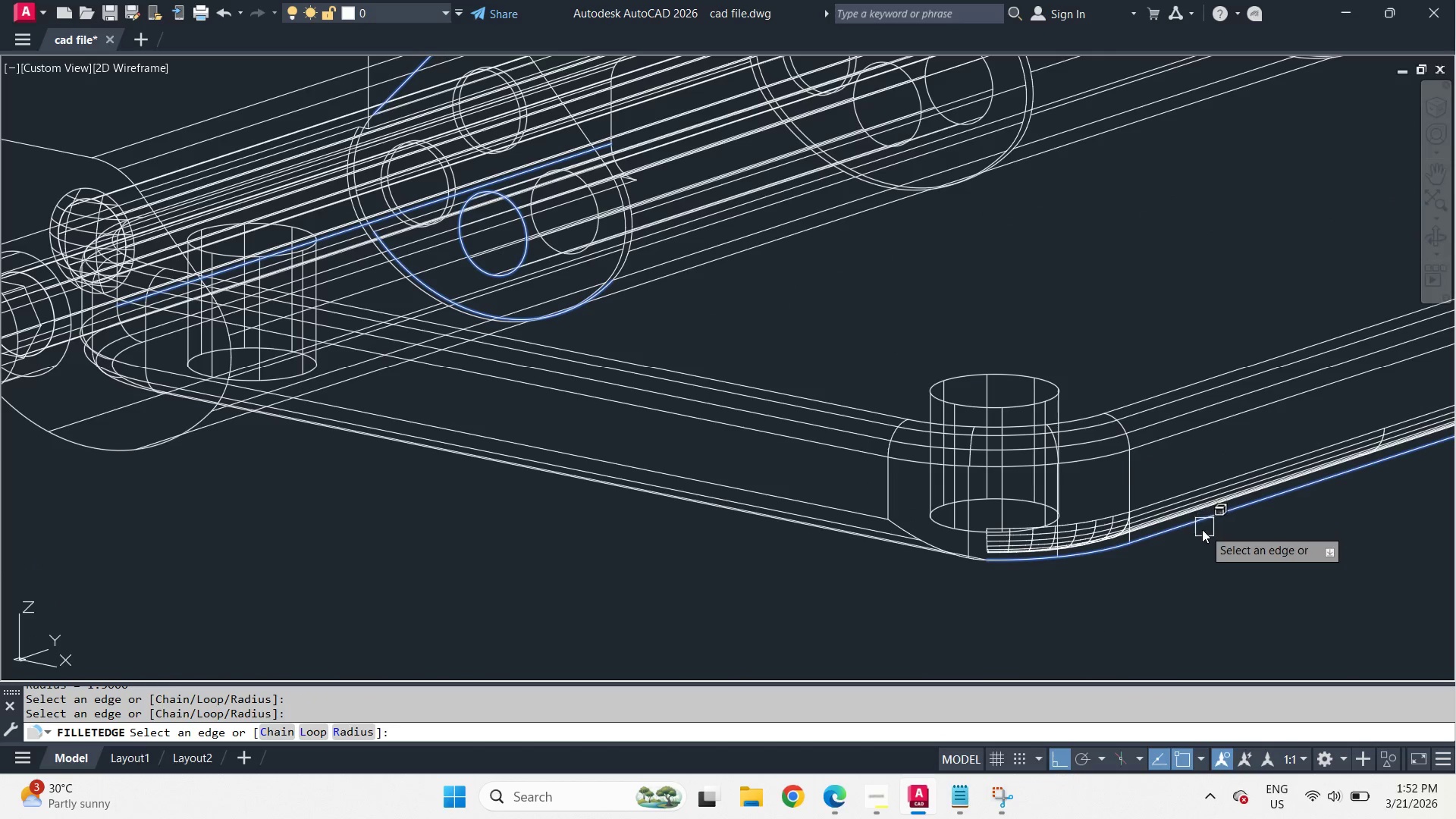 
key(Space)
 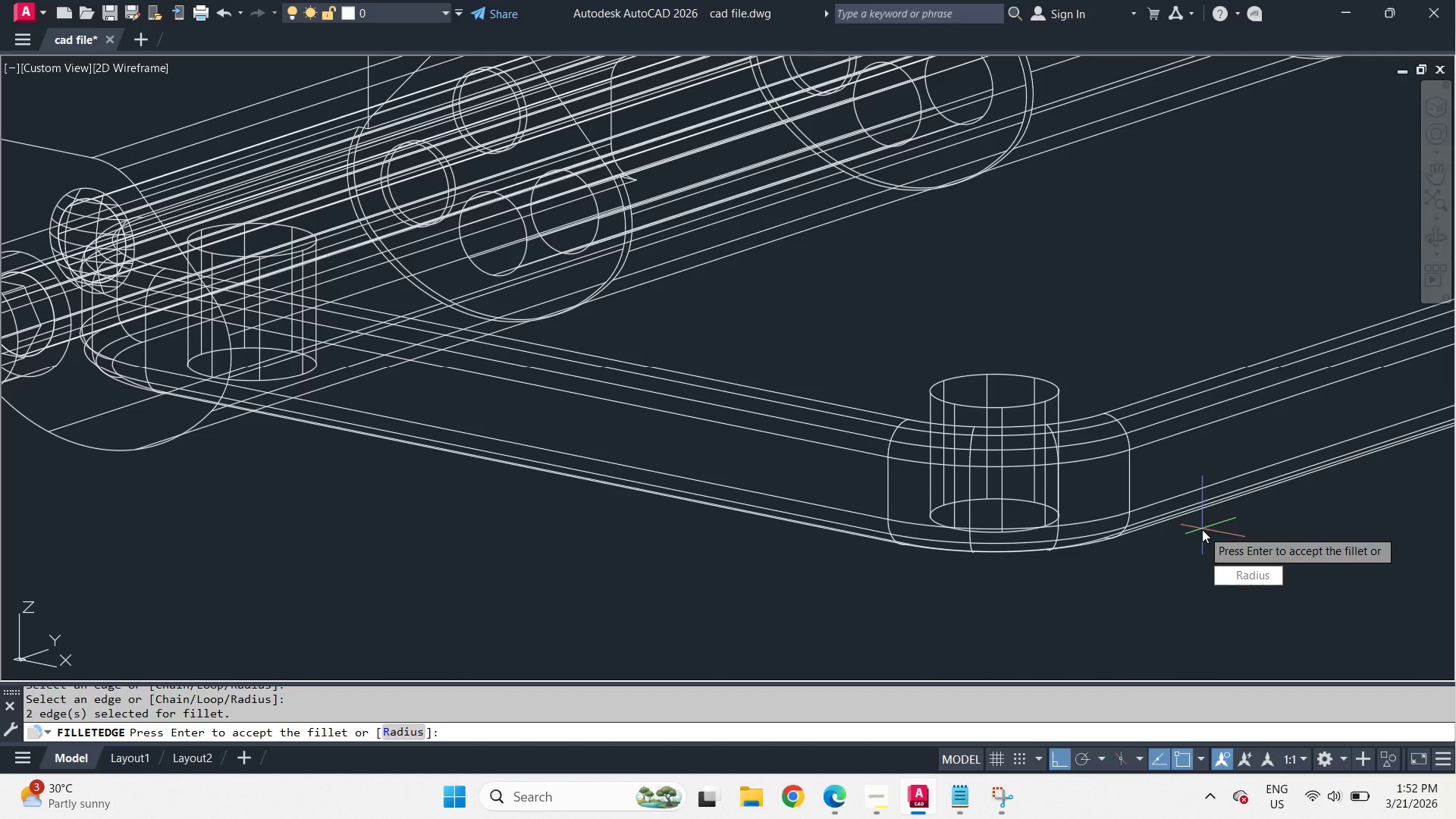 
key(Space)
 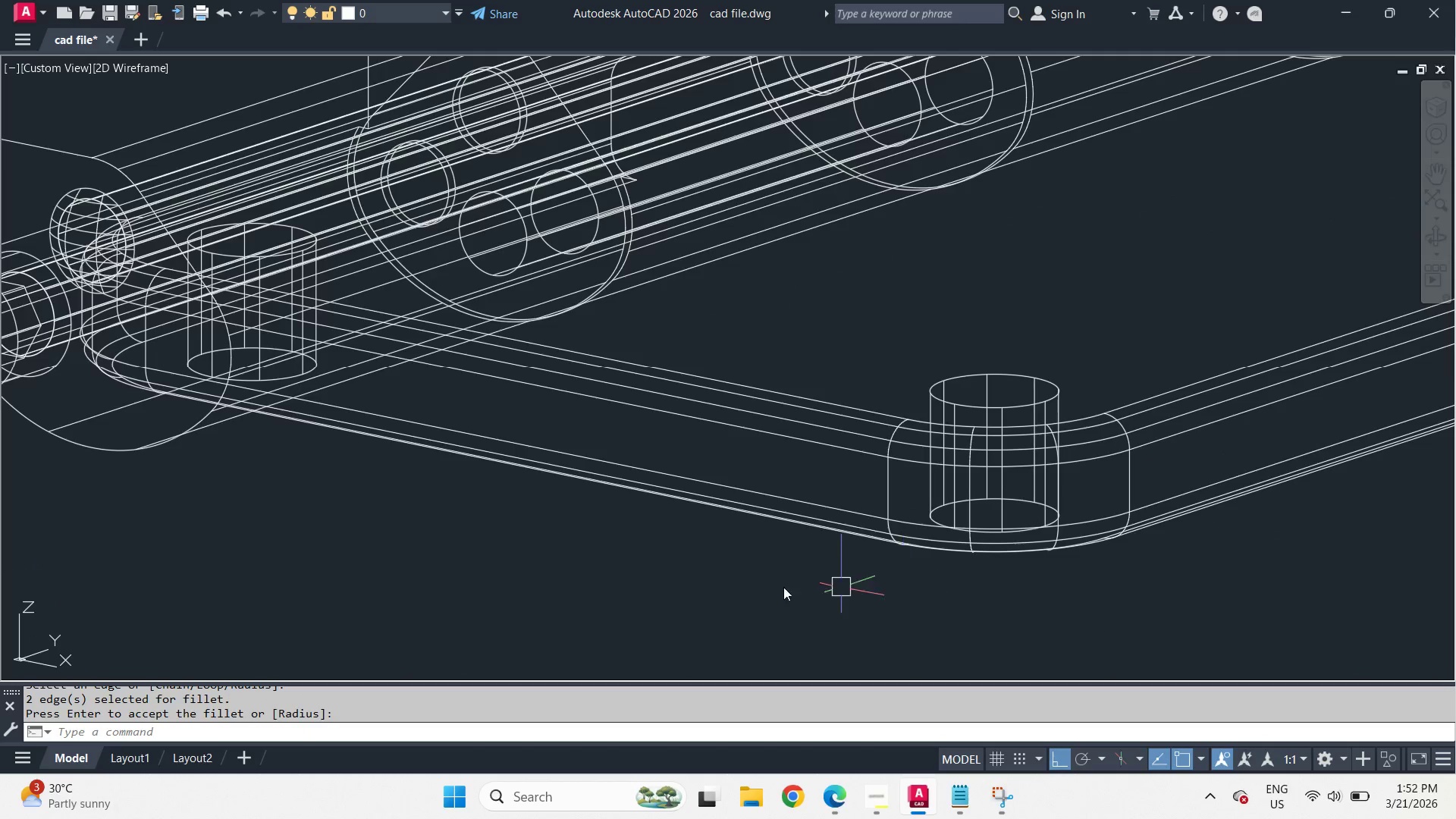 
hold_key(key=ShiftLeft, duration=0.31)
 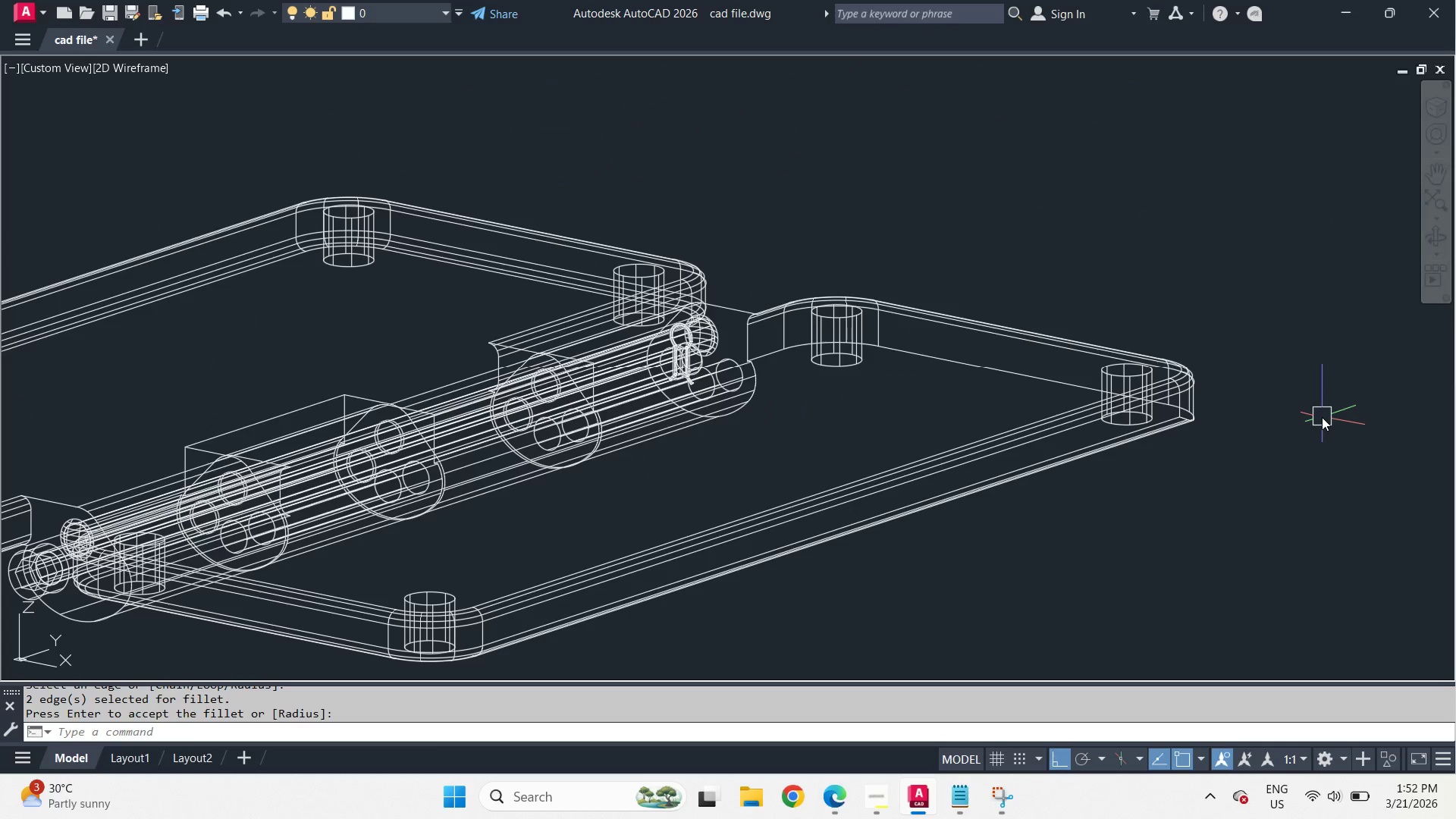 
scroll: coordinate [694, 571], scroll_direction: down, amount: 3.0
 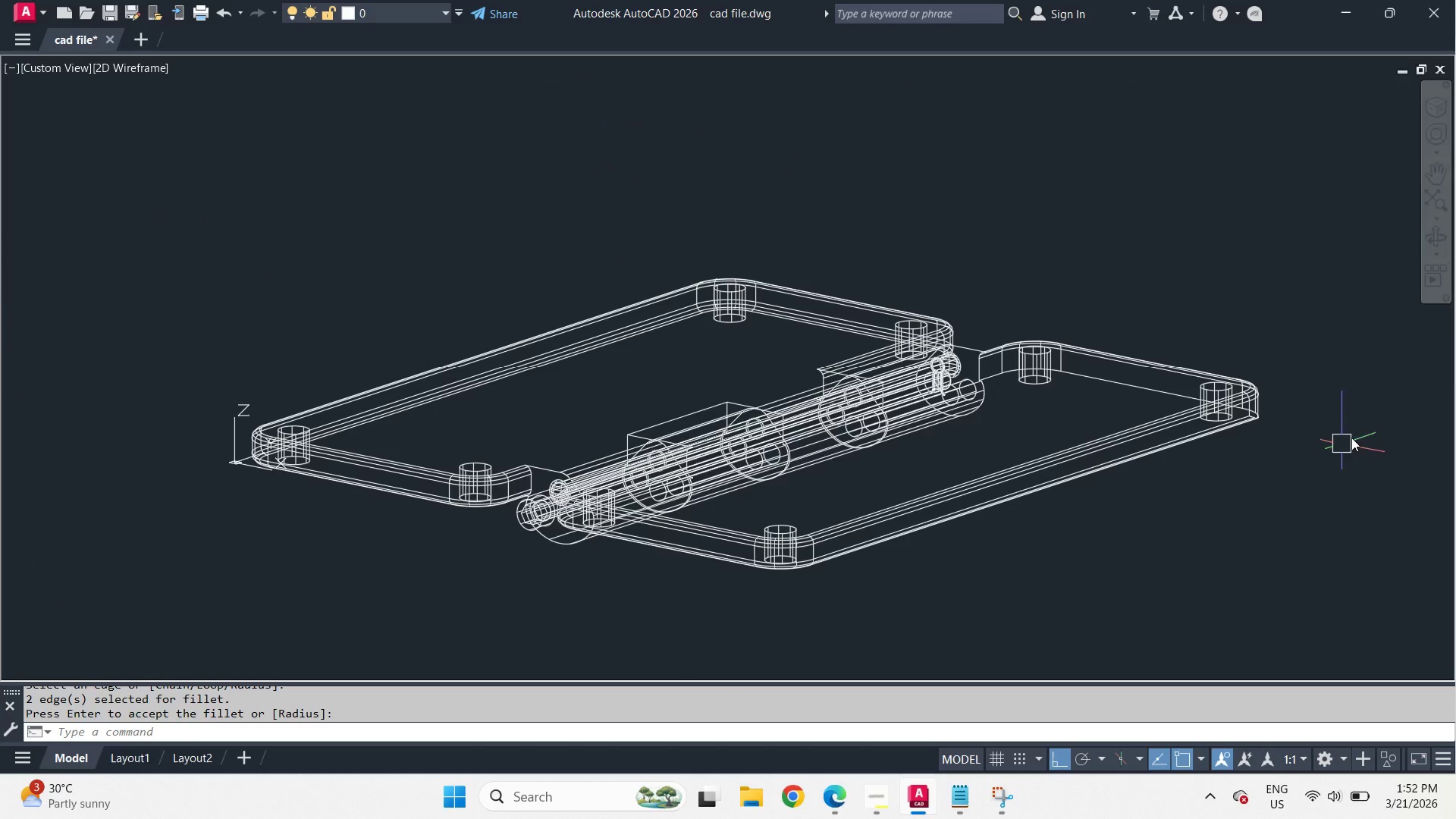 
hold_key(key=ShiftLeft, duration=1.5)
 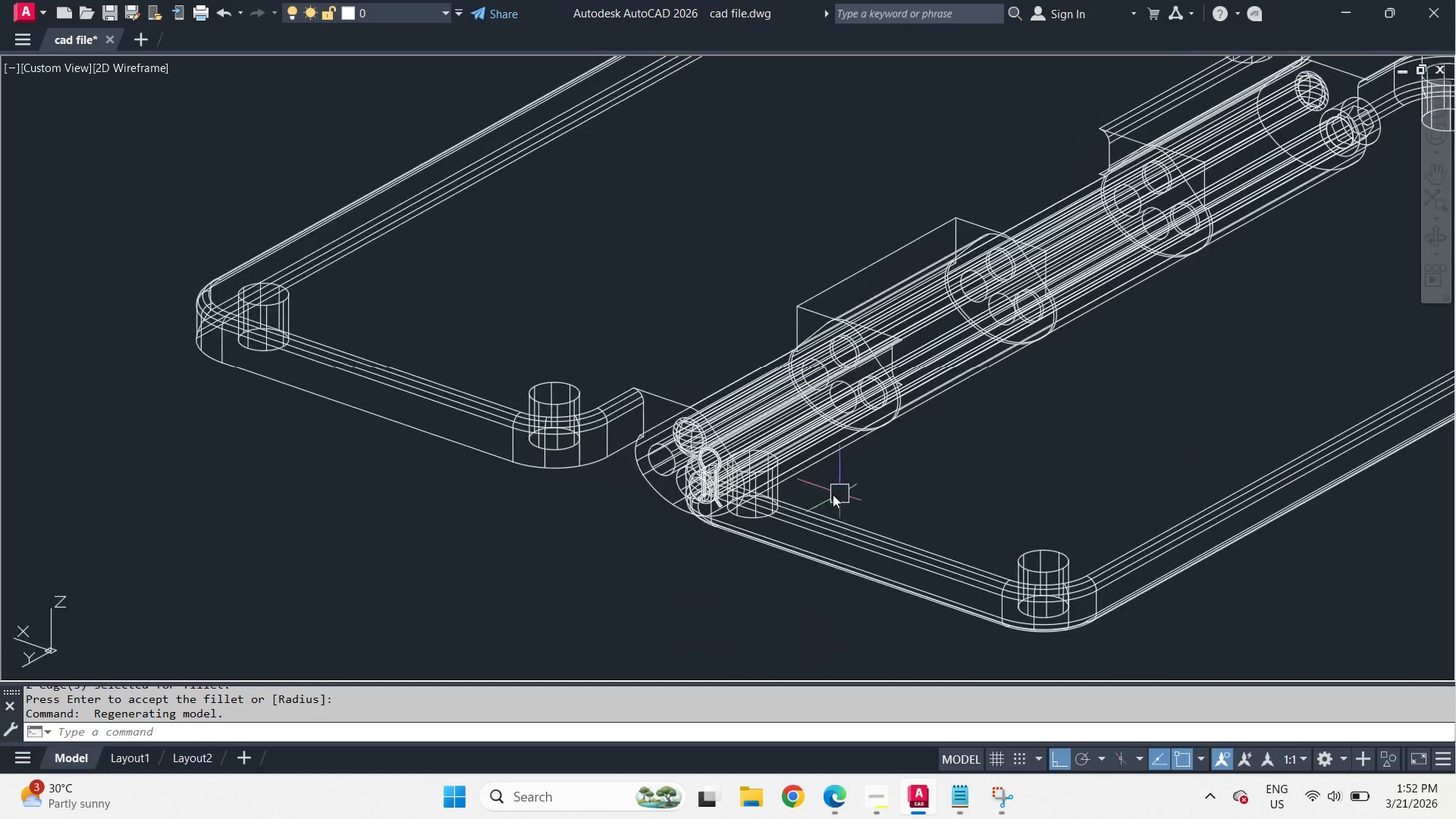 
scroll: coordinate [1366, 416], scroll_direction: up, amount: 1.0
 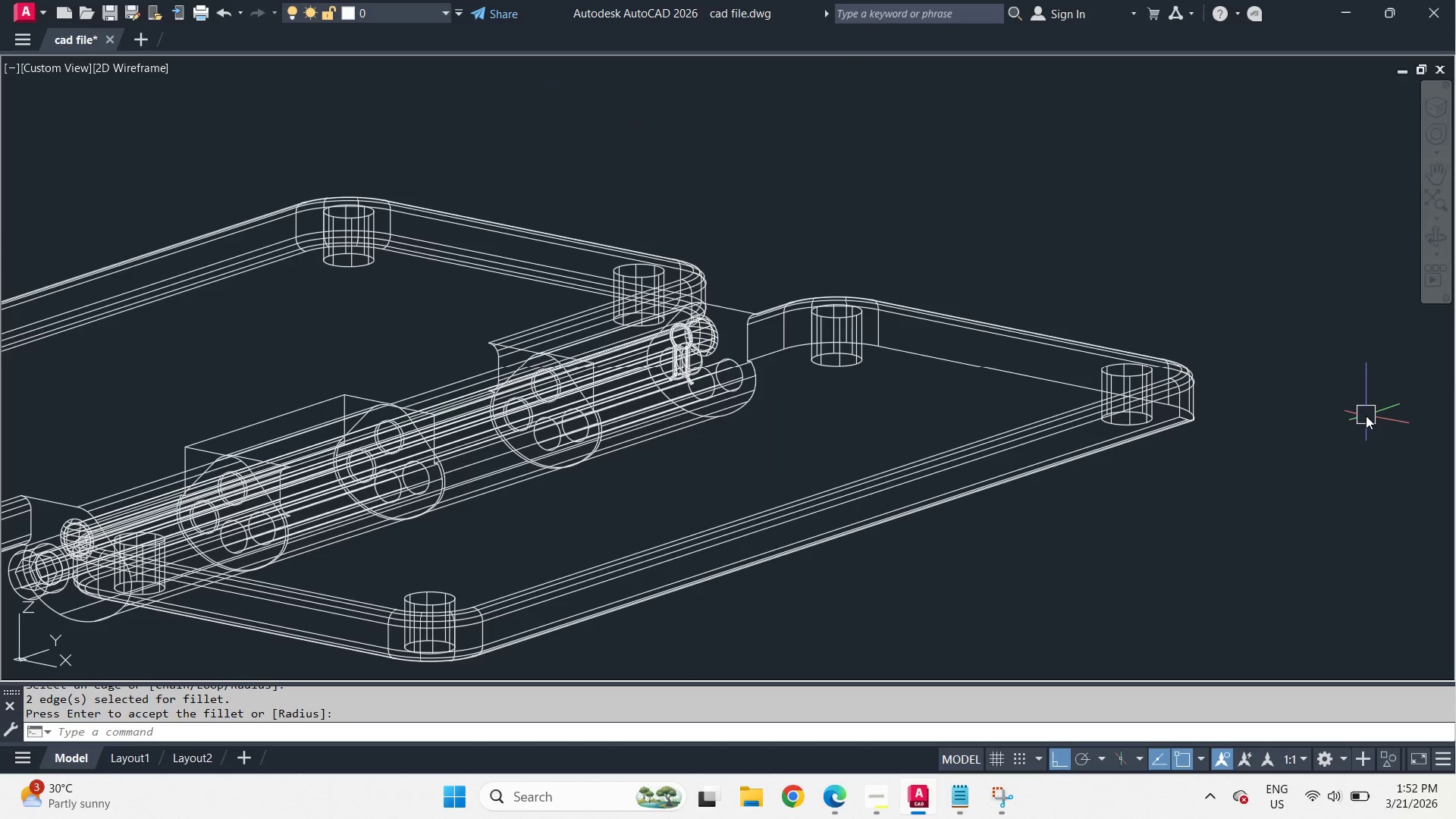 
key(Space)
 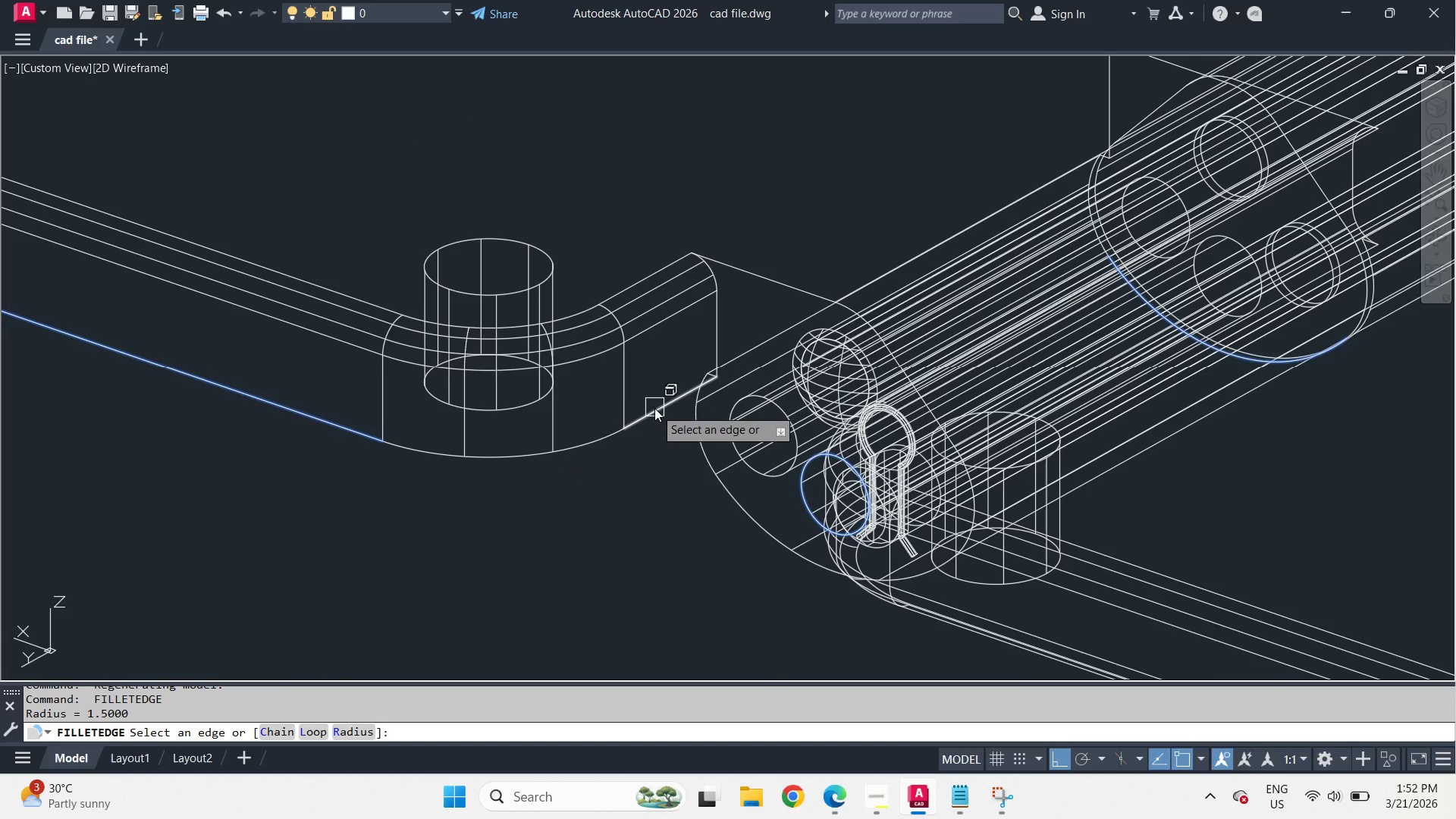 
left_click([654, 406])
 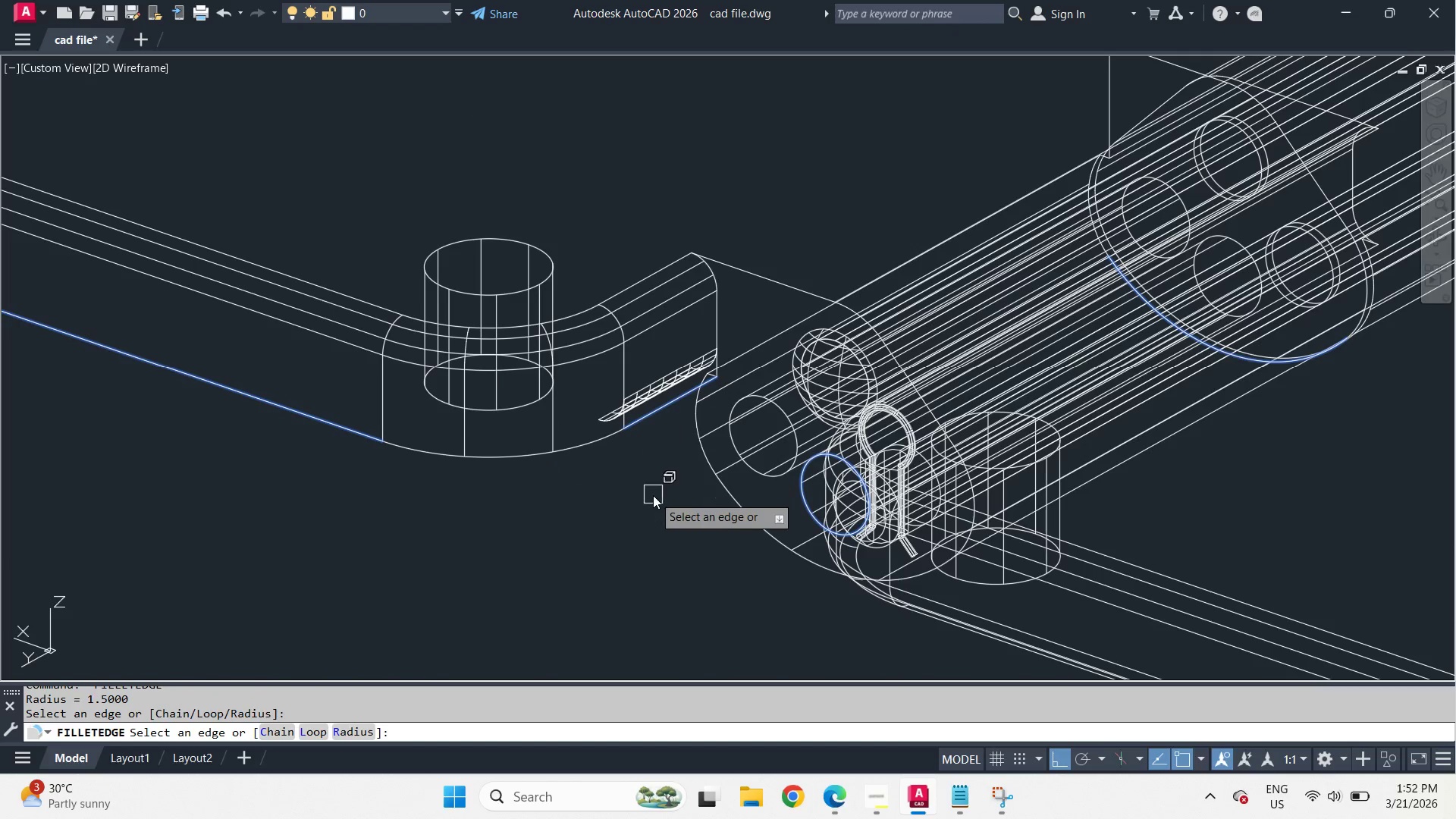 
scroll: coordinate [595, 478], scroll_direction: up, amount: 2.0
 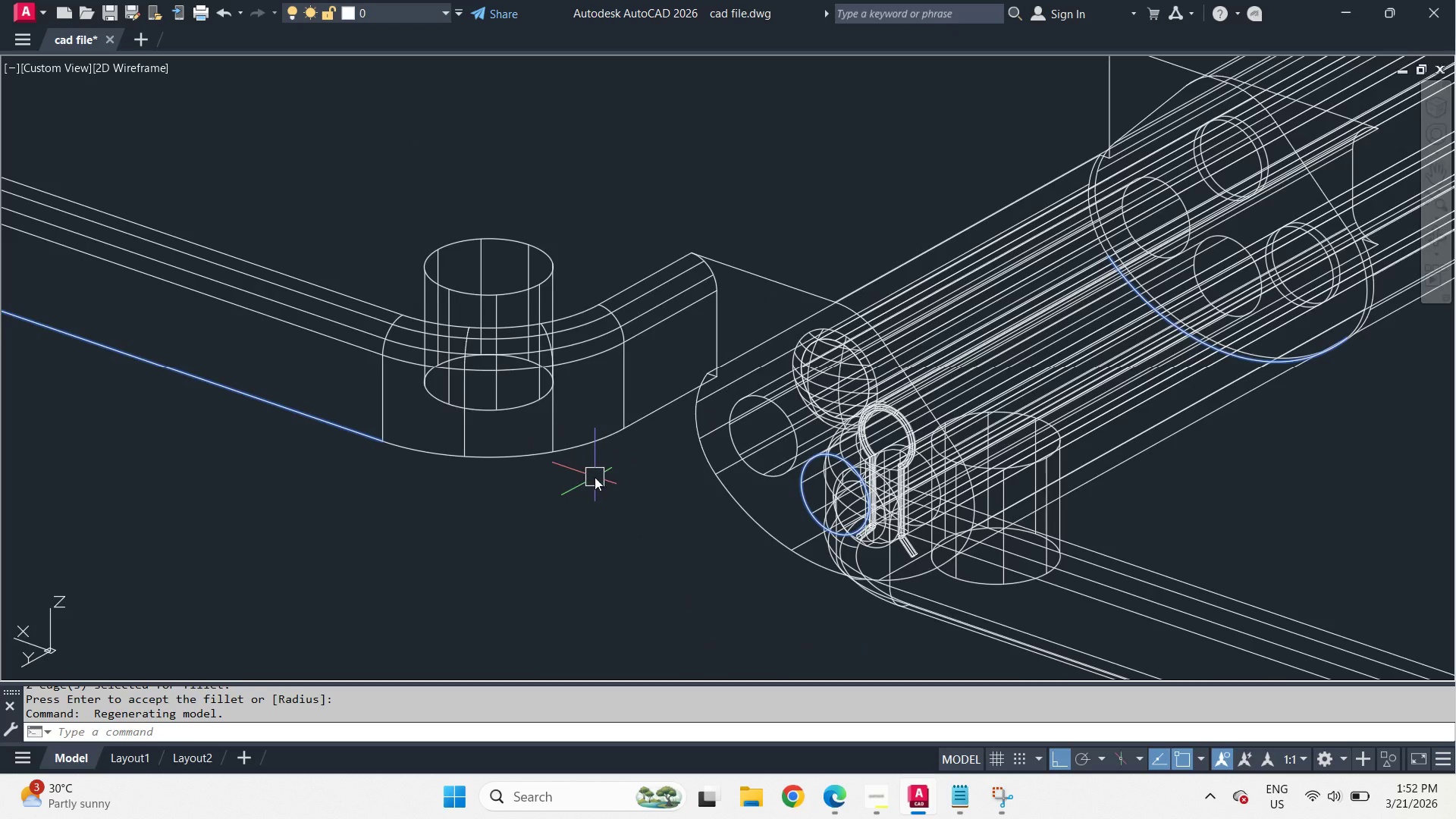 
key(Space)
 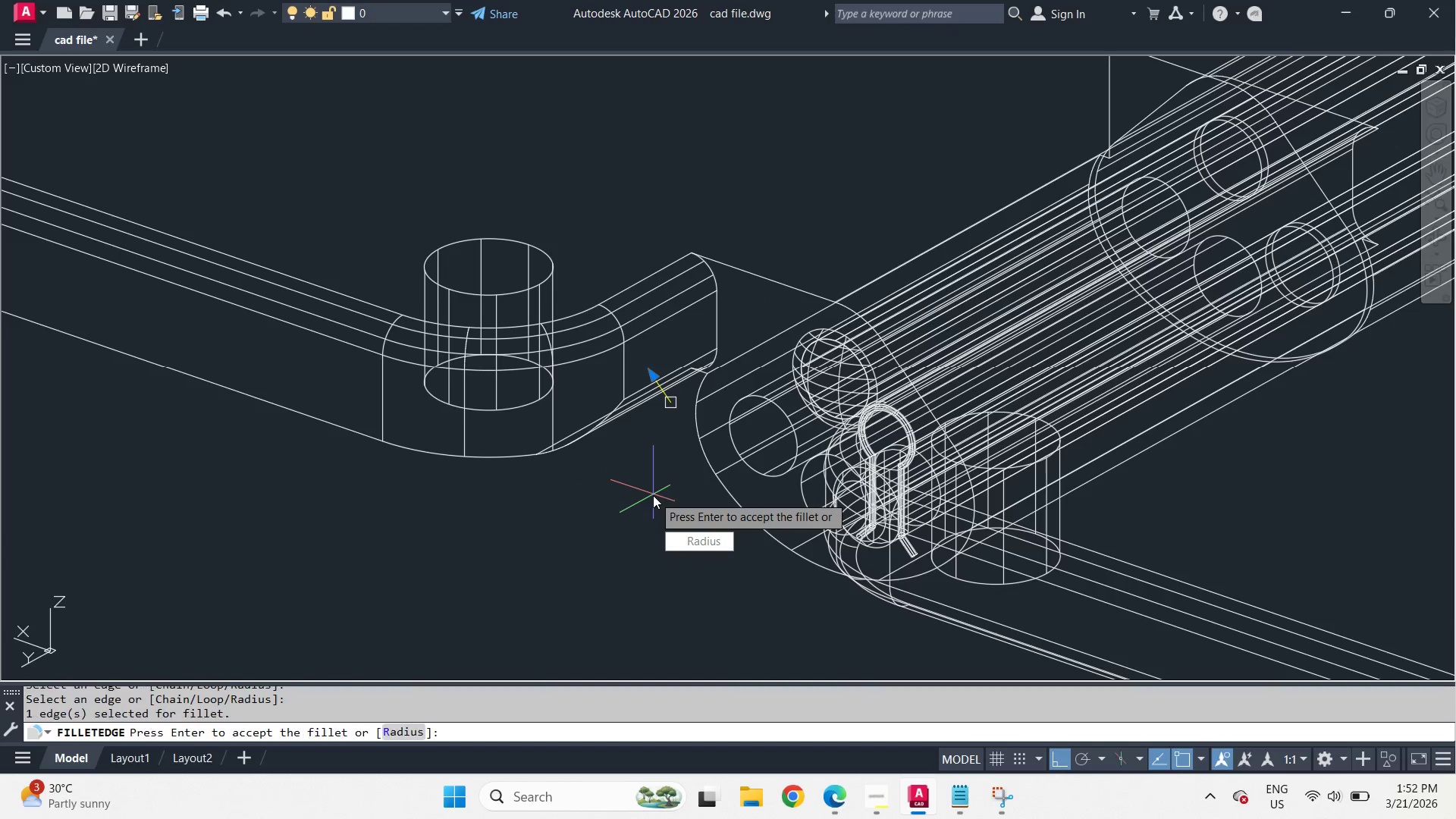 
key(Space)
 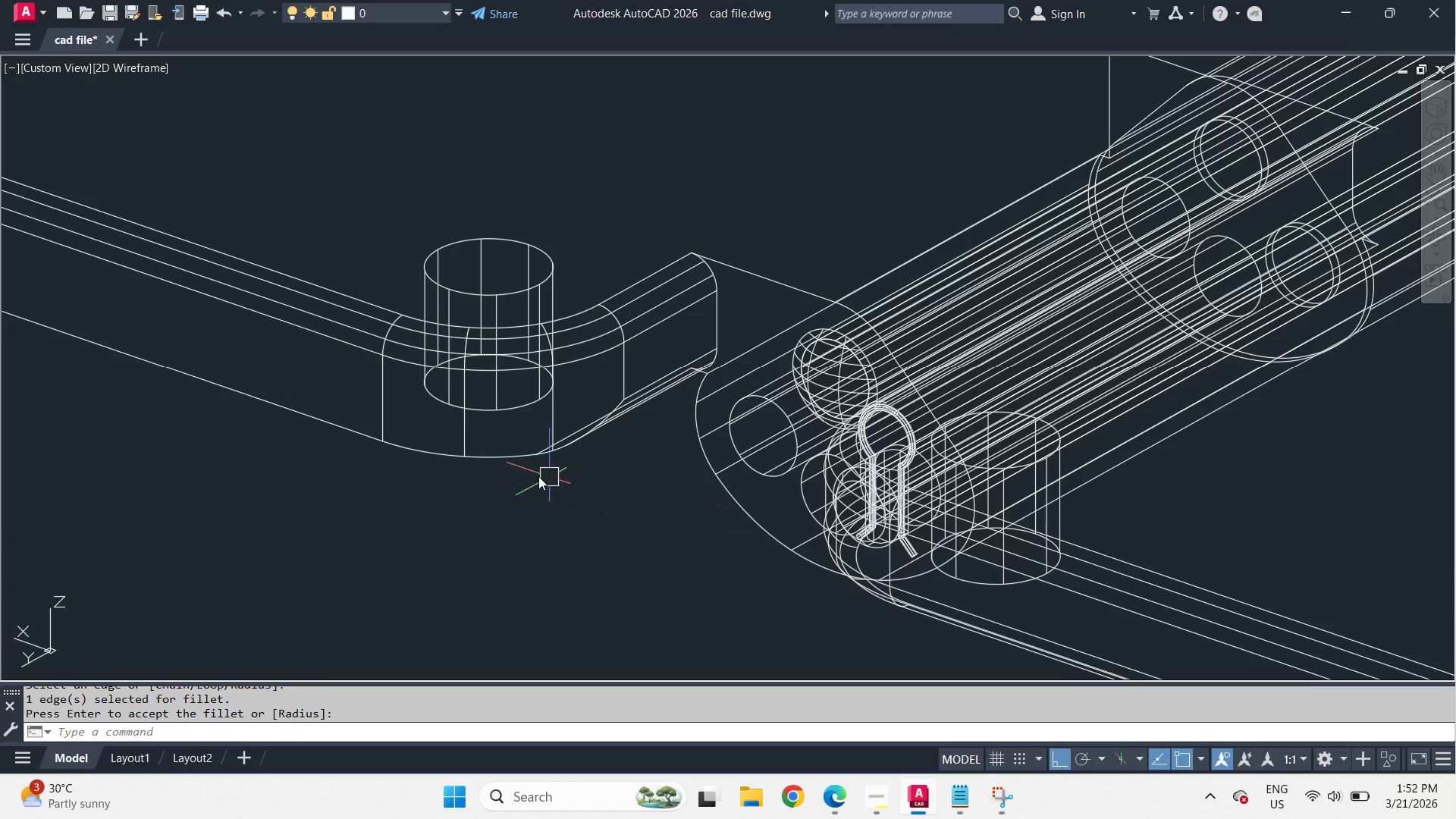 
key(Space)
 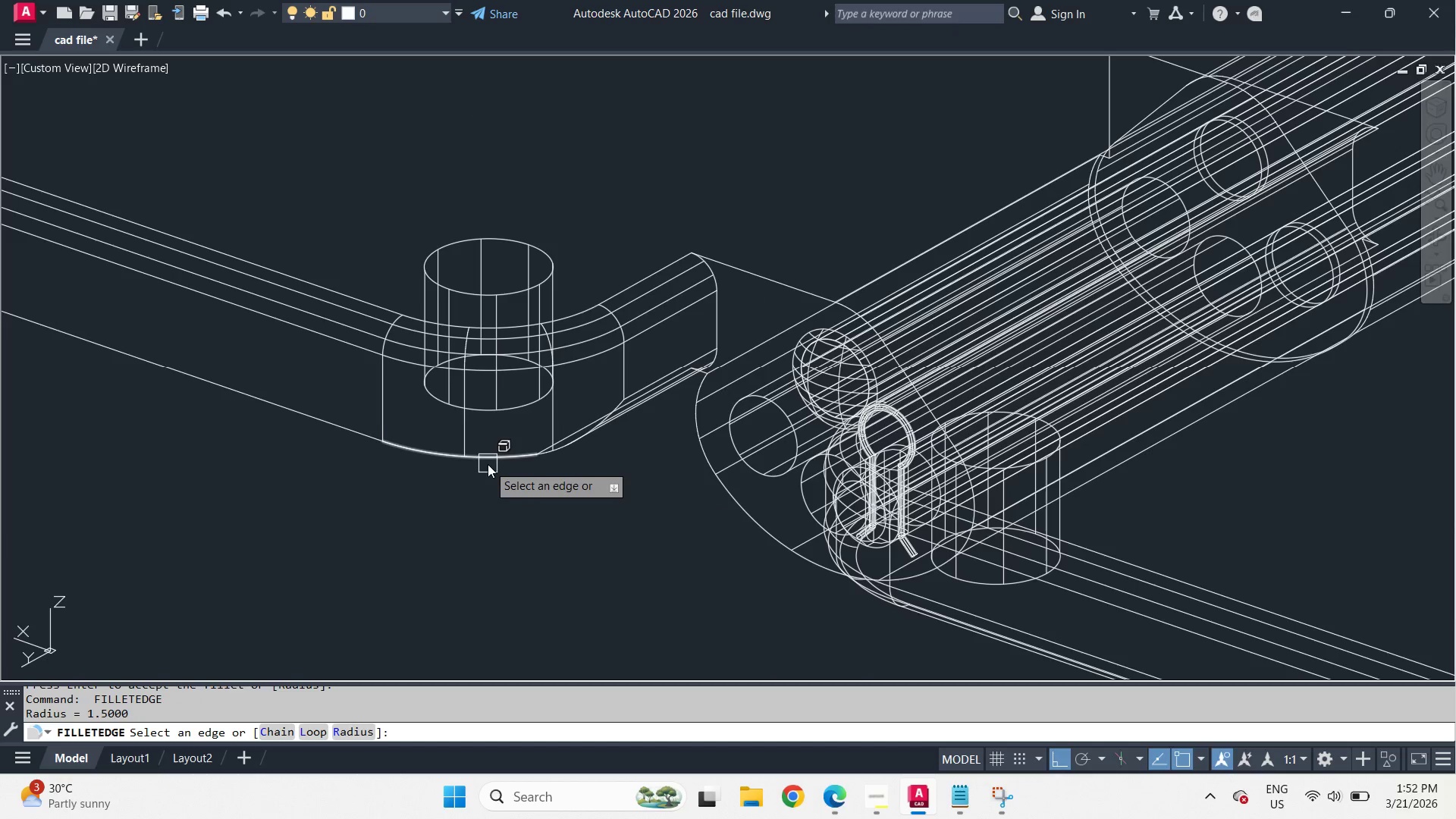 
left_click_drag(start_coordinate=[487, 462], to_coordinate=[480, 463])
 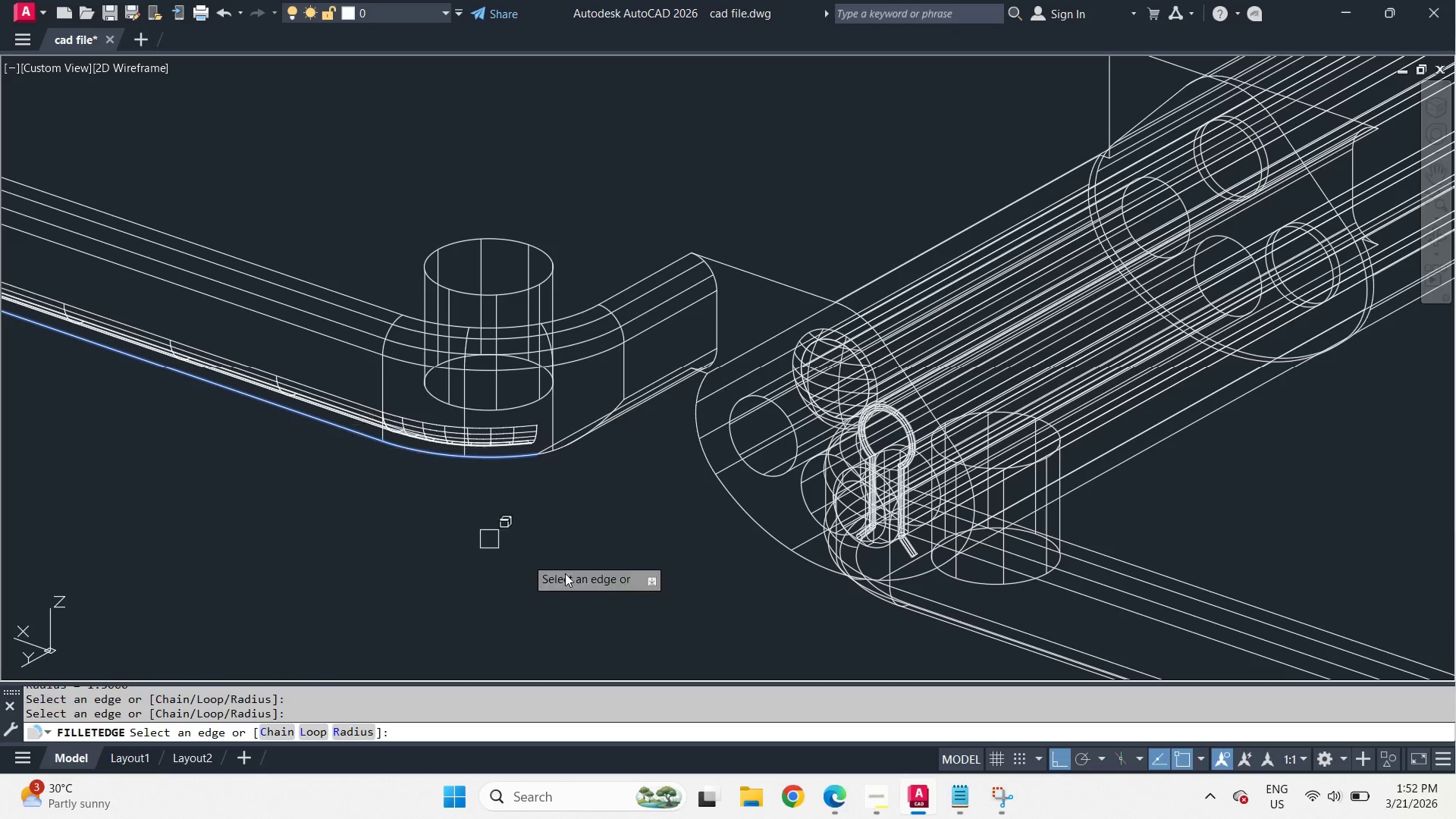 
scroll: coordinate [859, 577], scroll_direction: down, amount: 3.0
 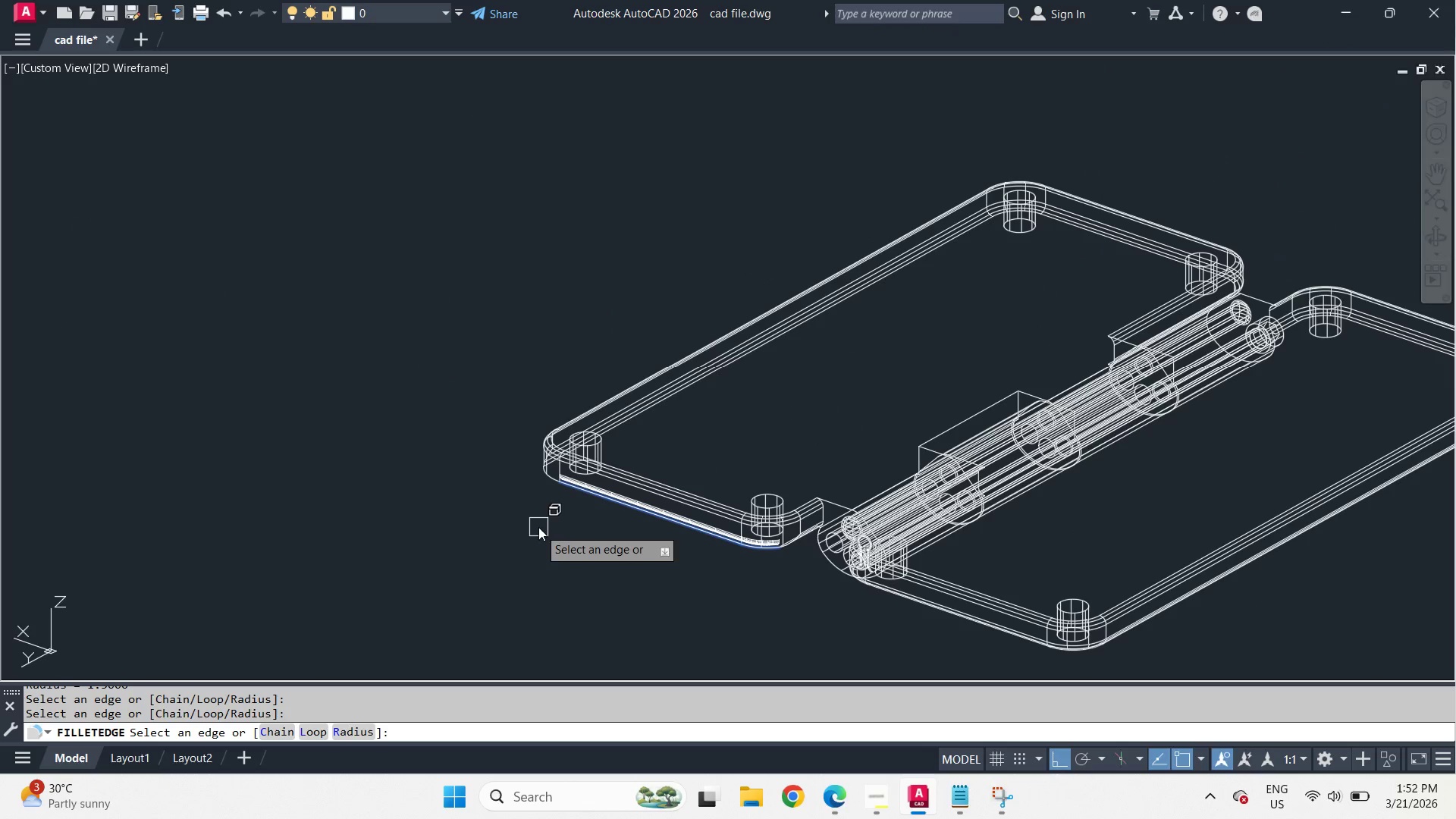 
left_click([597, 362])
 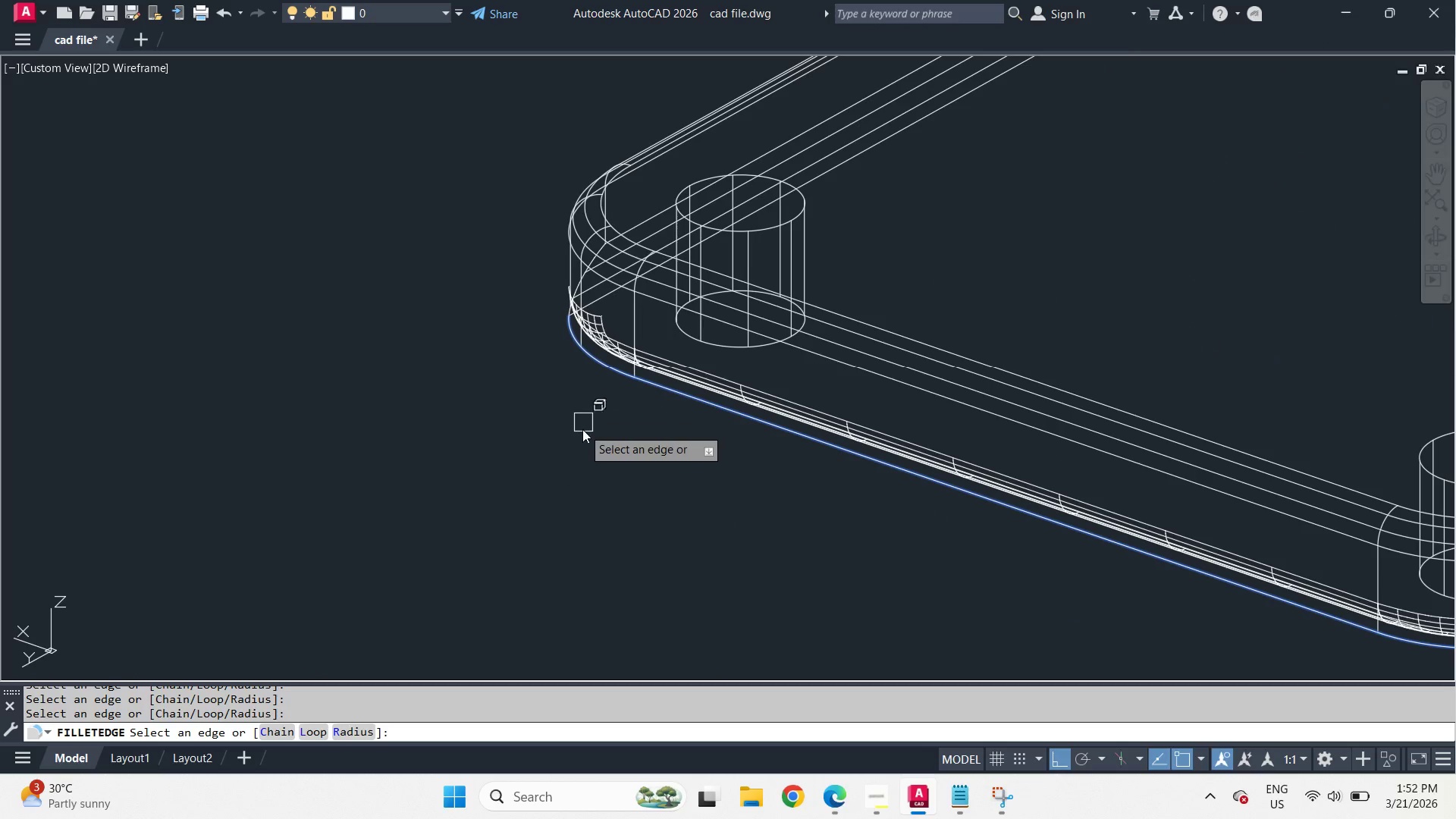 
scroll: coordinate [532, 510], scroll_direction: up, amount: 3.0
 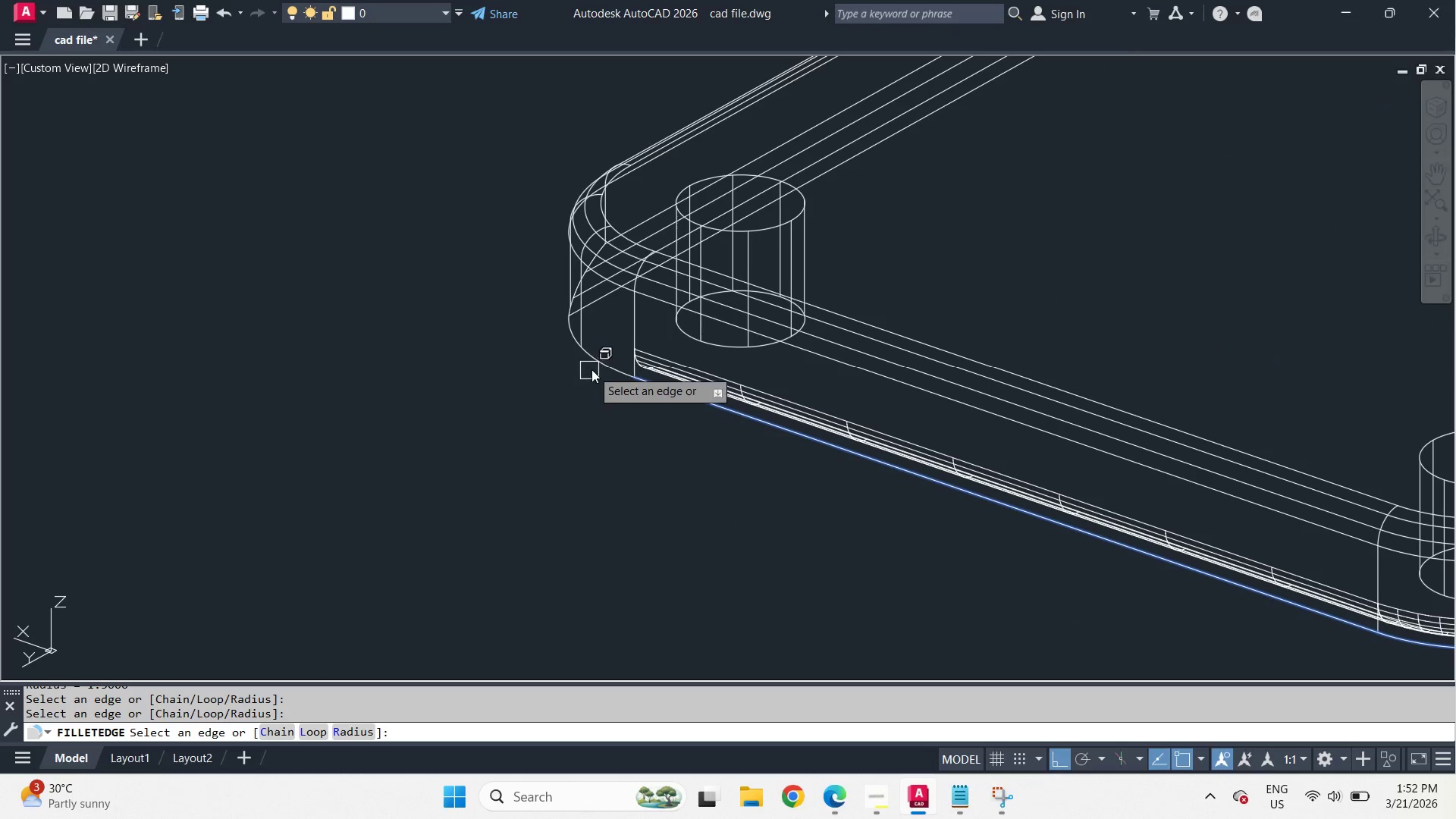 
key(Space)
 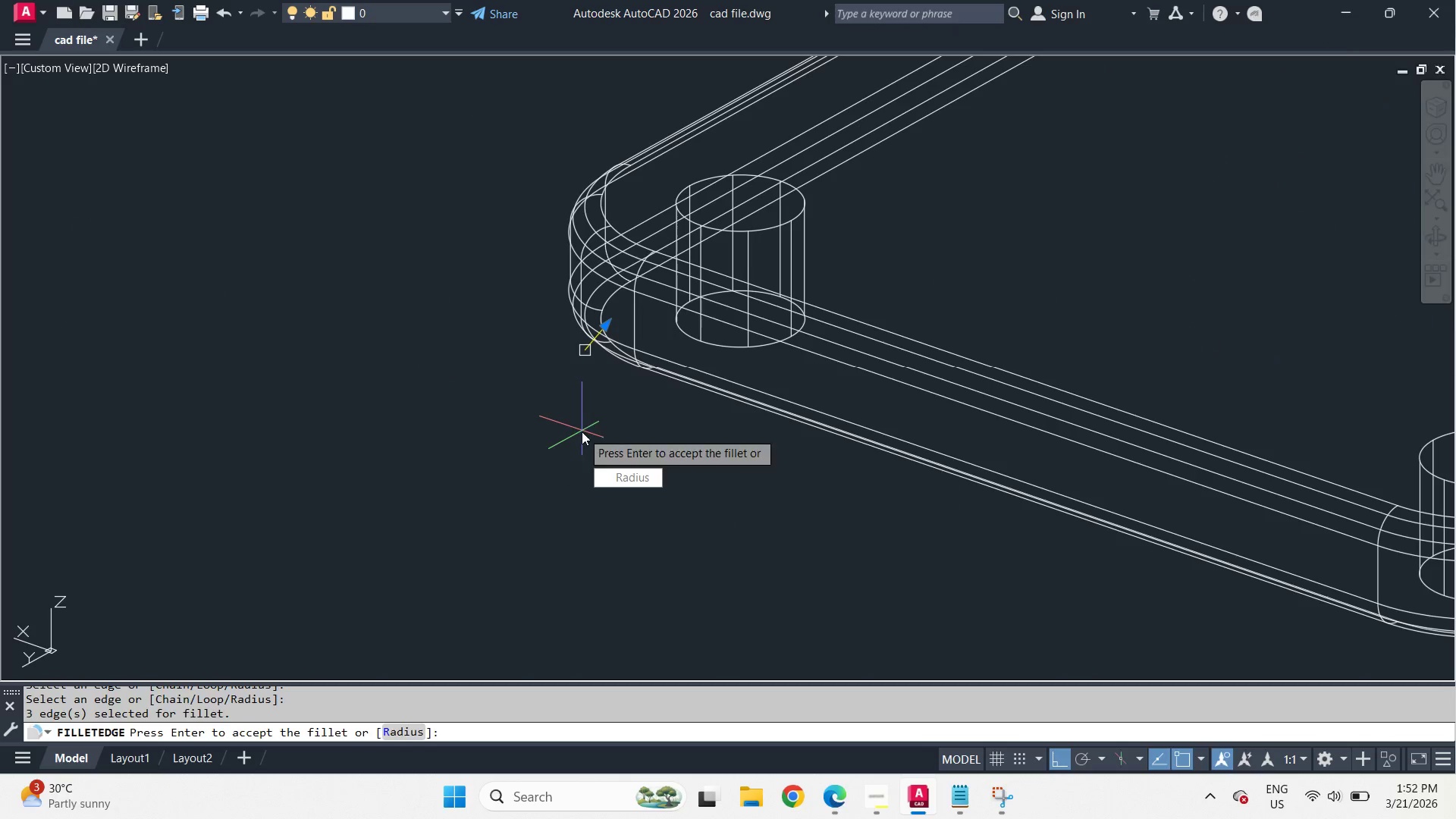 
key(Space)
 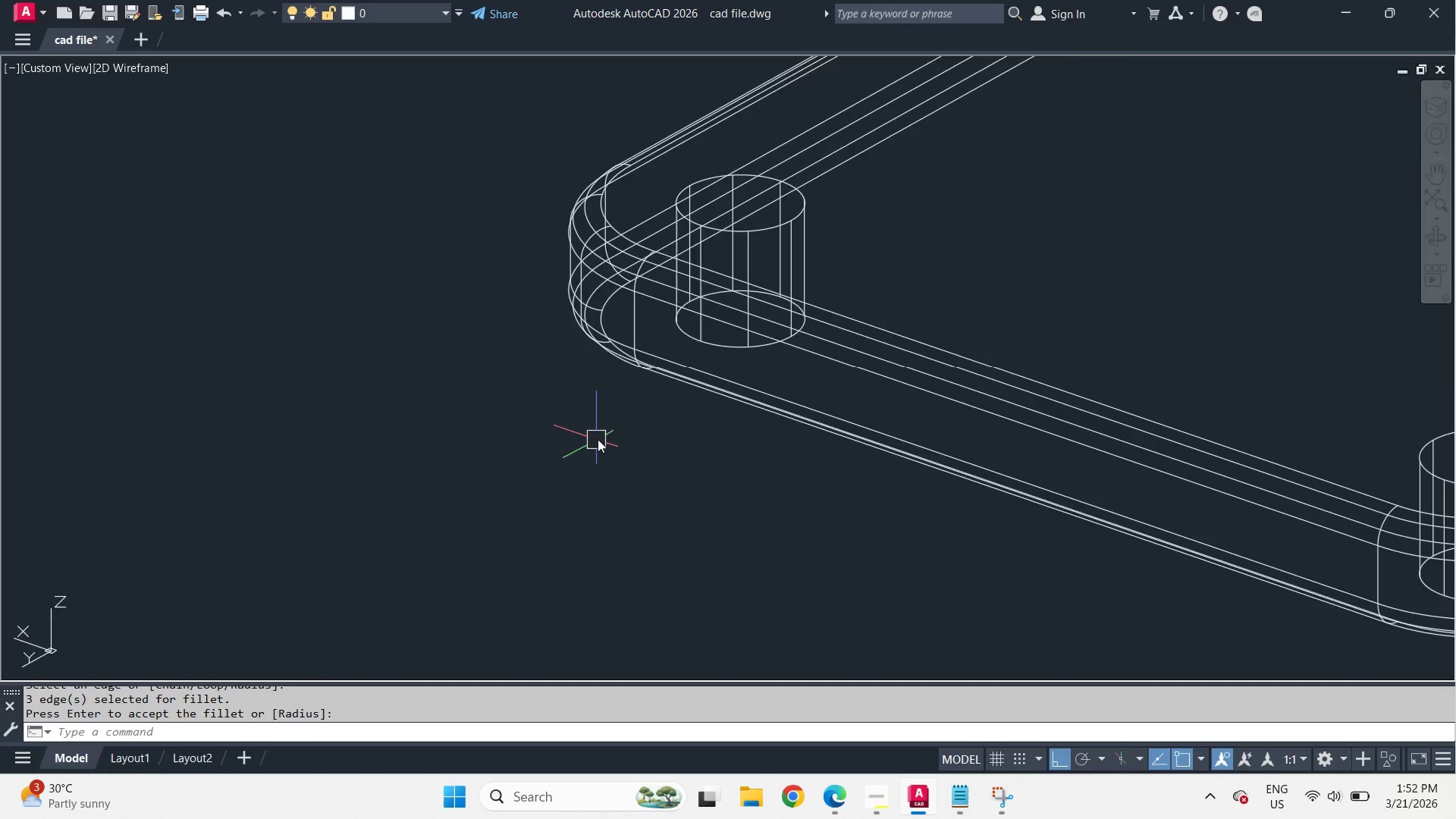 
hold_key(key=ShiftLeft, duration=3.92)
 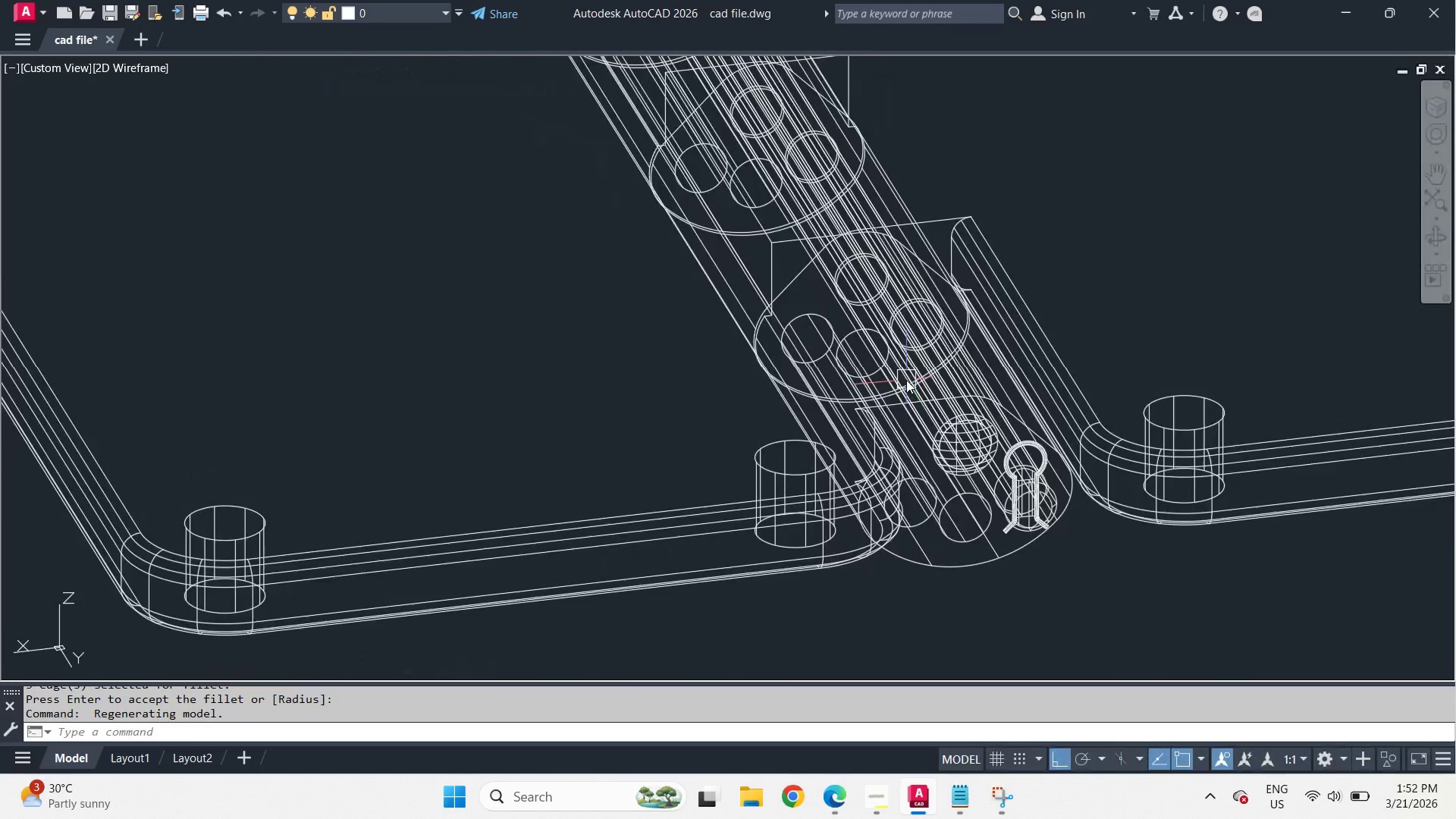 
scroll: coordinate [598, 439], scroll_direction: down, amount: 3.0
 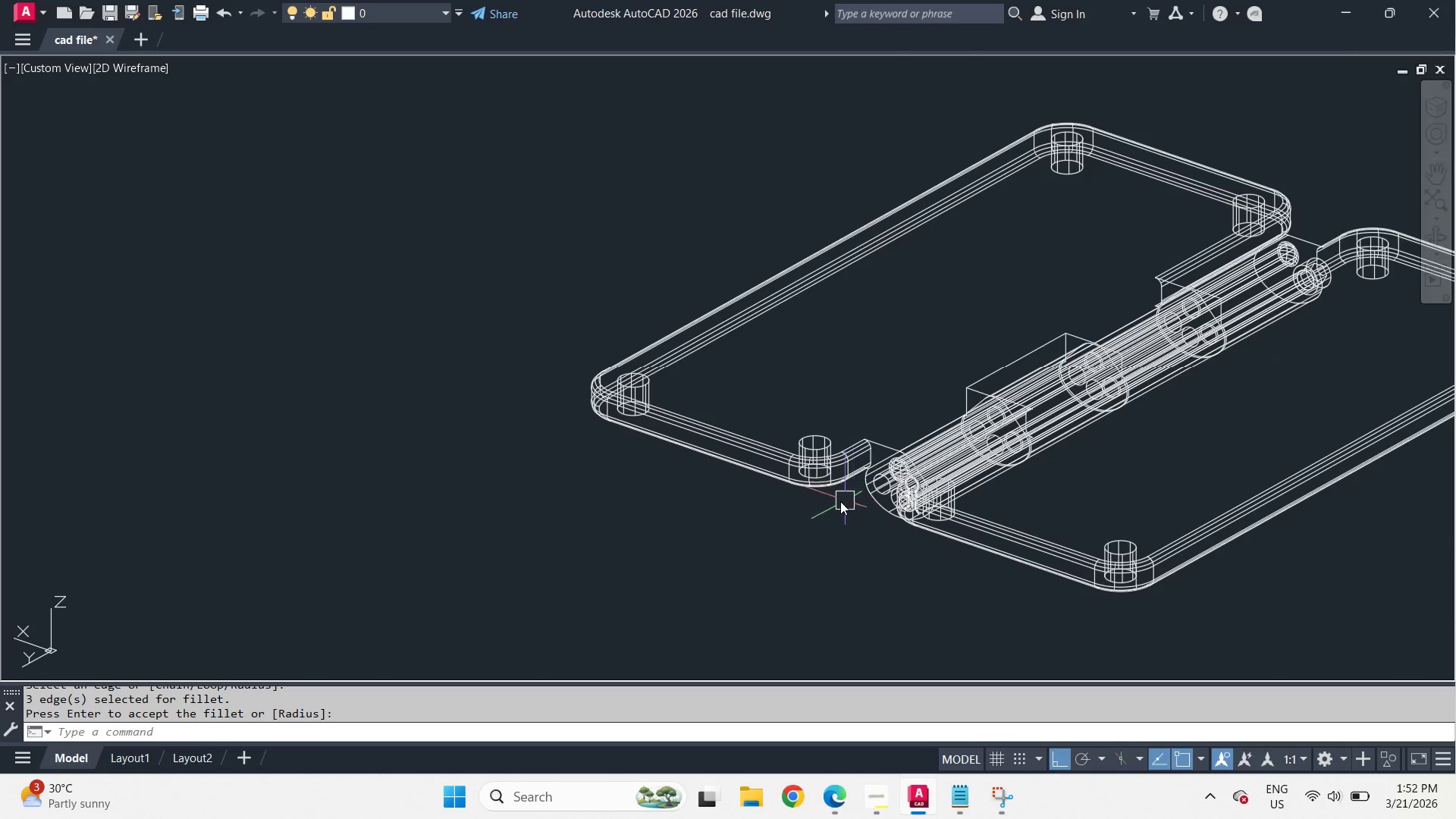 
scroll: coordinate [907, 381], scroll_direction: up, amount: 4.0
 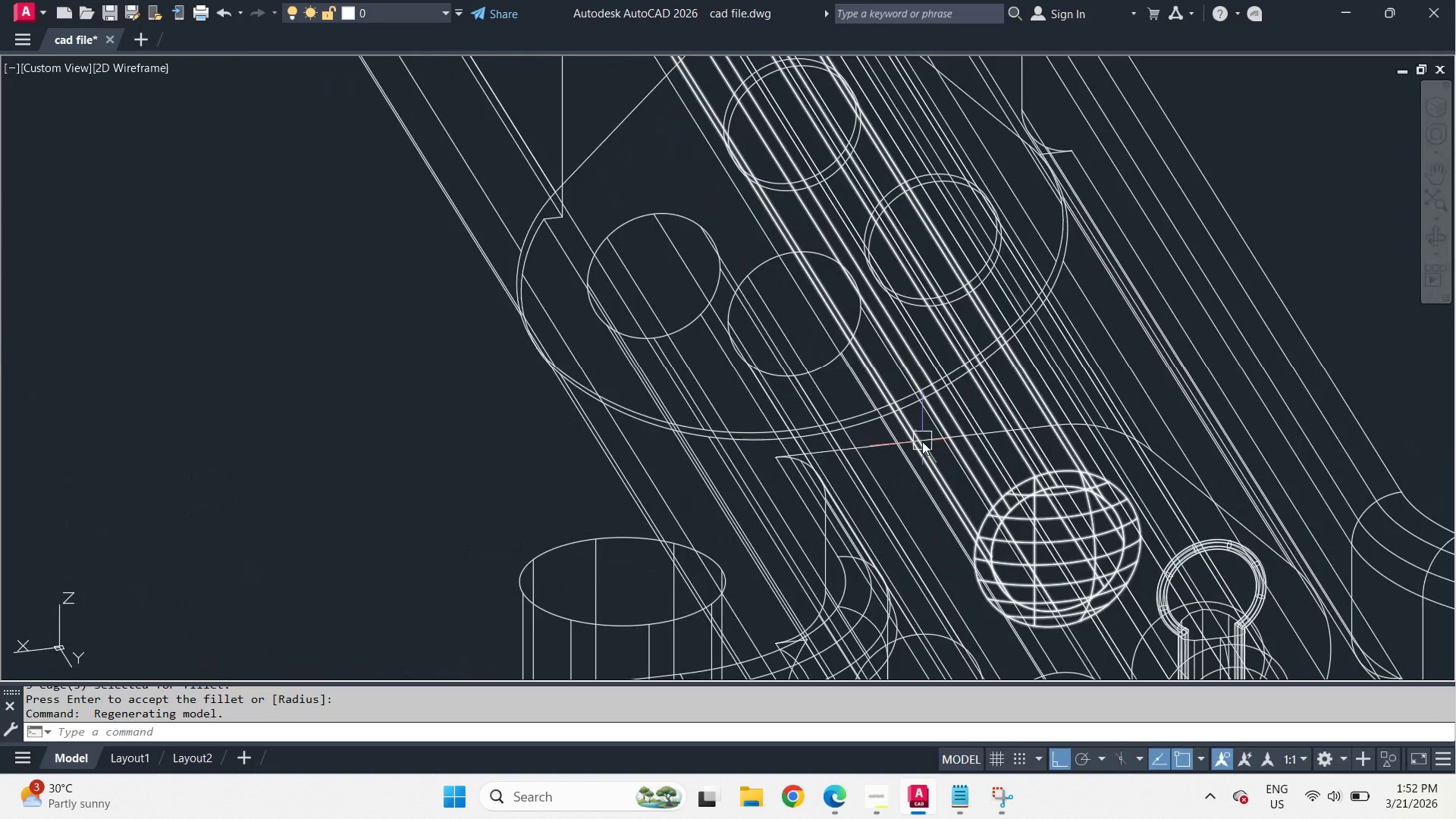 
scroll: coordinate [922, 441], scroll_direction: down, amount: 3.0
 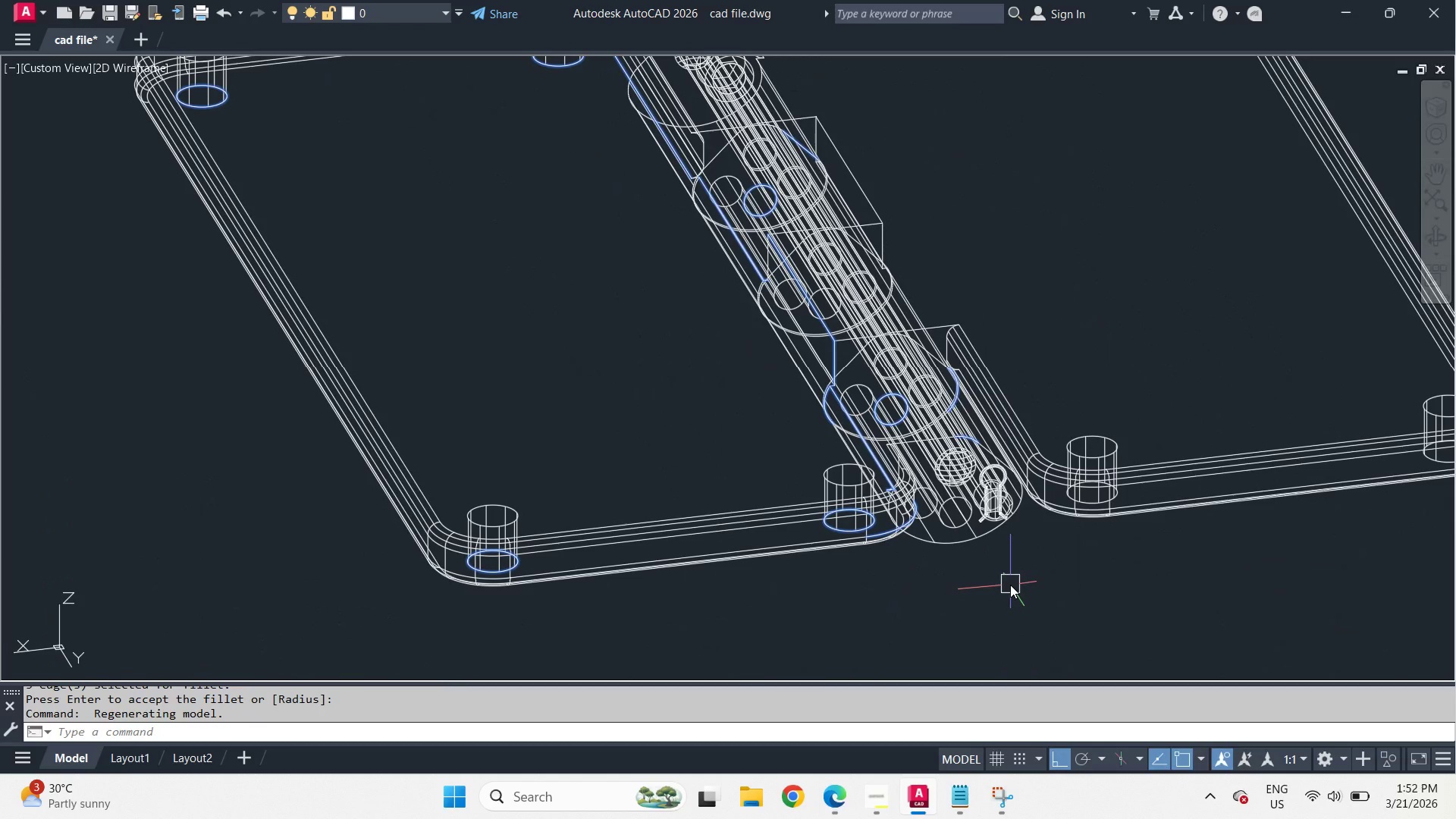 
key(F)
 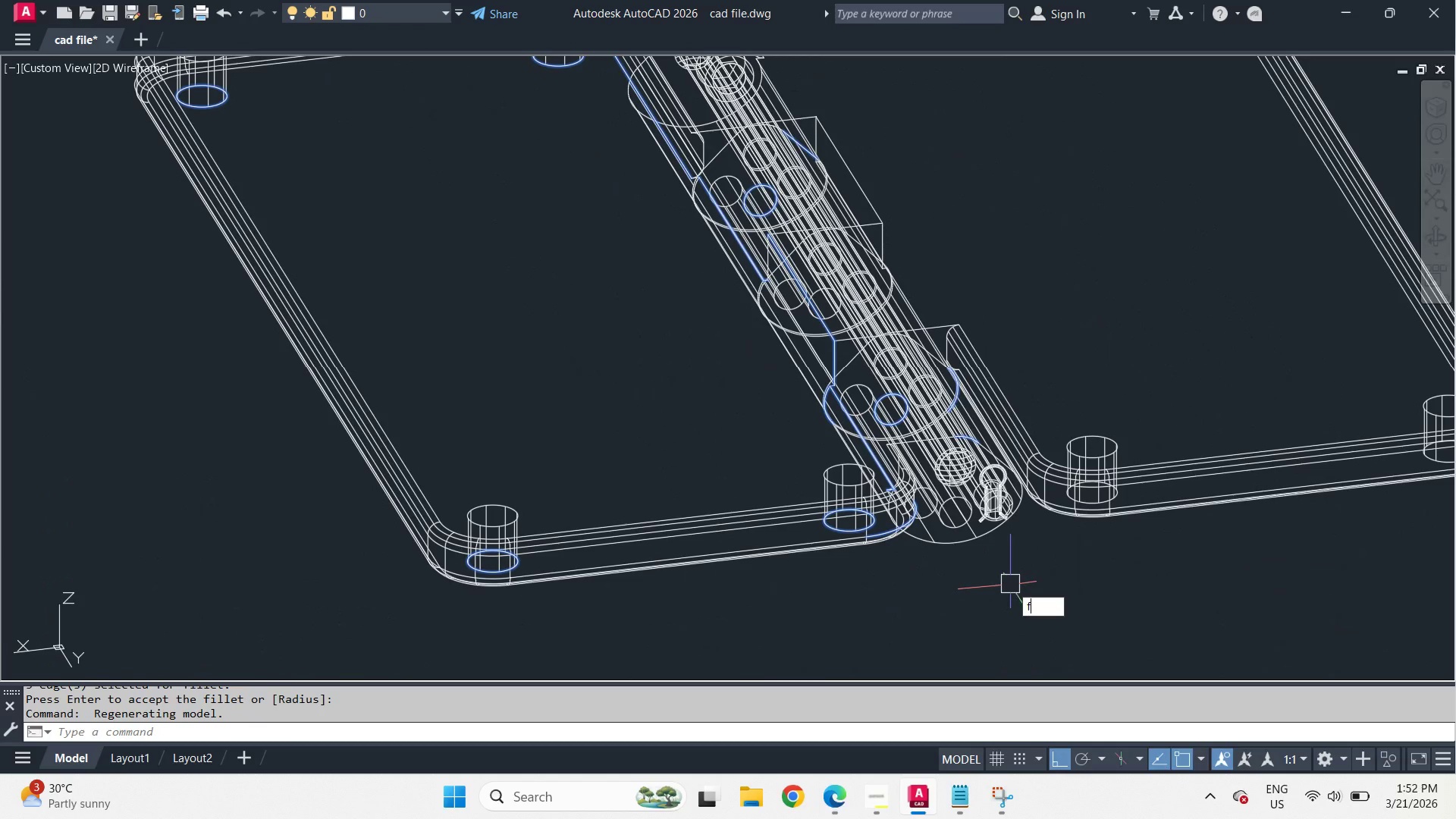 
key(Space)
 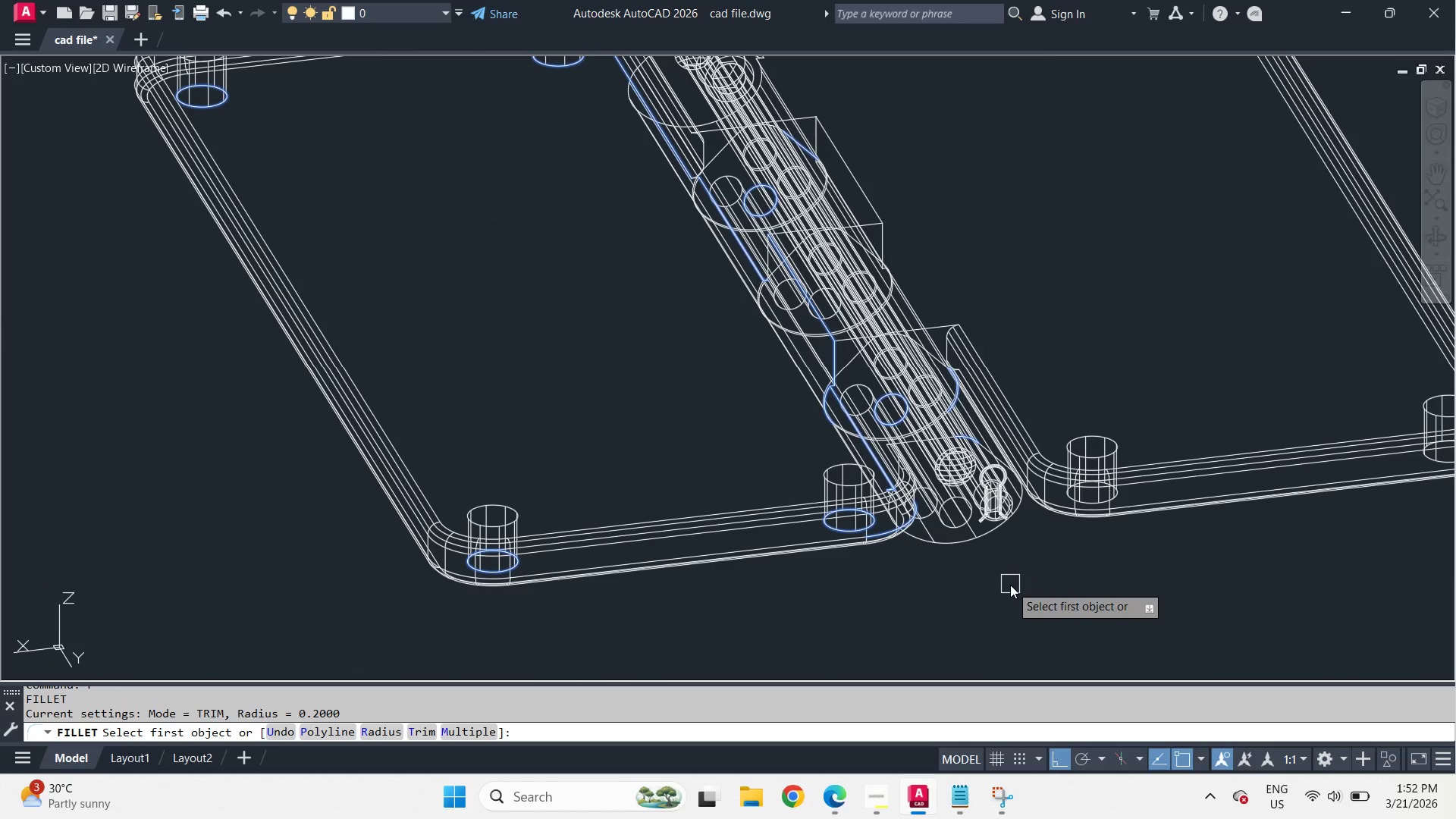 
key(Escape)
type(fil)
 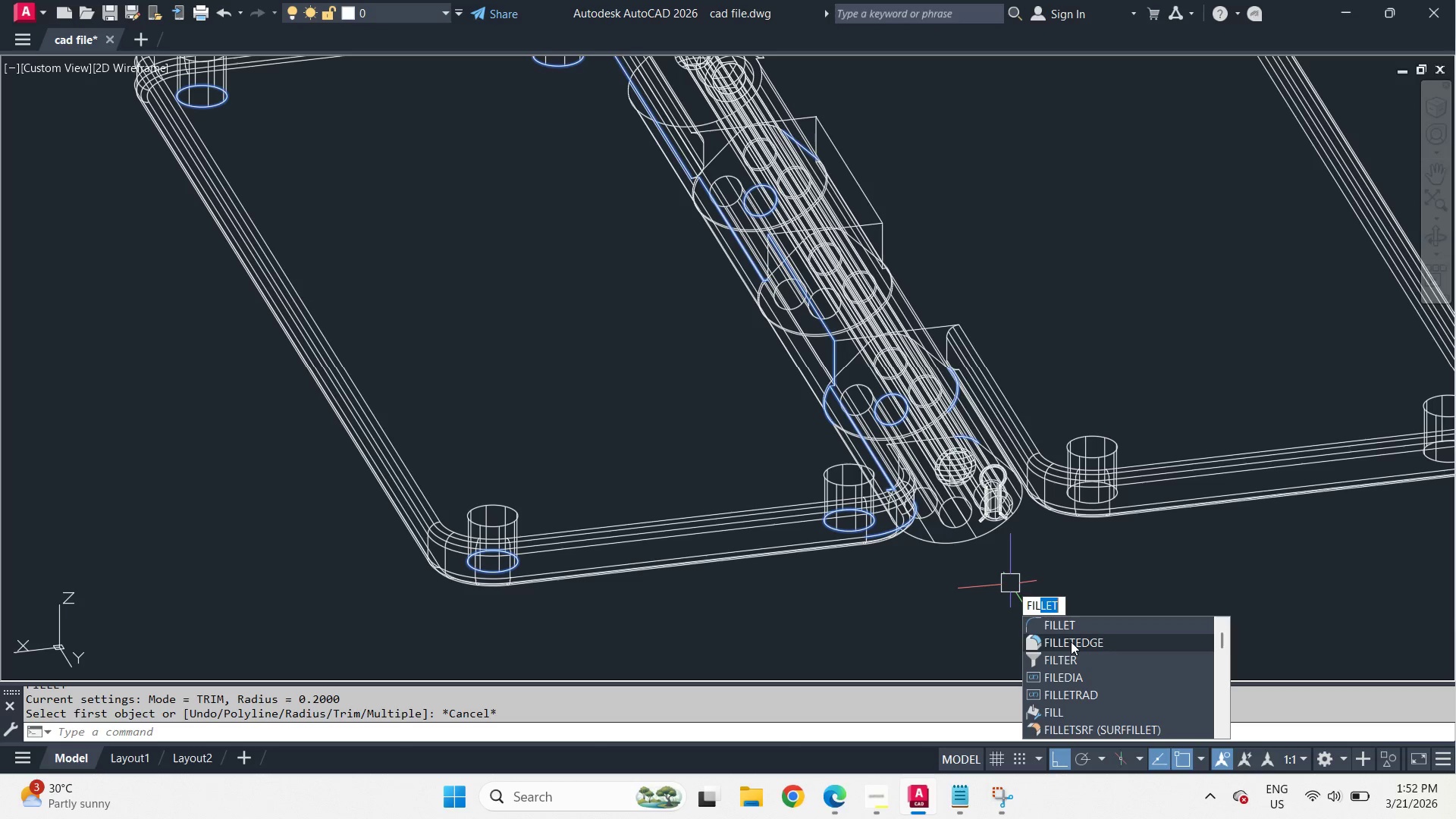 
left_click([1072, 642])
 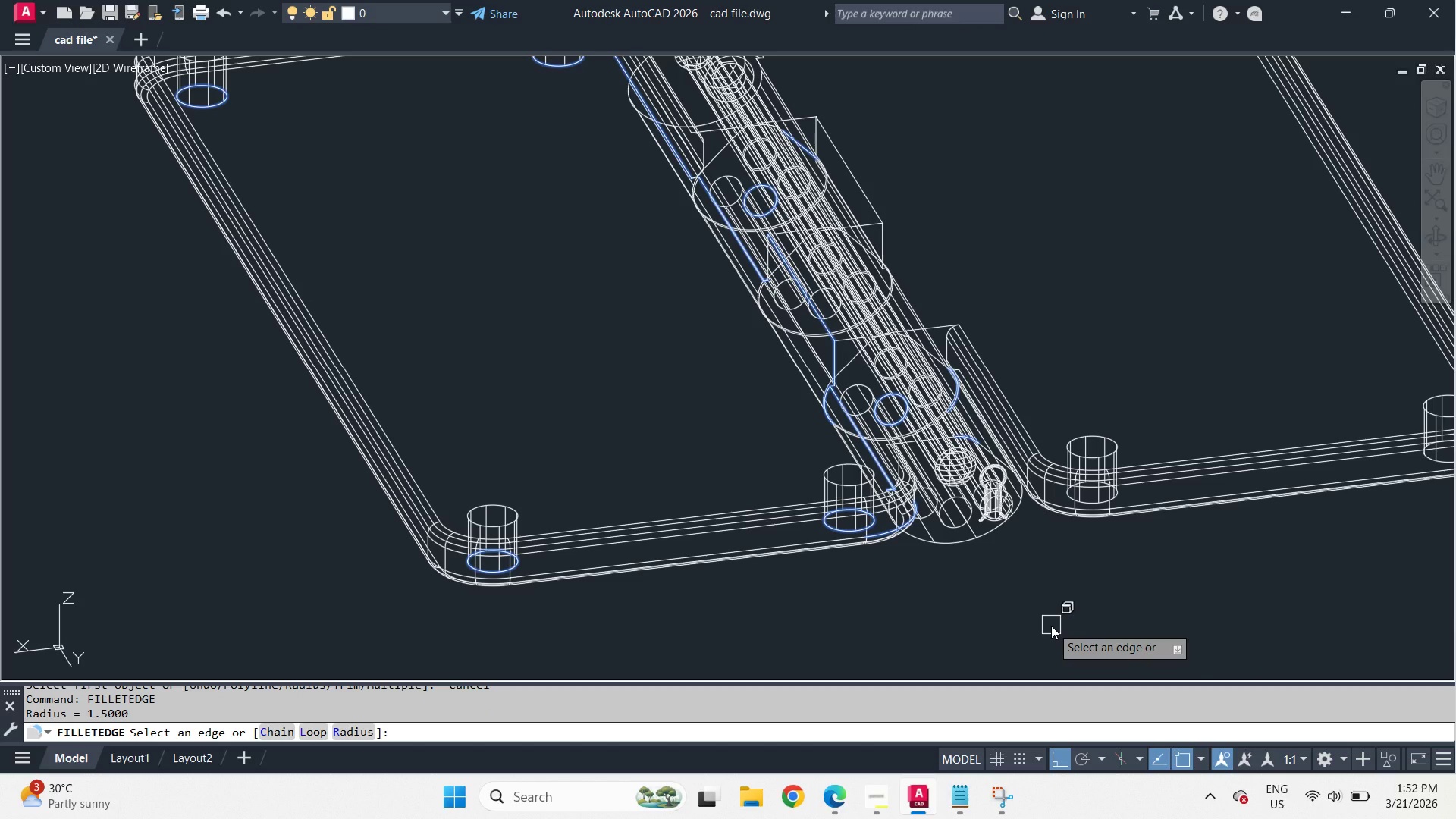 
key(R)
 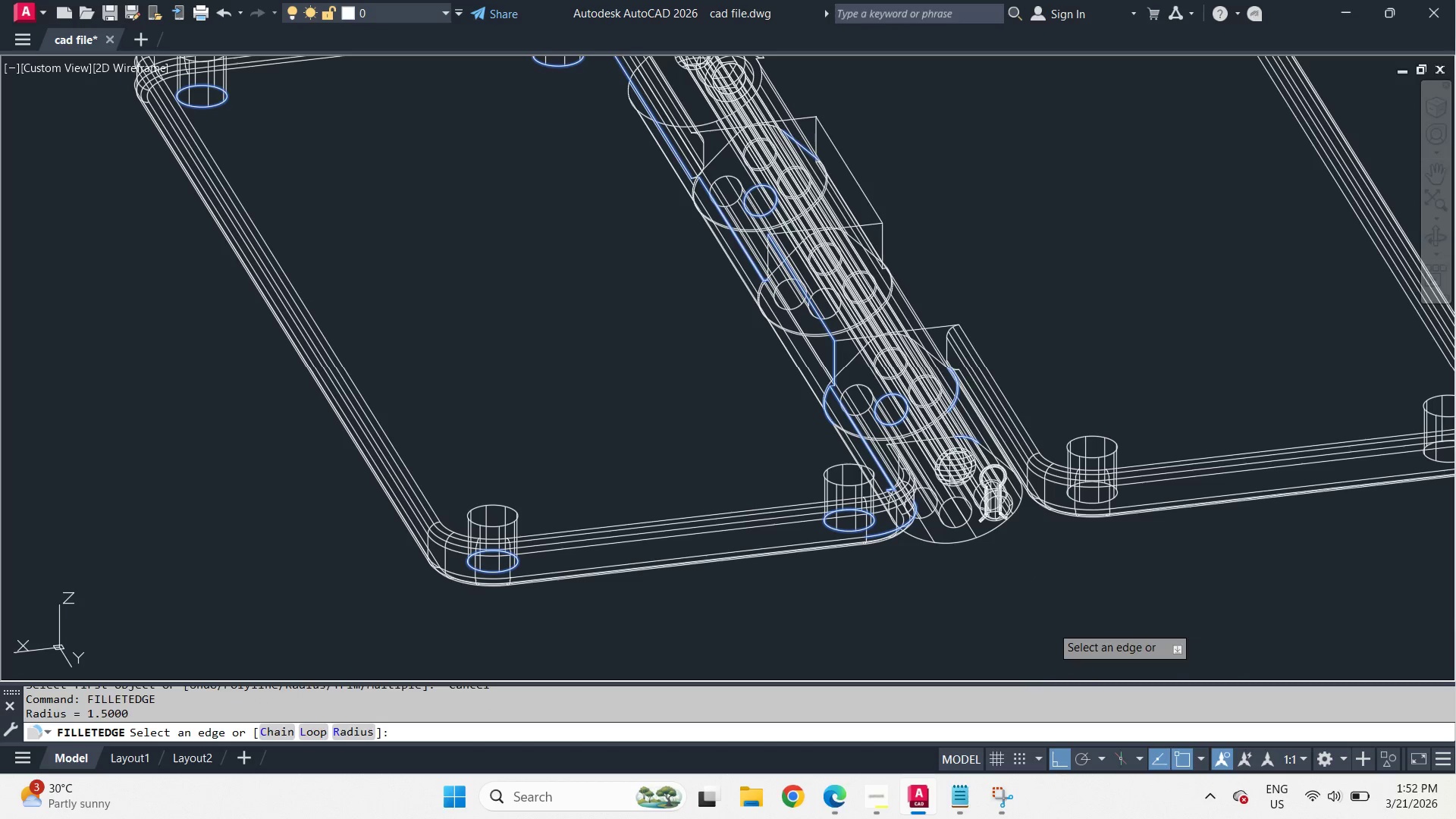 
key(Space)
 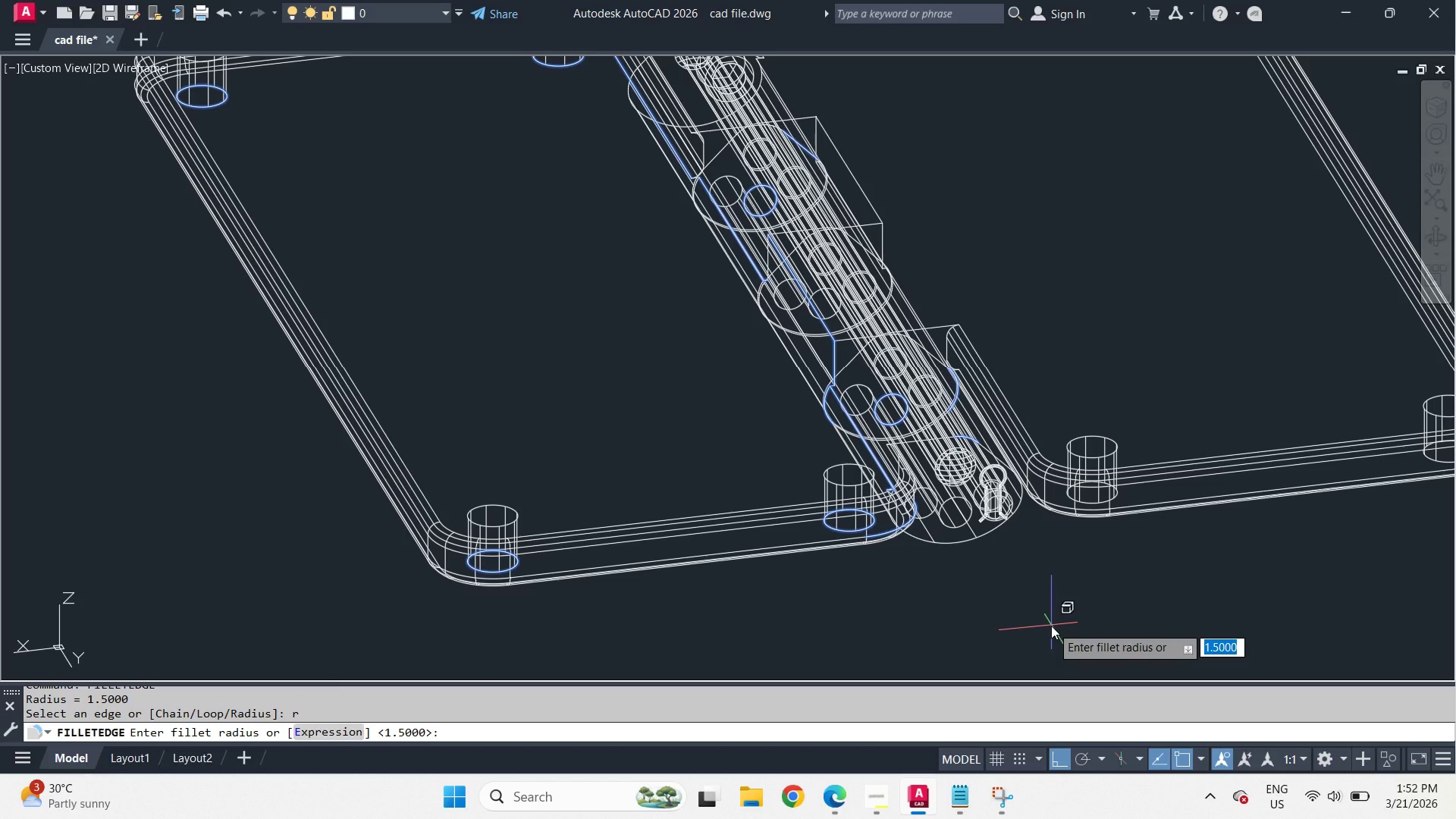 
key(NumpadDecimal)
 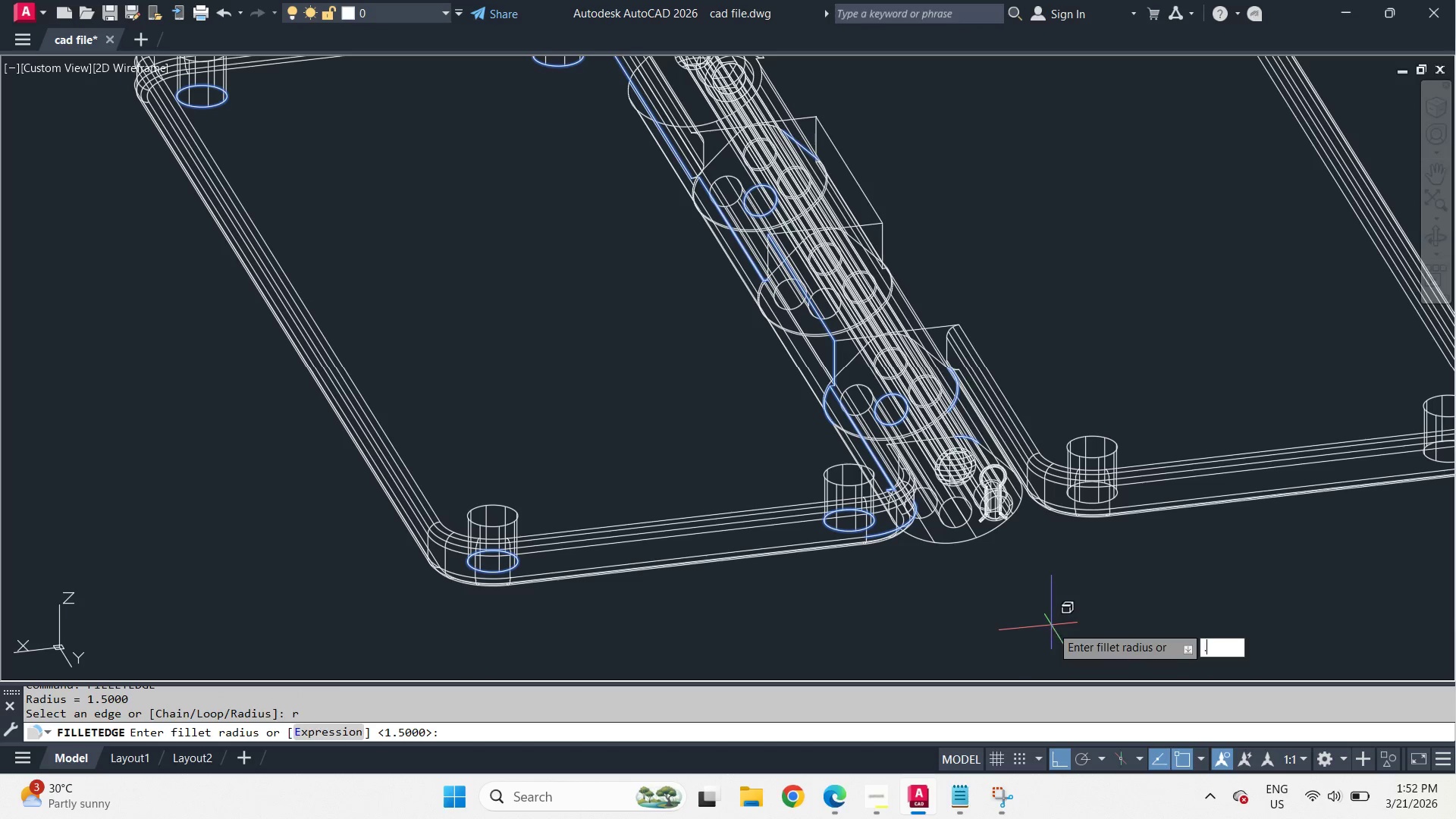 
key(Numpad5)
 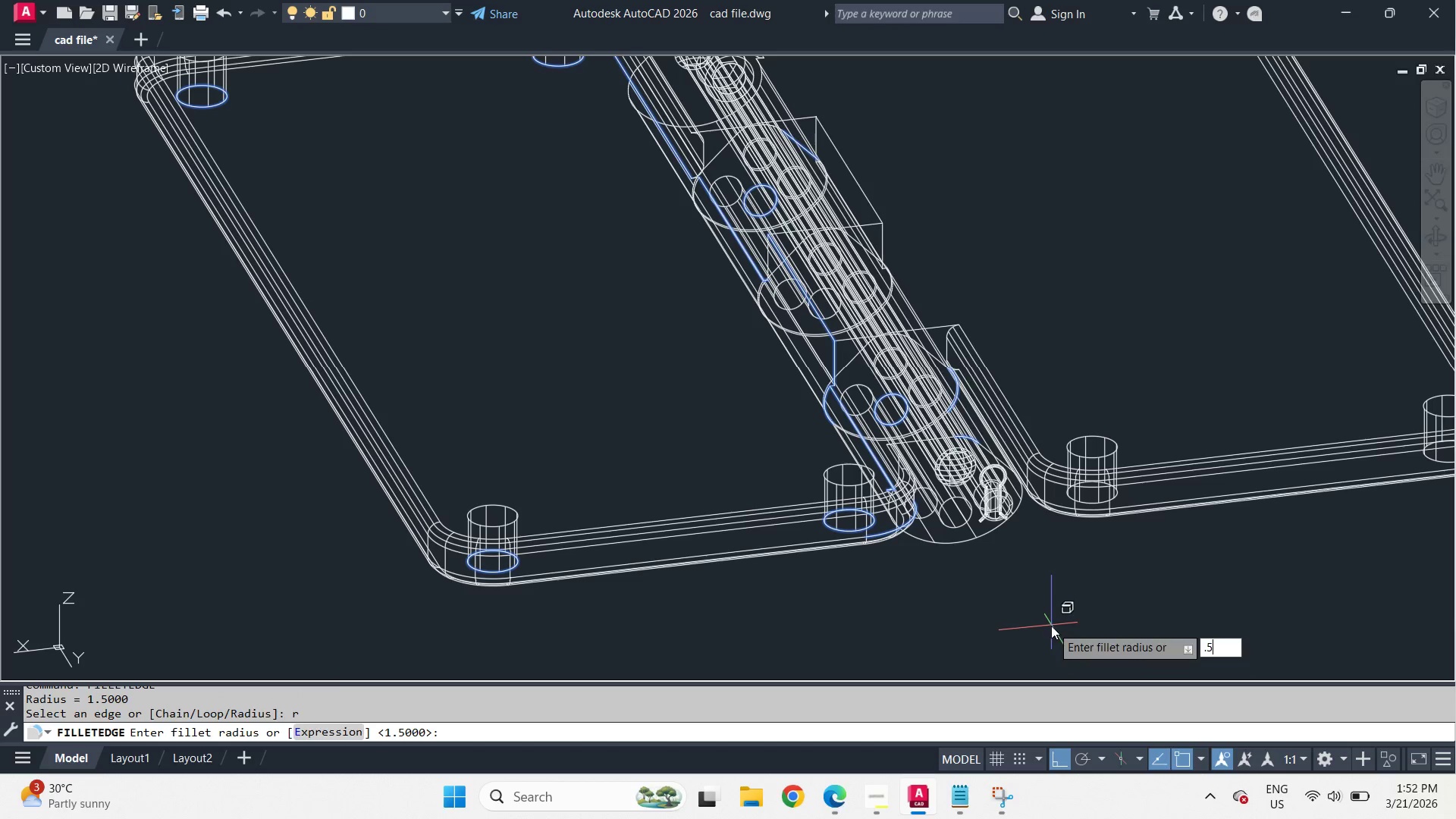 
key(Space)
 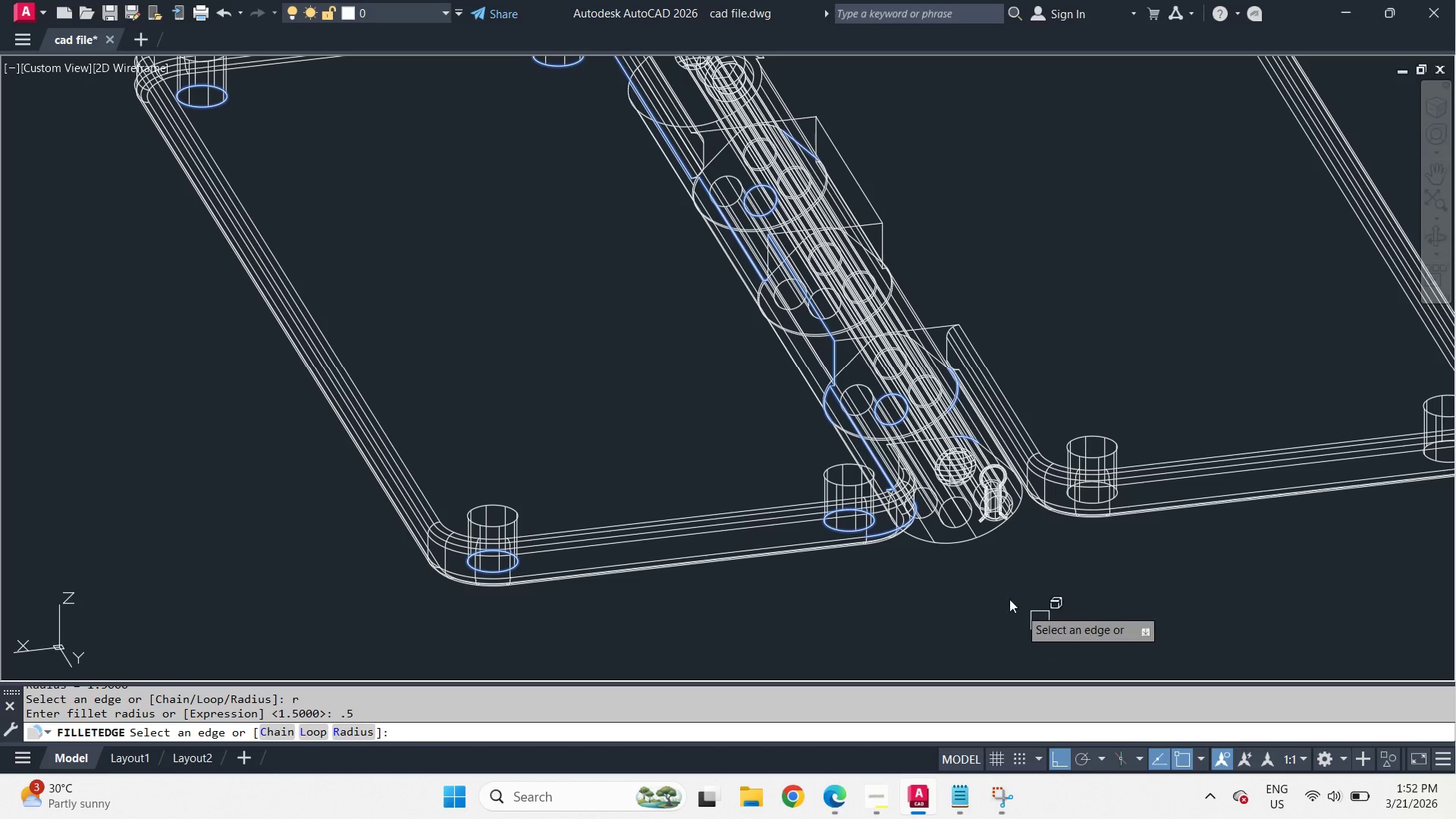 
hold_key(key=ShiftLeft, duration=3.23)
 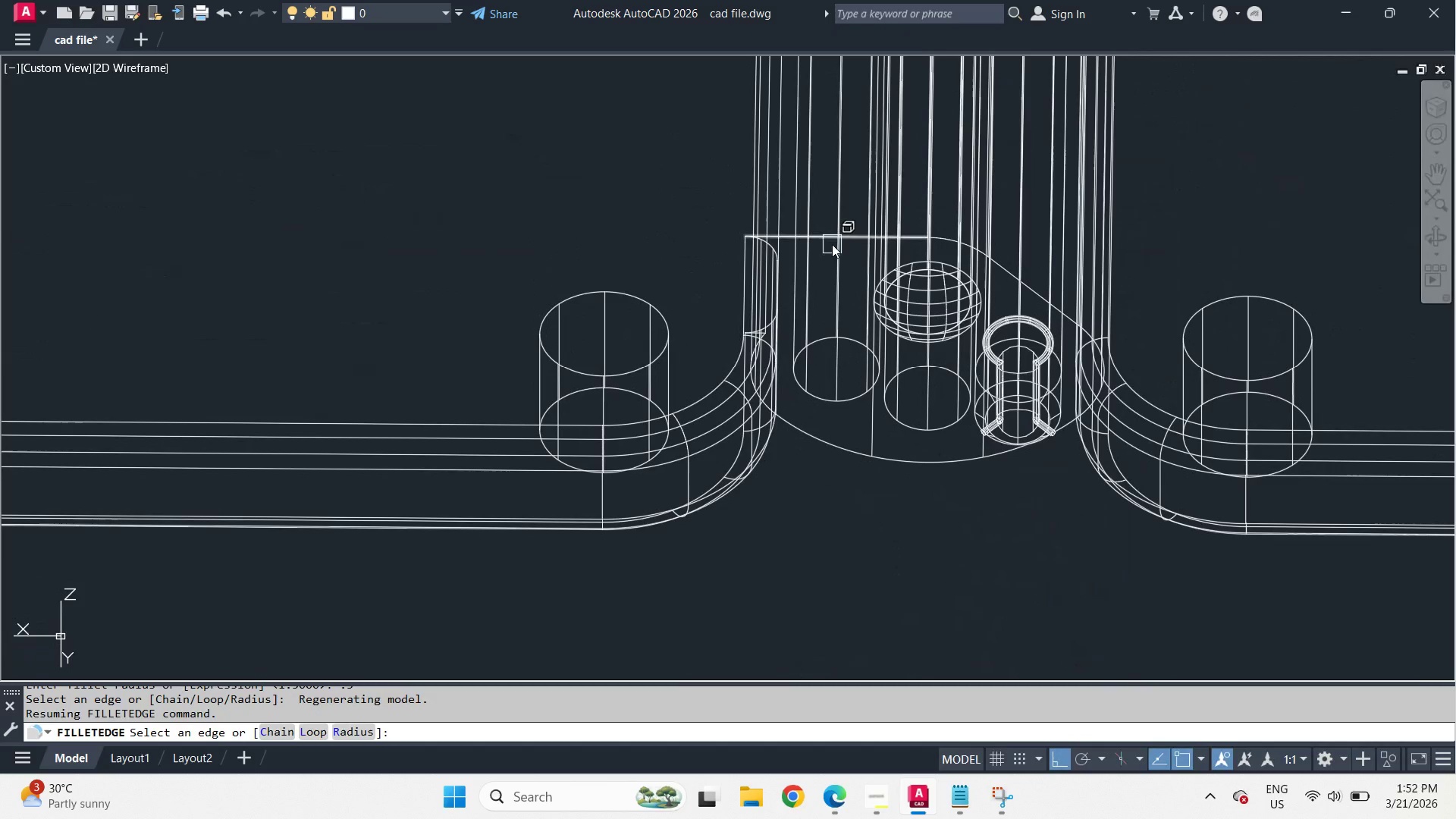 
scroll: coordinate [977, 570], scroll_direction: up, amount: 2.0
 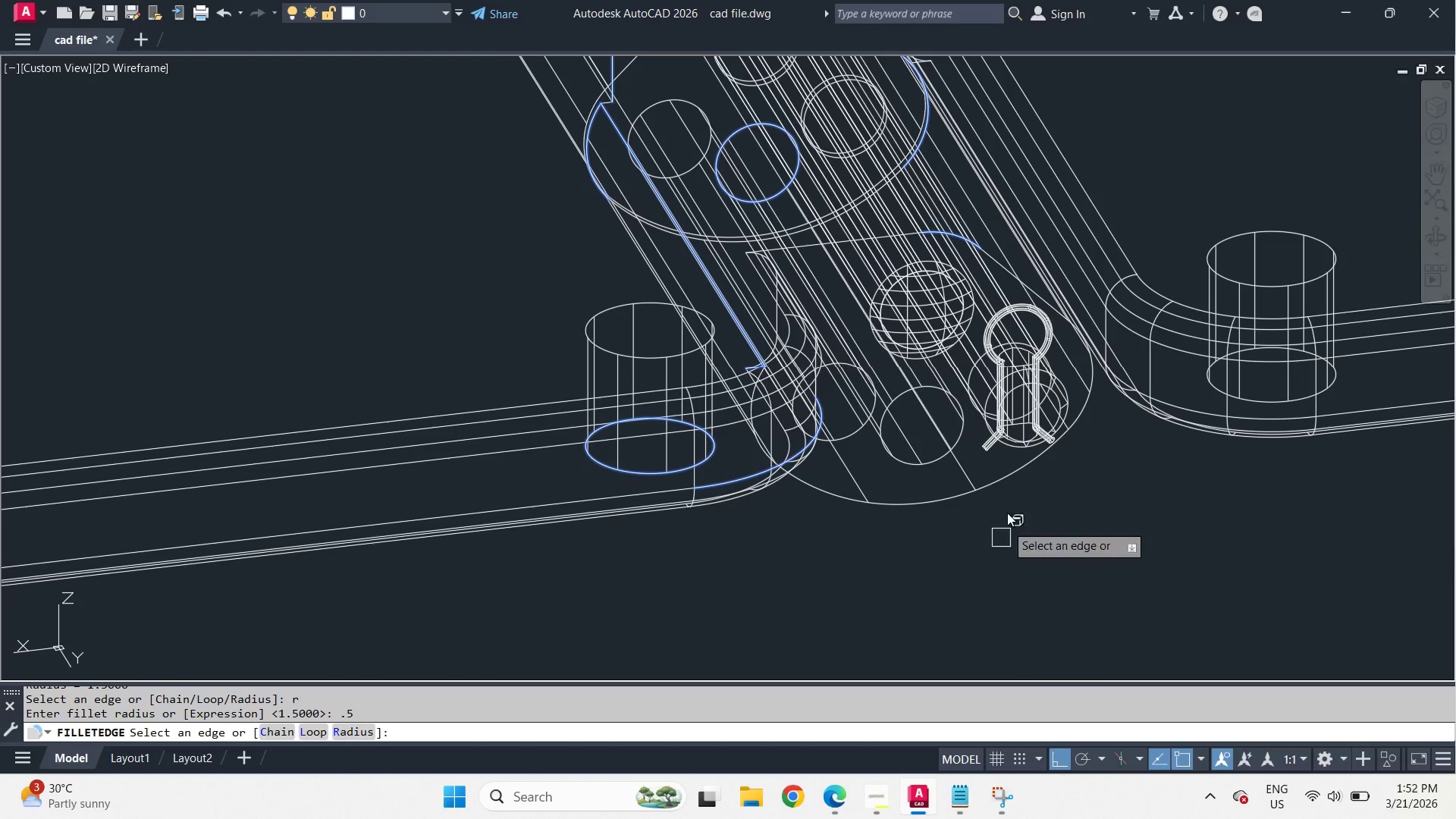 
left_click([832, 244])
 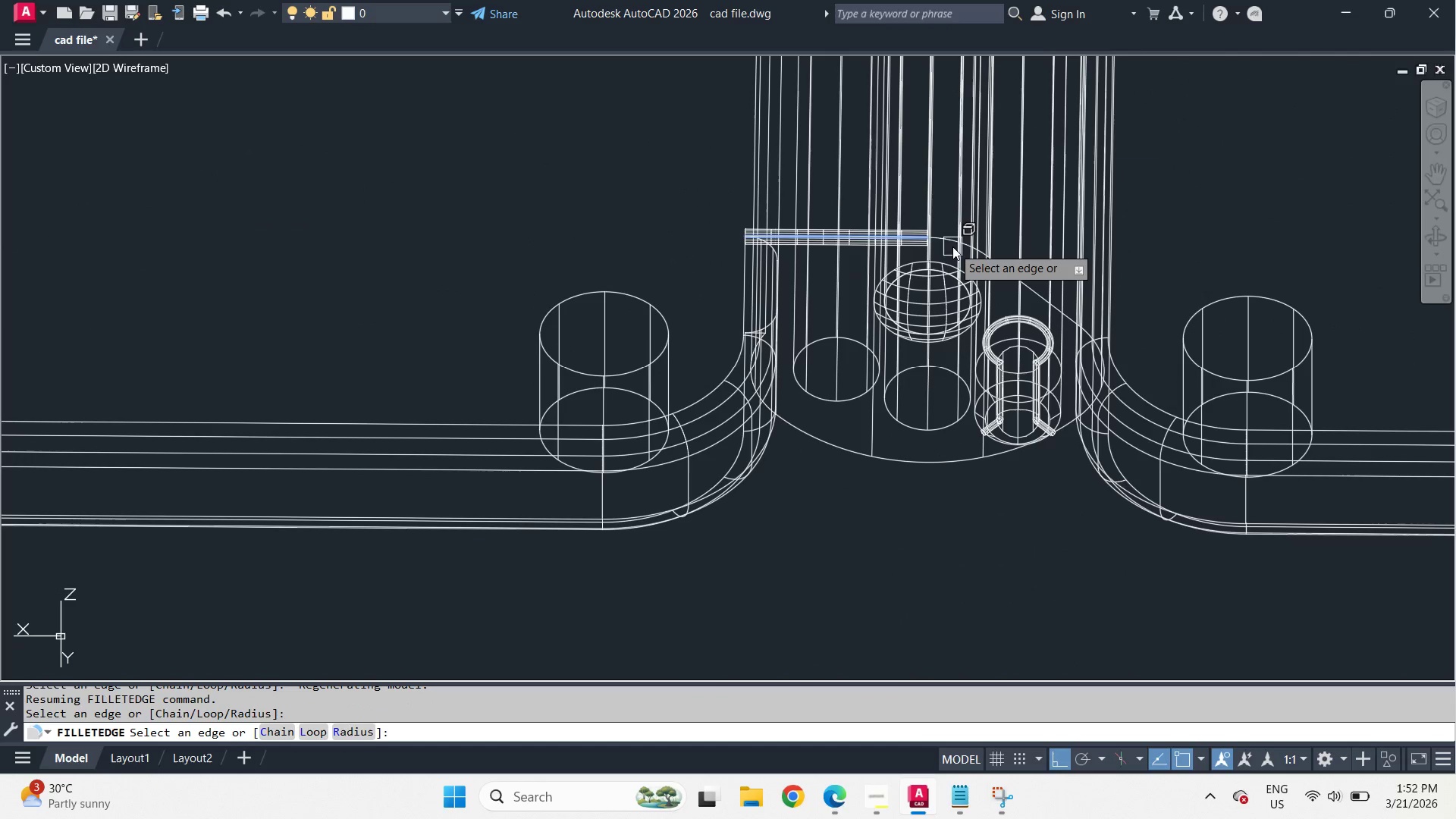 
key(Space)
 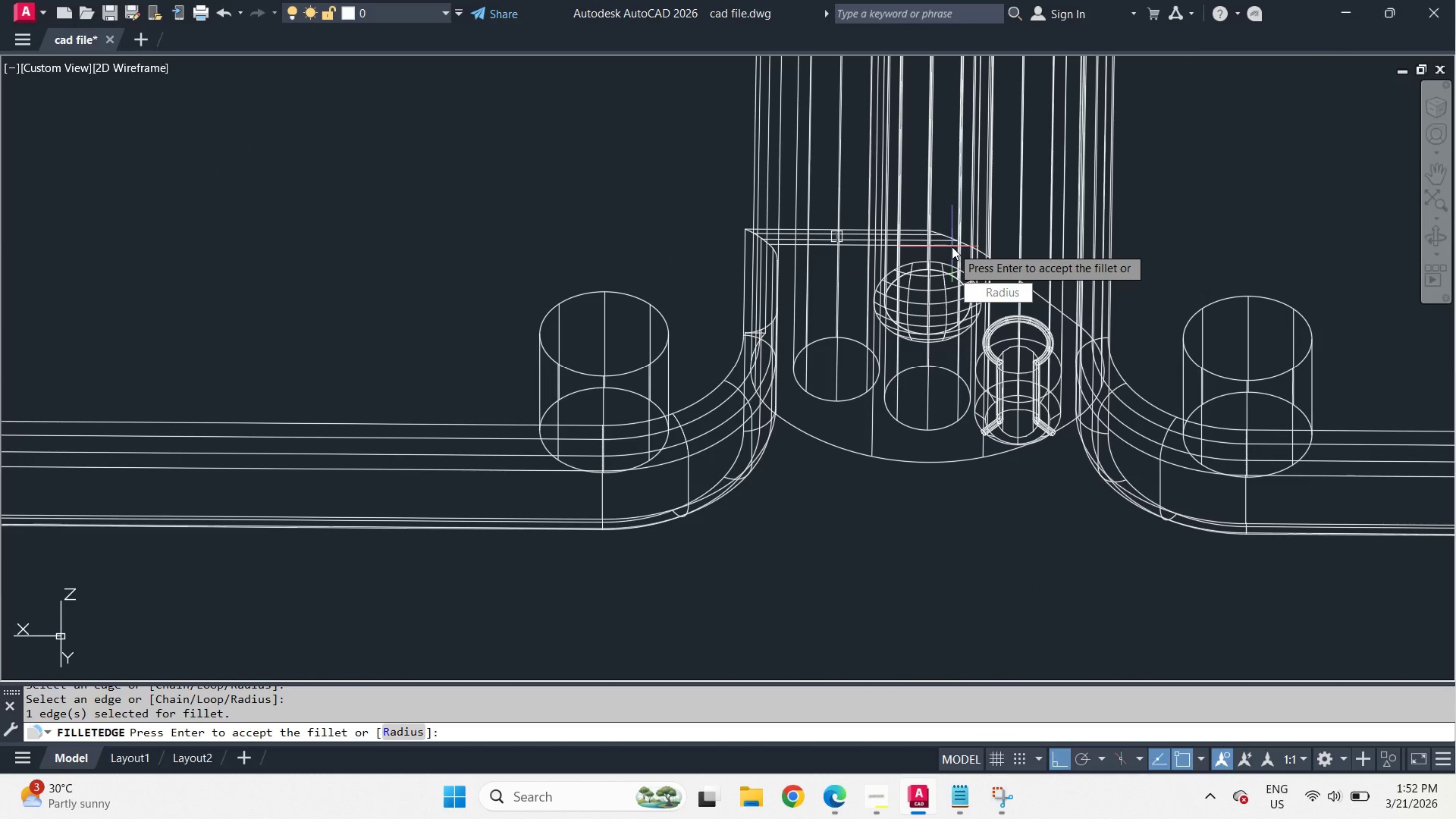 
key(Space)
 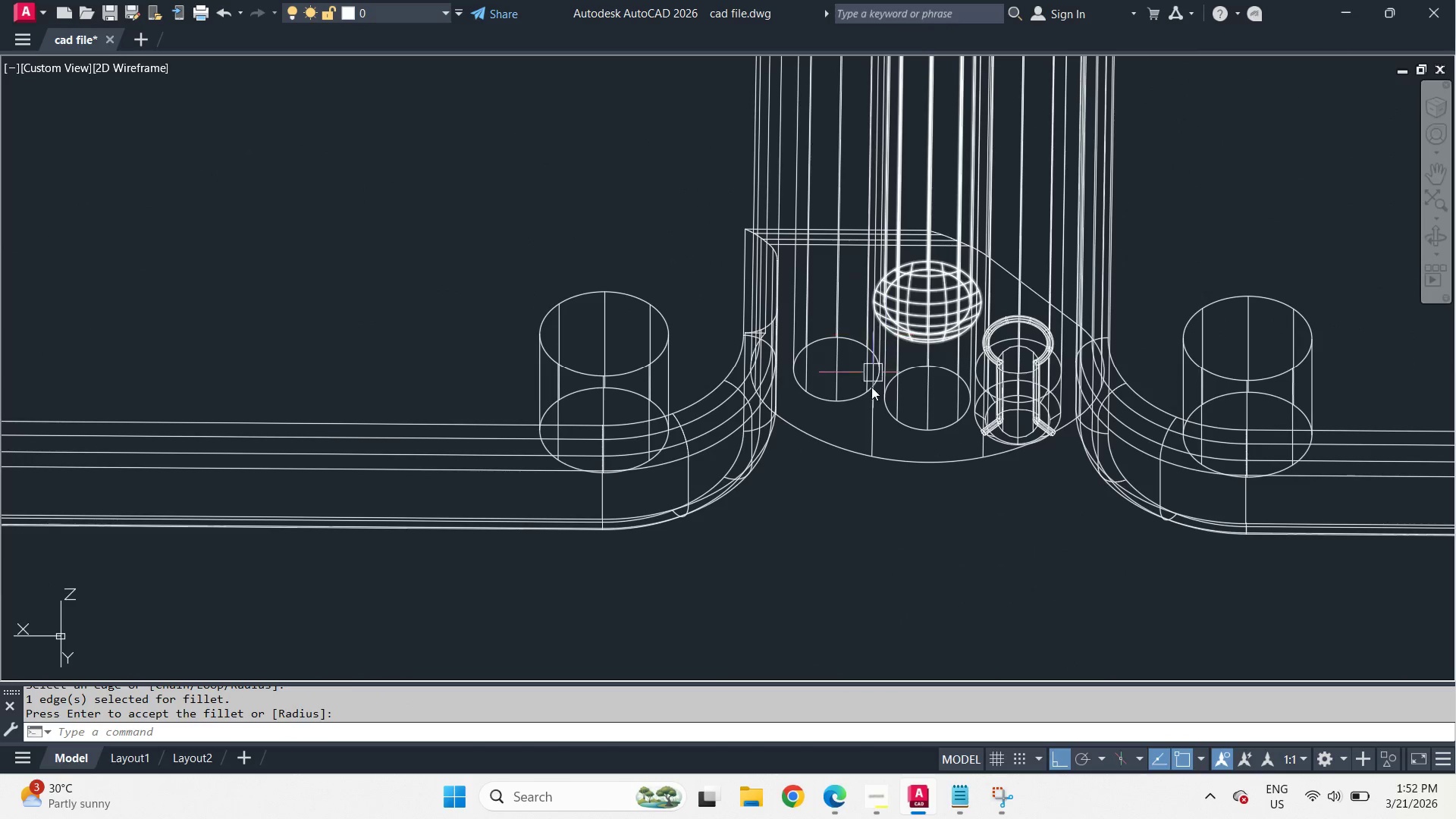 
hold_key(key=ShiftLeft, duration=1.19)
 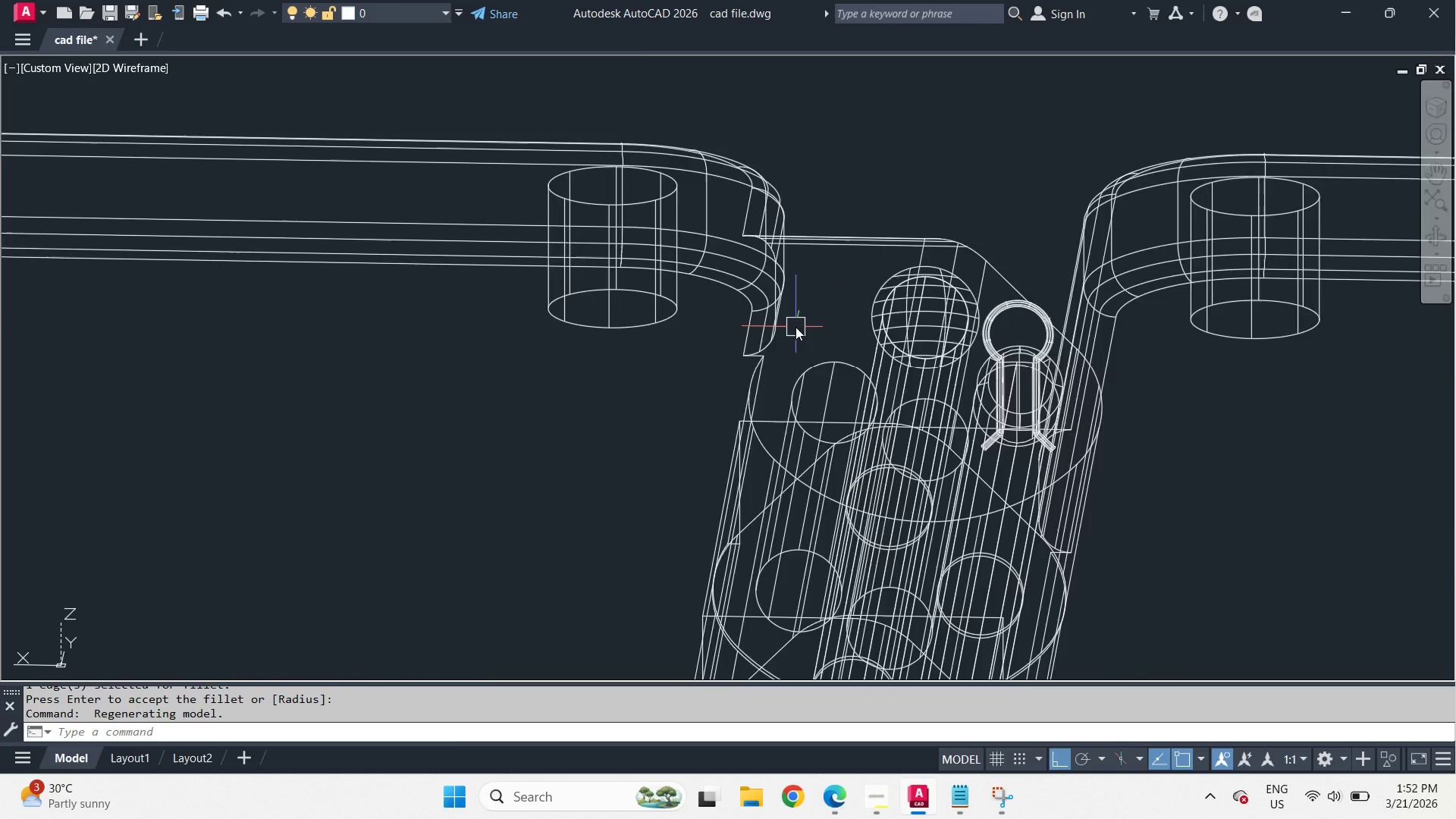 
key(Space)
 